 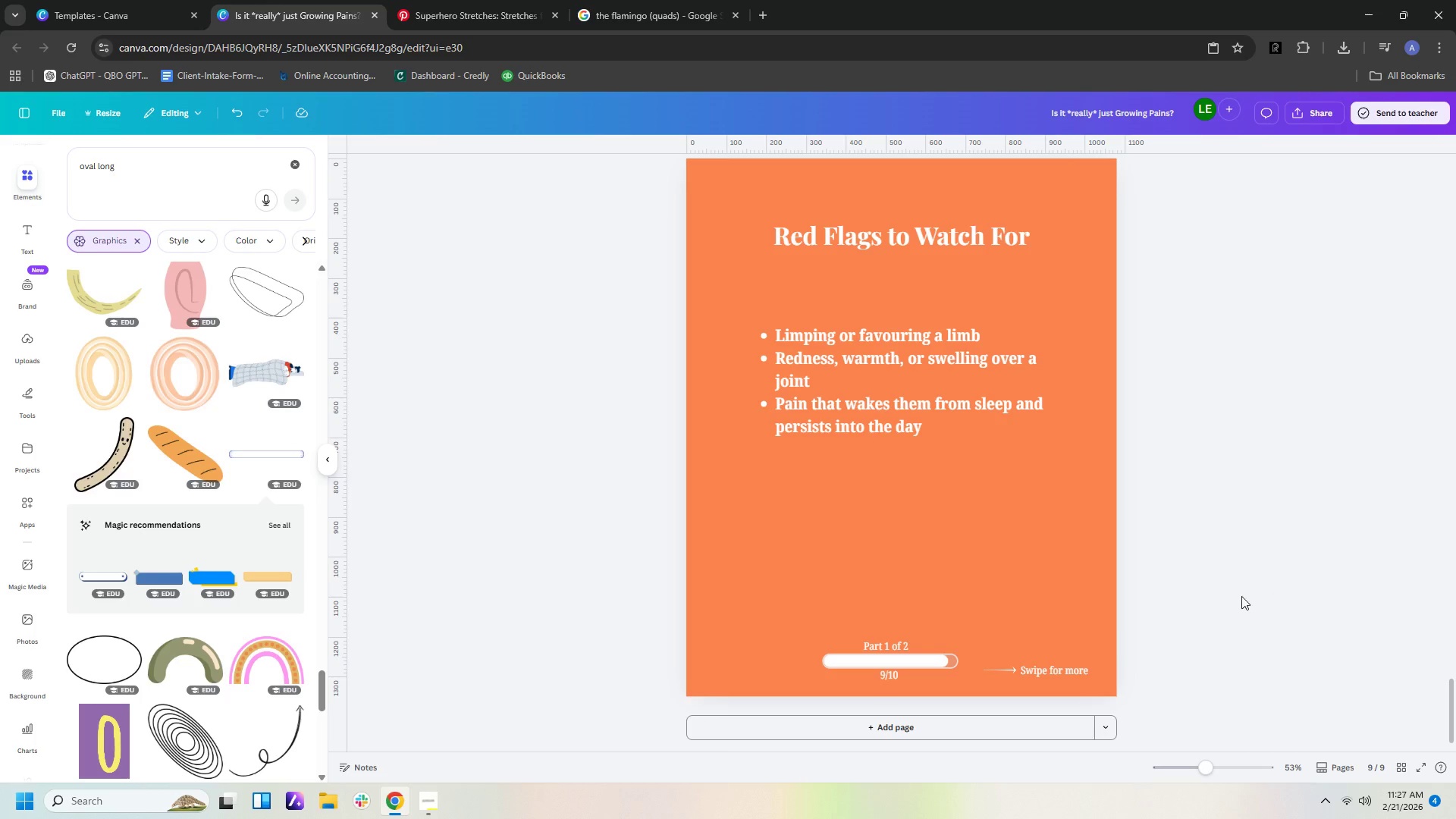 
scroll: coordinate [1182, 596], scroll_direction: down, amount: 2.0
 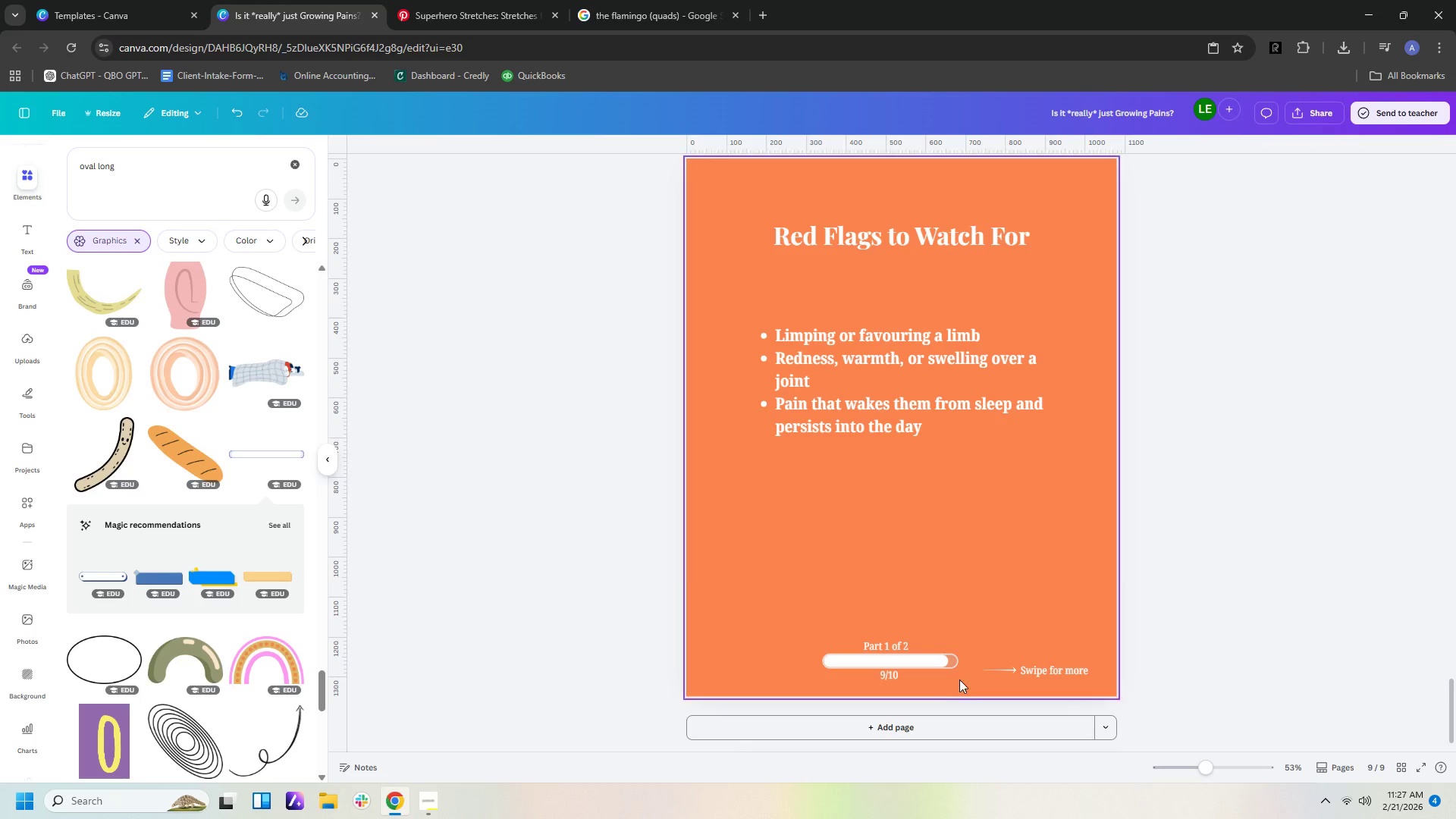 
left_click([934, 730])
 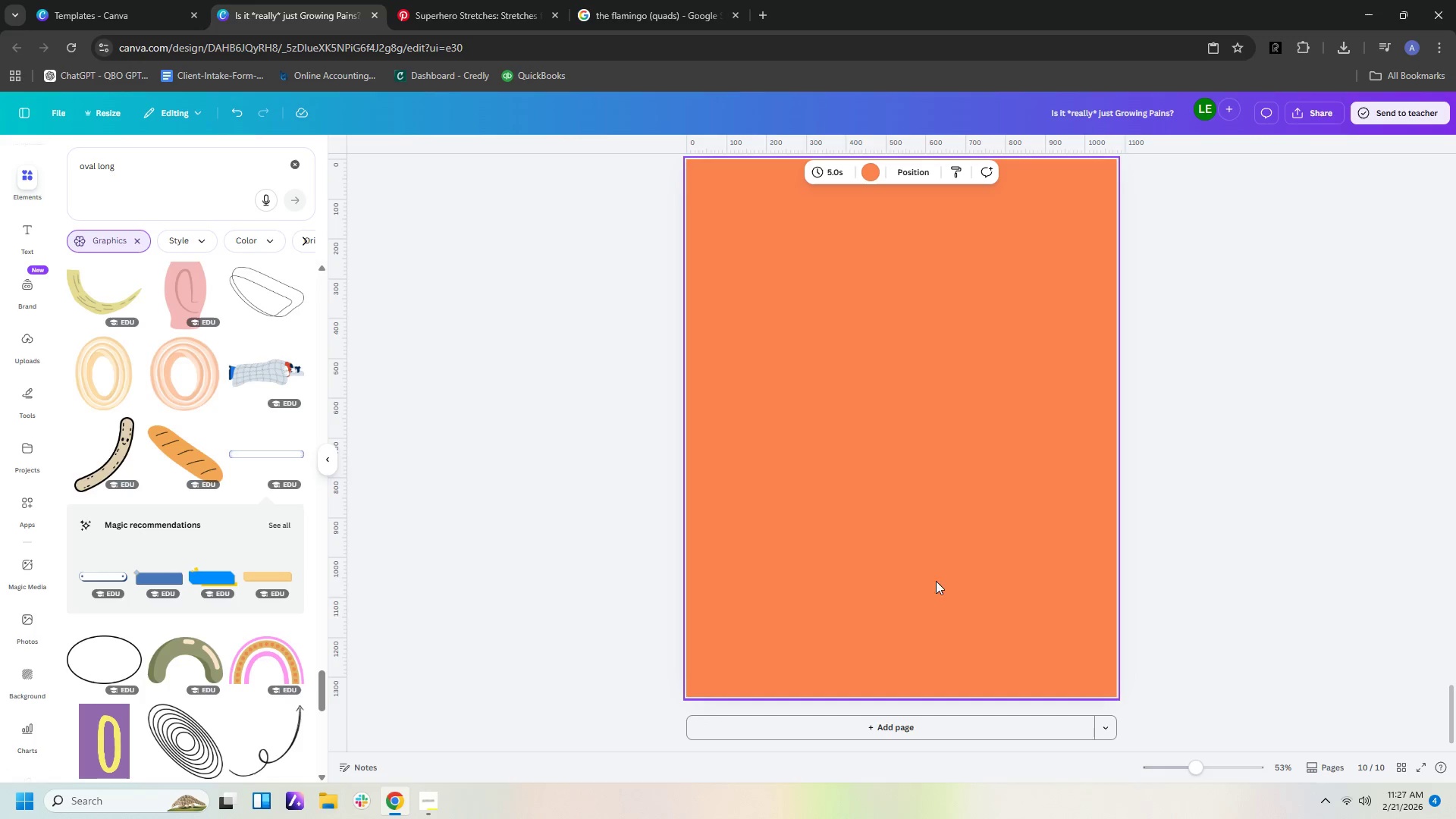 
wait(6.2)
 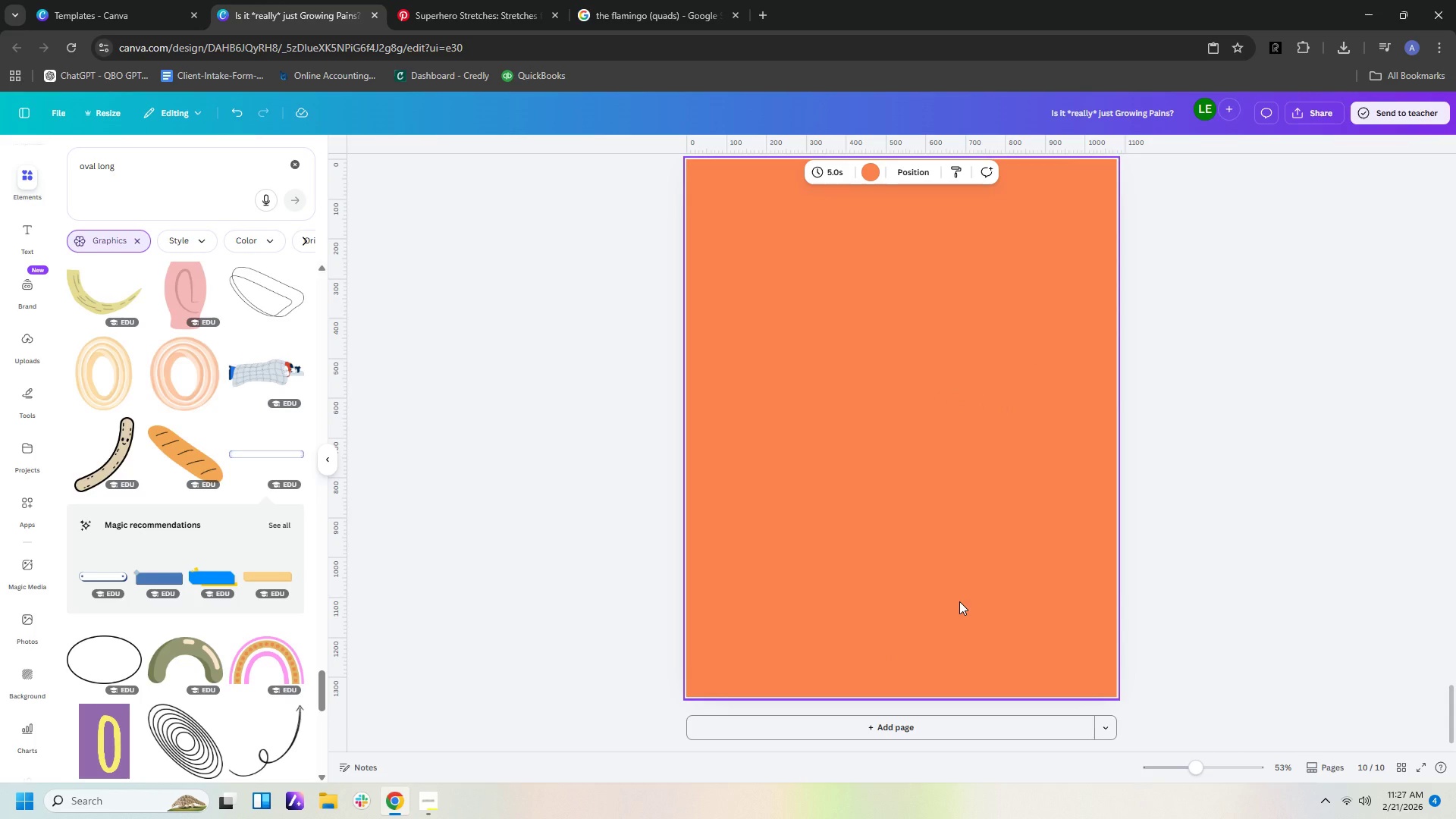 
left_click([858, 180])
 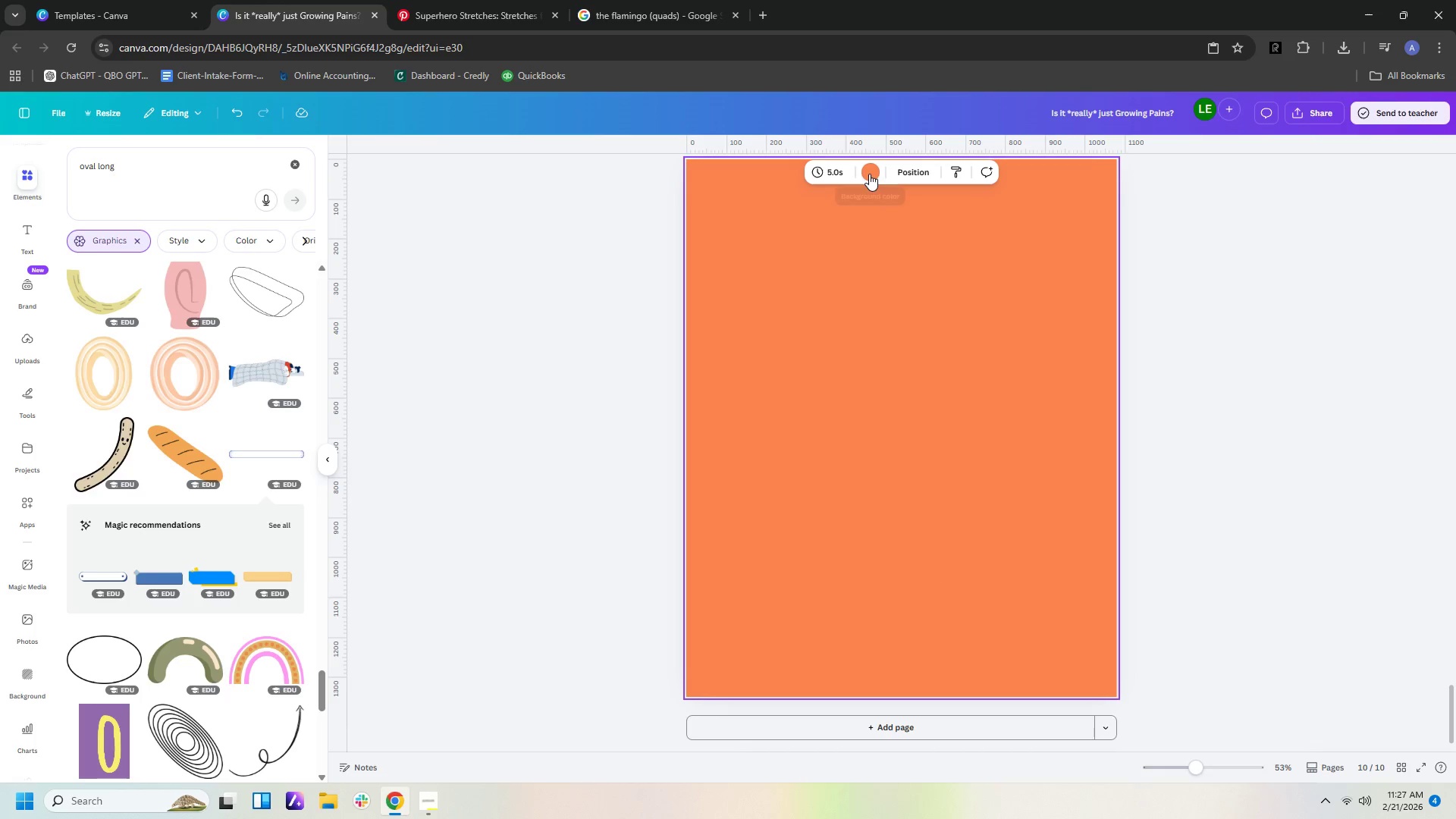 
left_click([871, 171])
 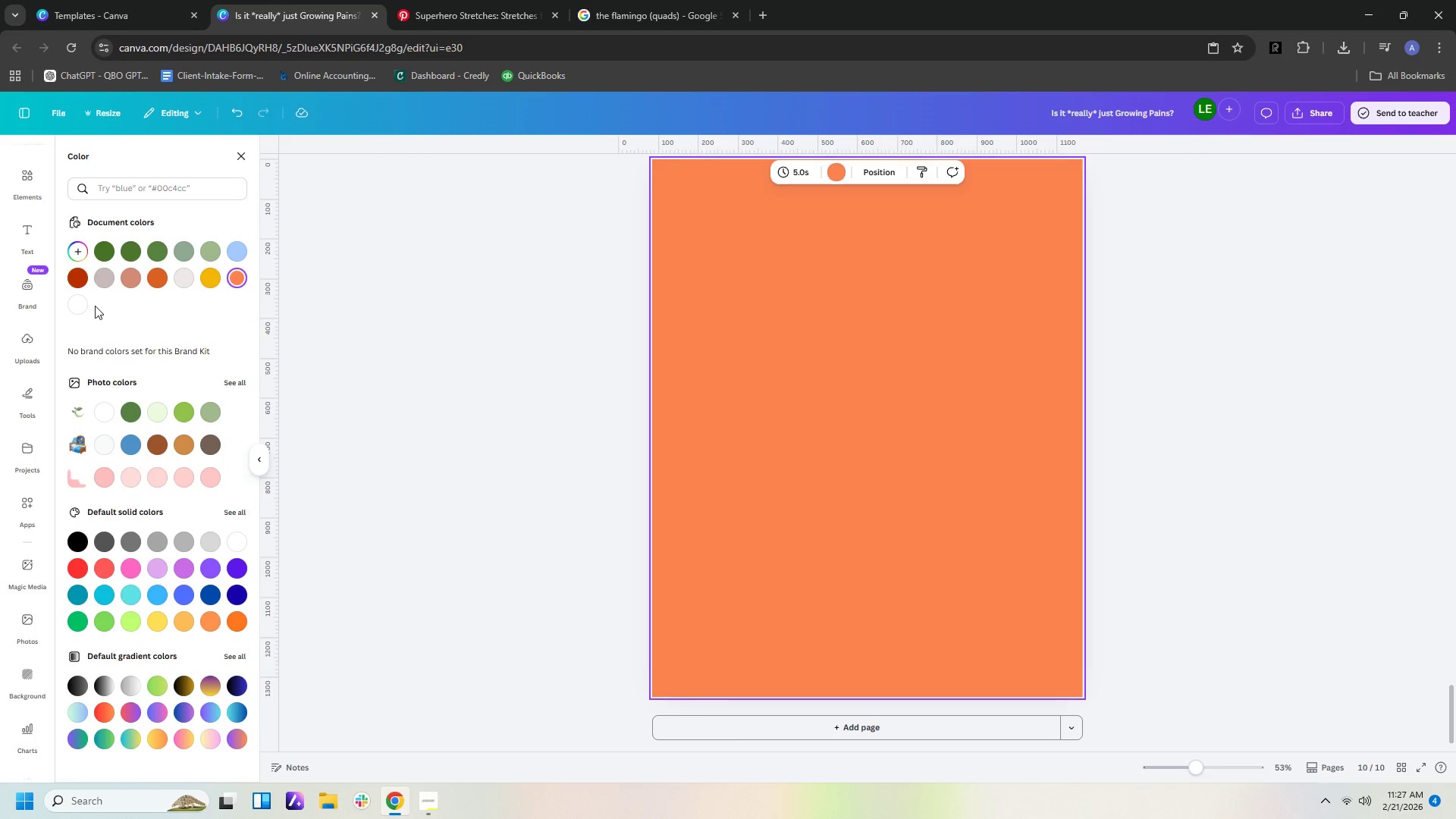 
left_click([83, 304])
 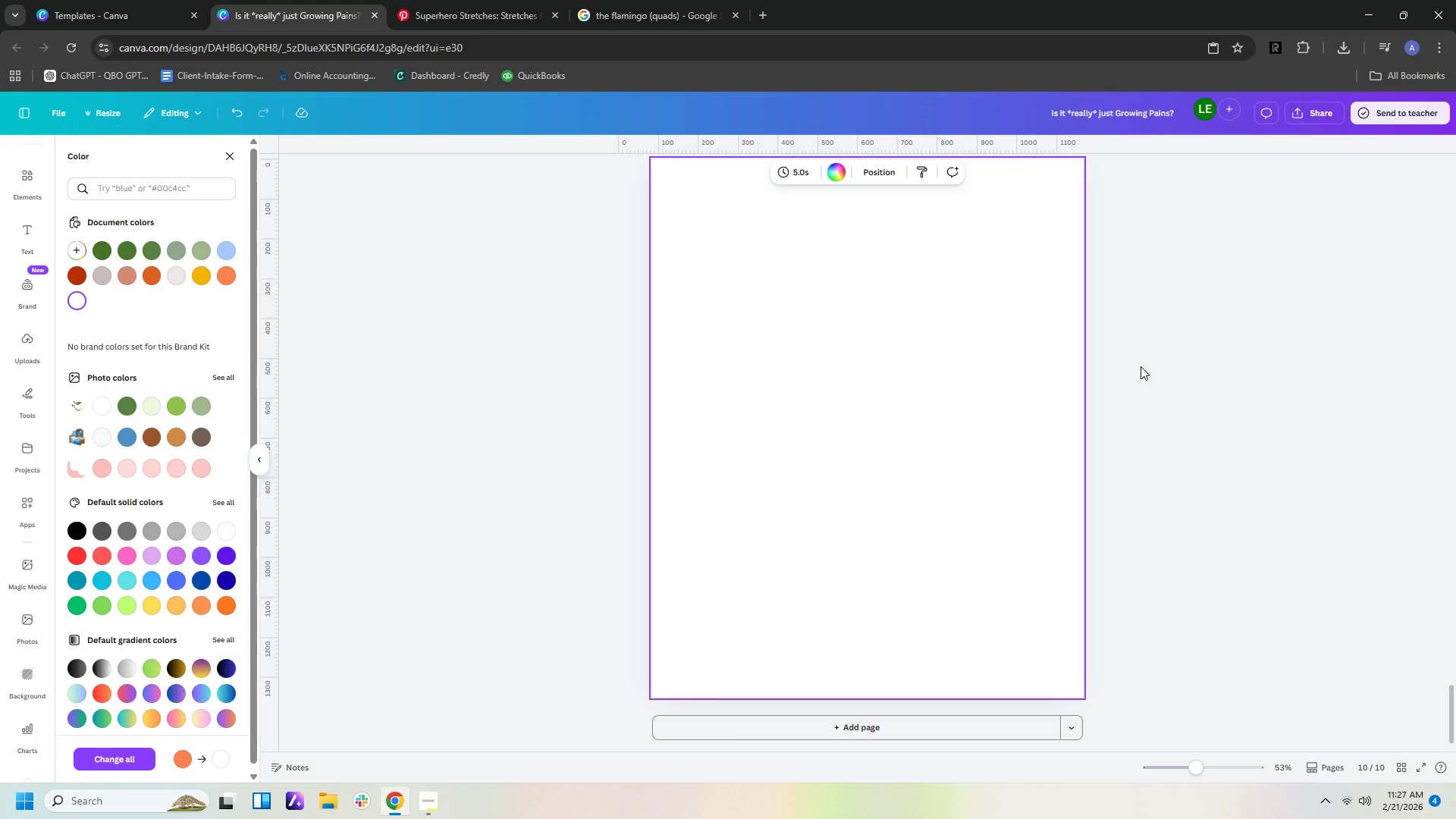 
scroll: coordinate [1146, 366], scroll_direction: up, amount: 28.0
 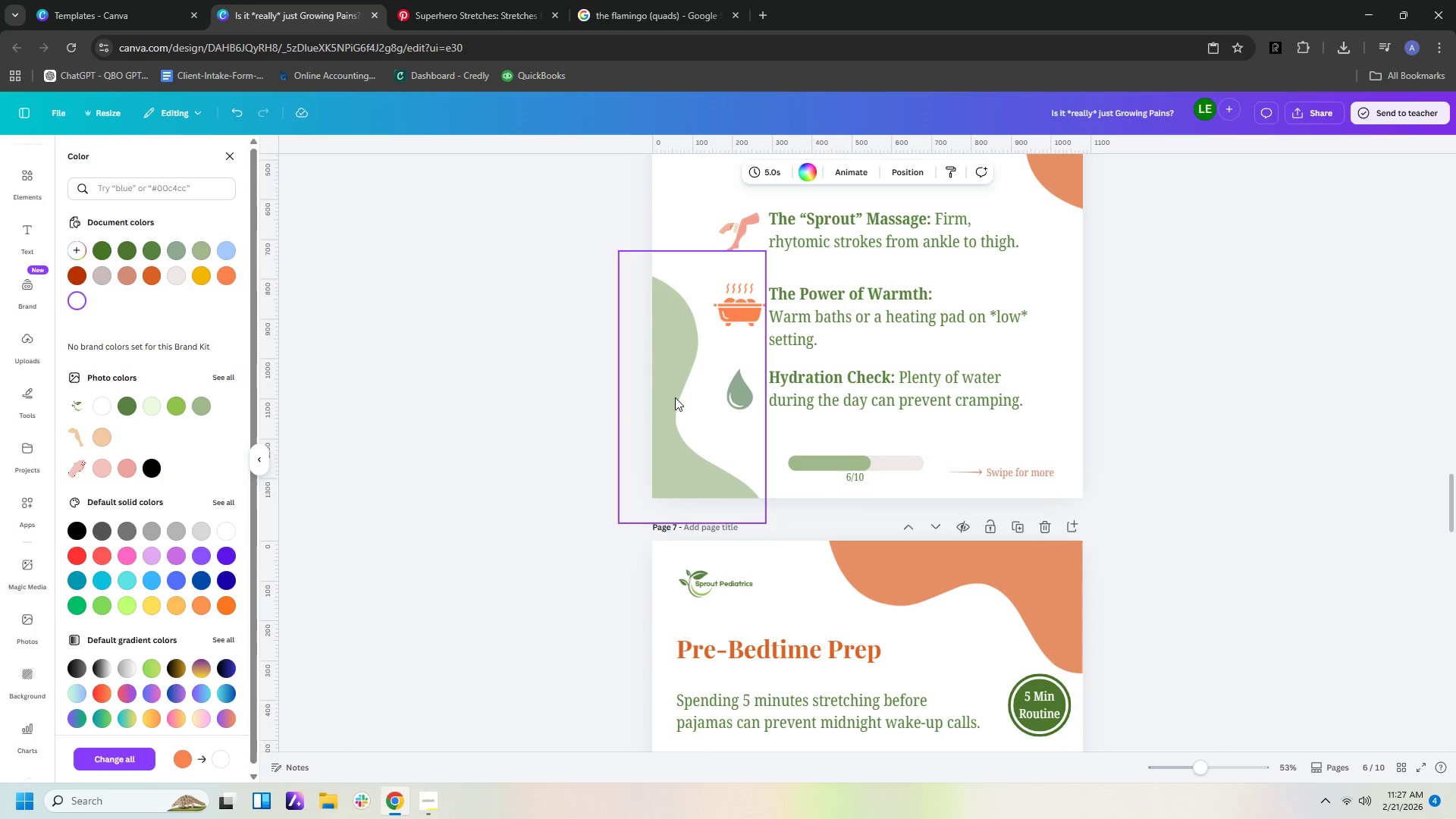 
left_click([670, 391])
 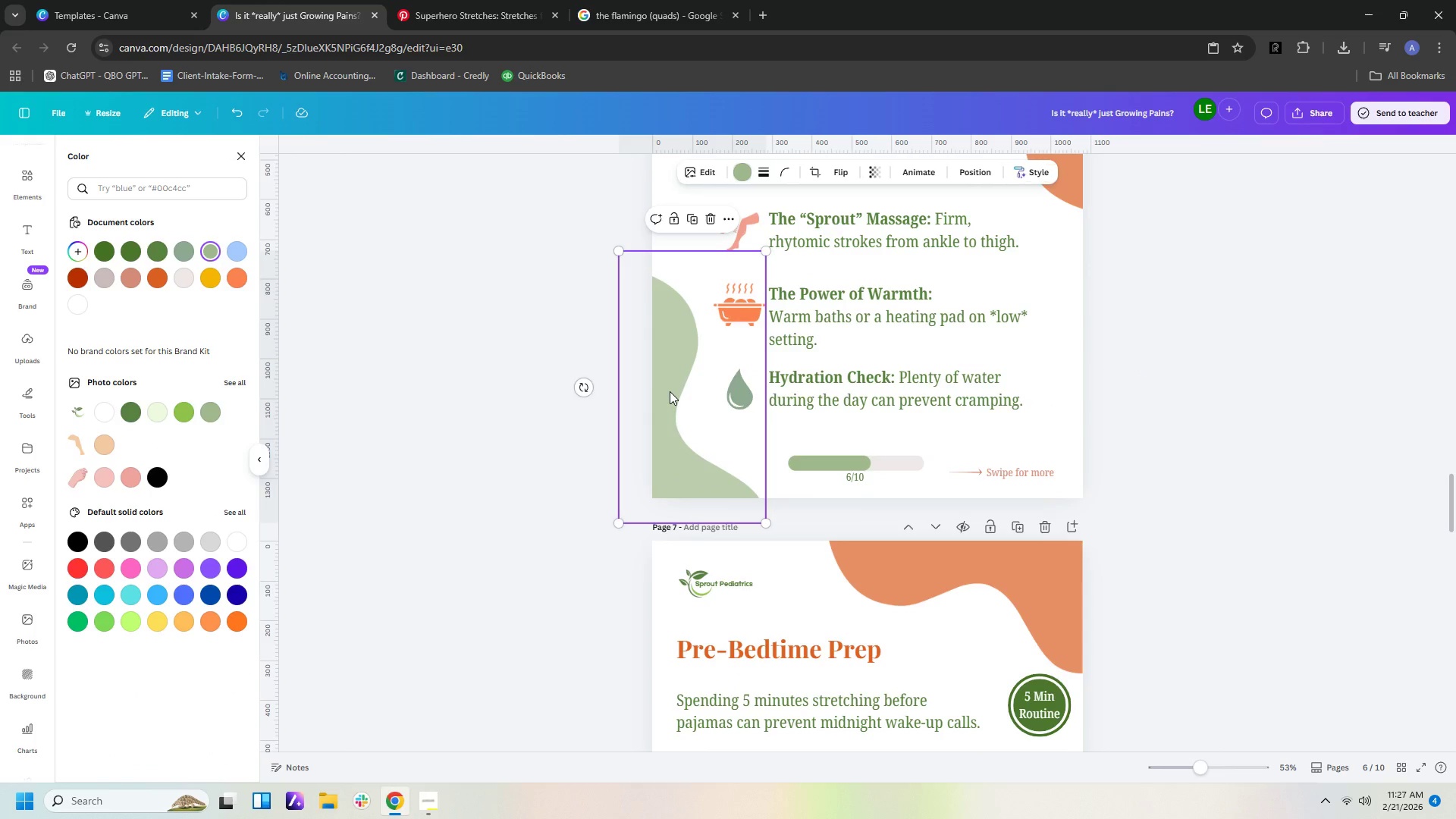 
key(Control+C)
 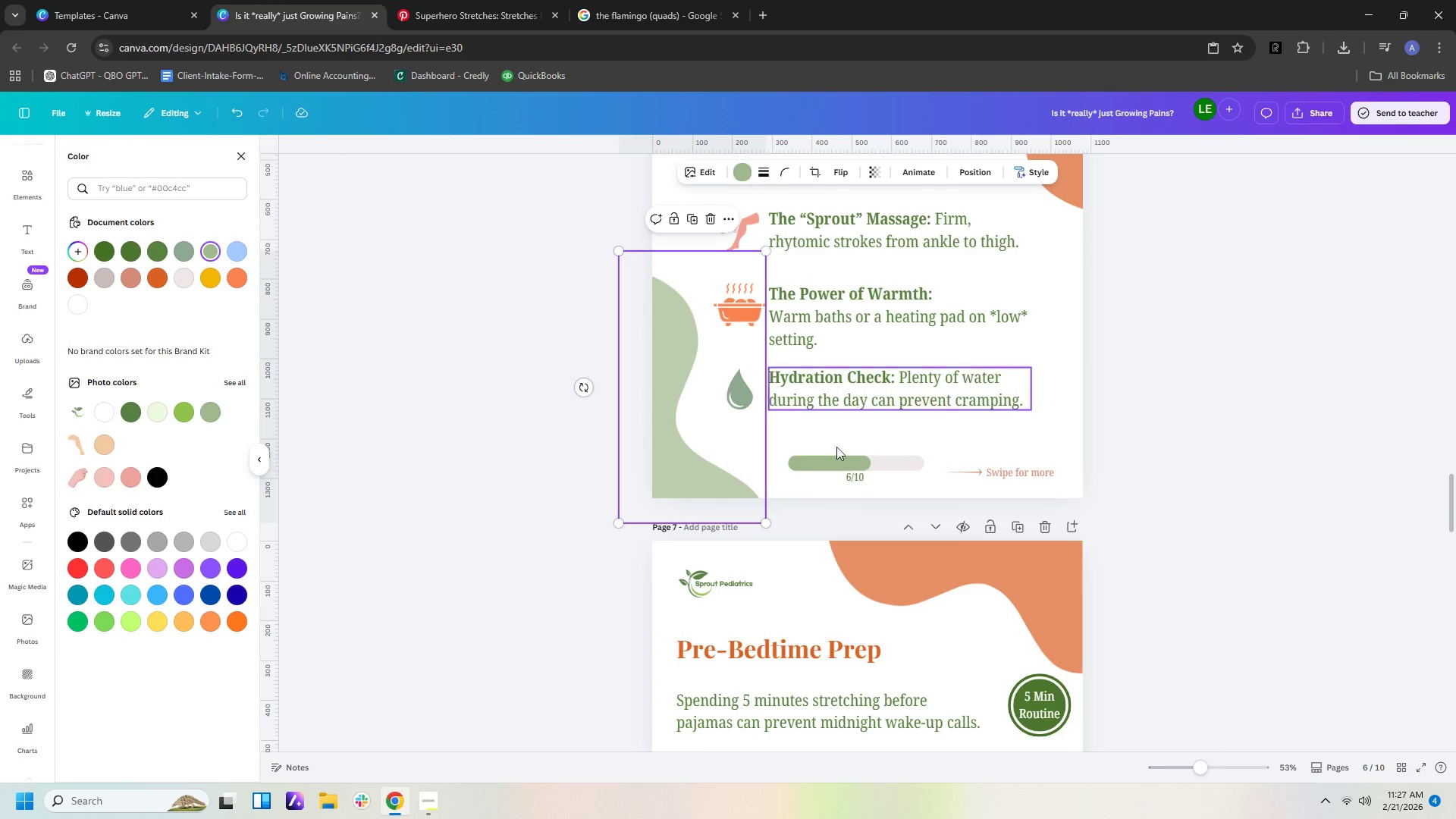 
scroll: coordinate [1055, 606], scroll_direction: down, amount: 29.0
 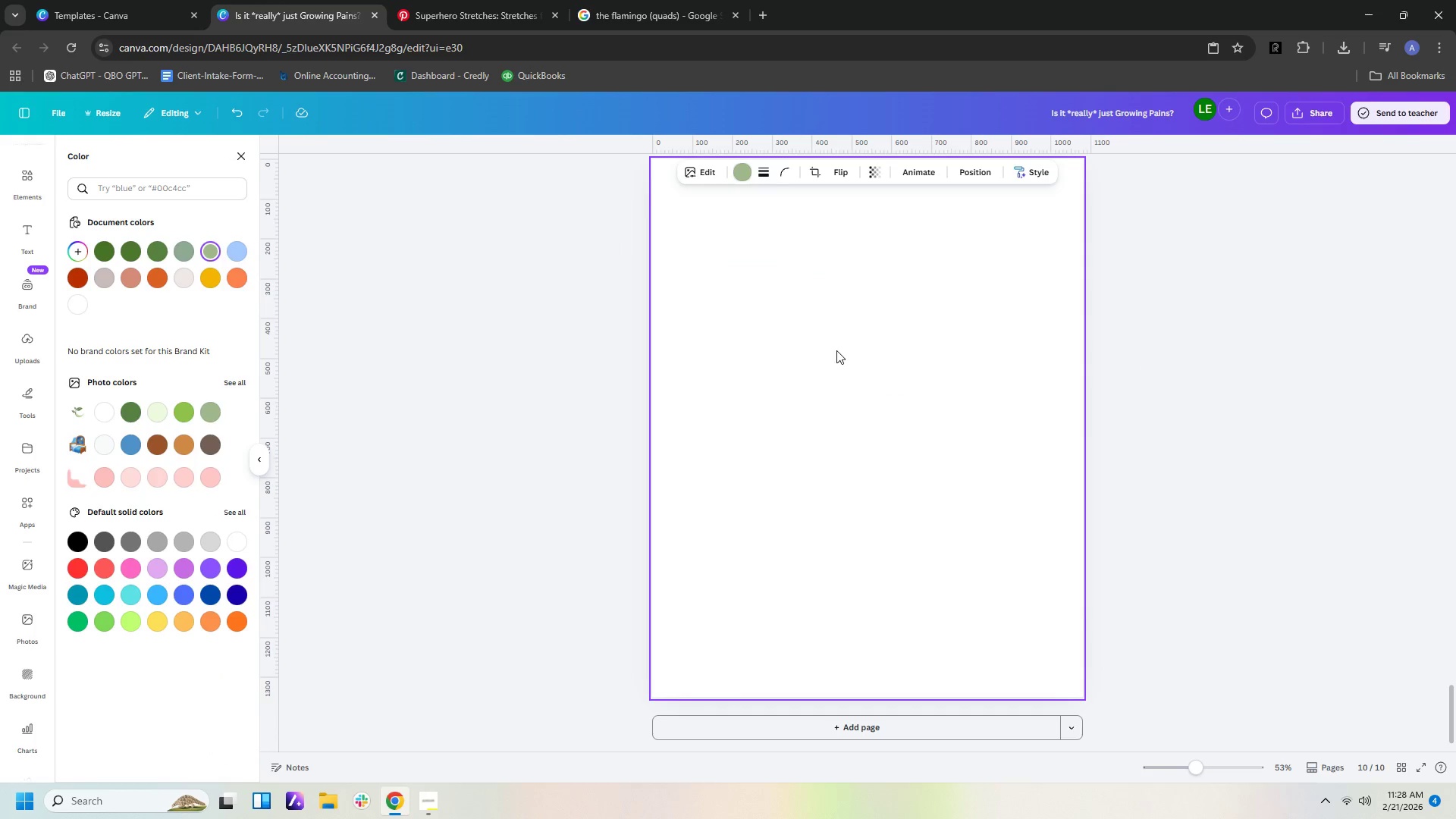 
key(Control+V)
 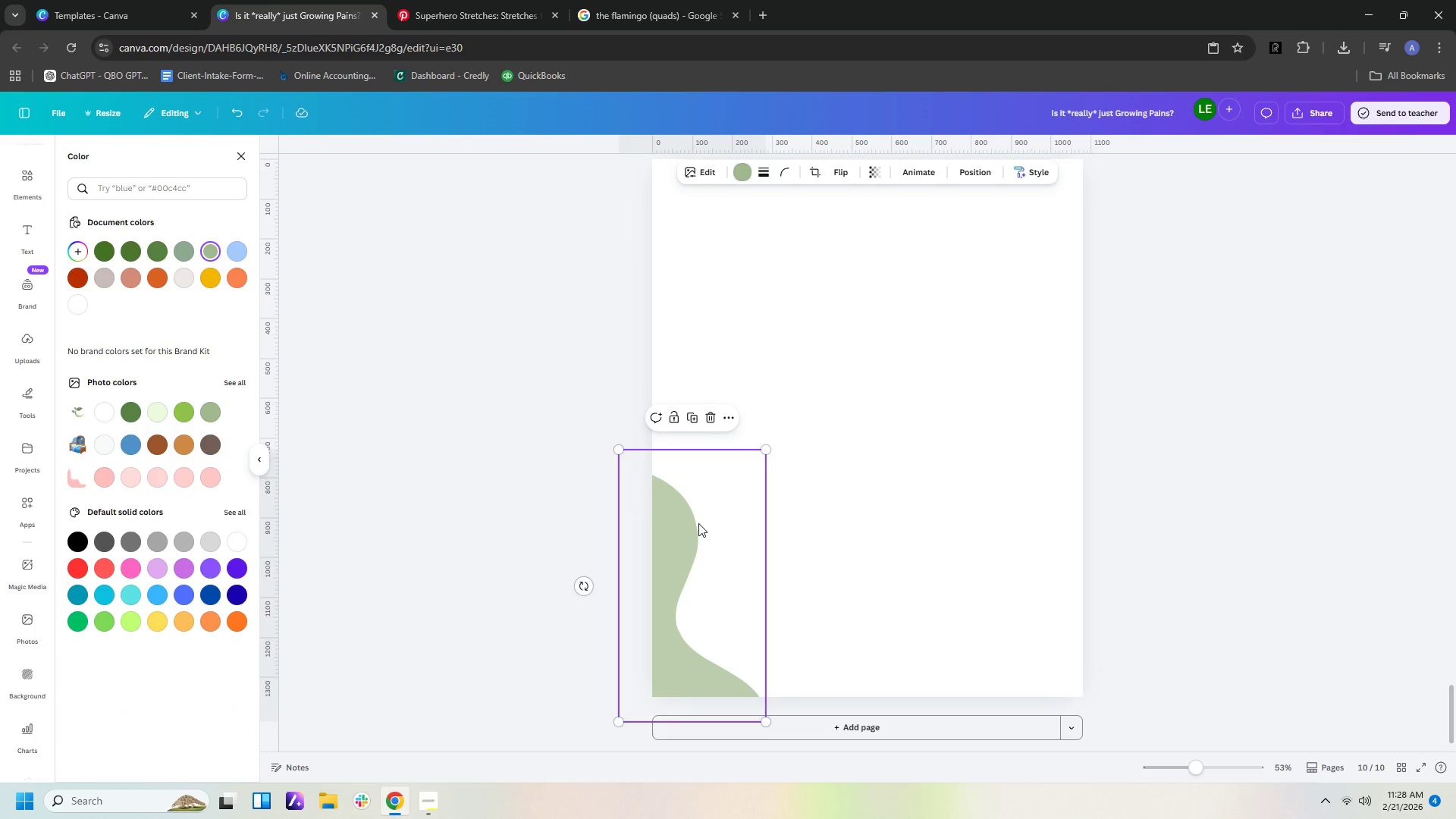 
left_click_drag(start_coordinate=[698, 523], to_coordinate=[880, 349])
 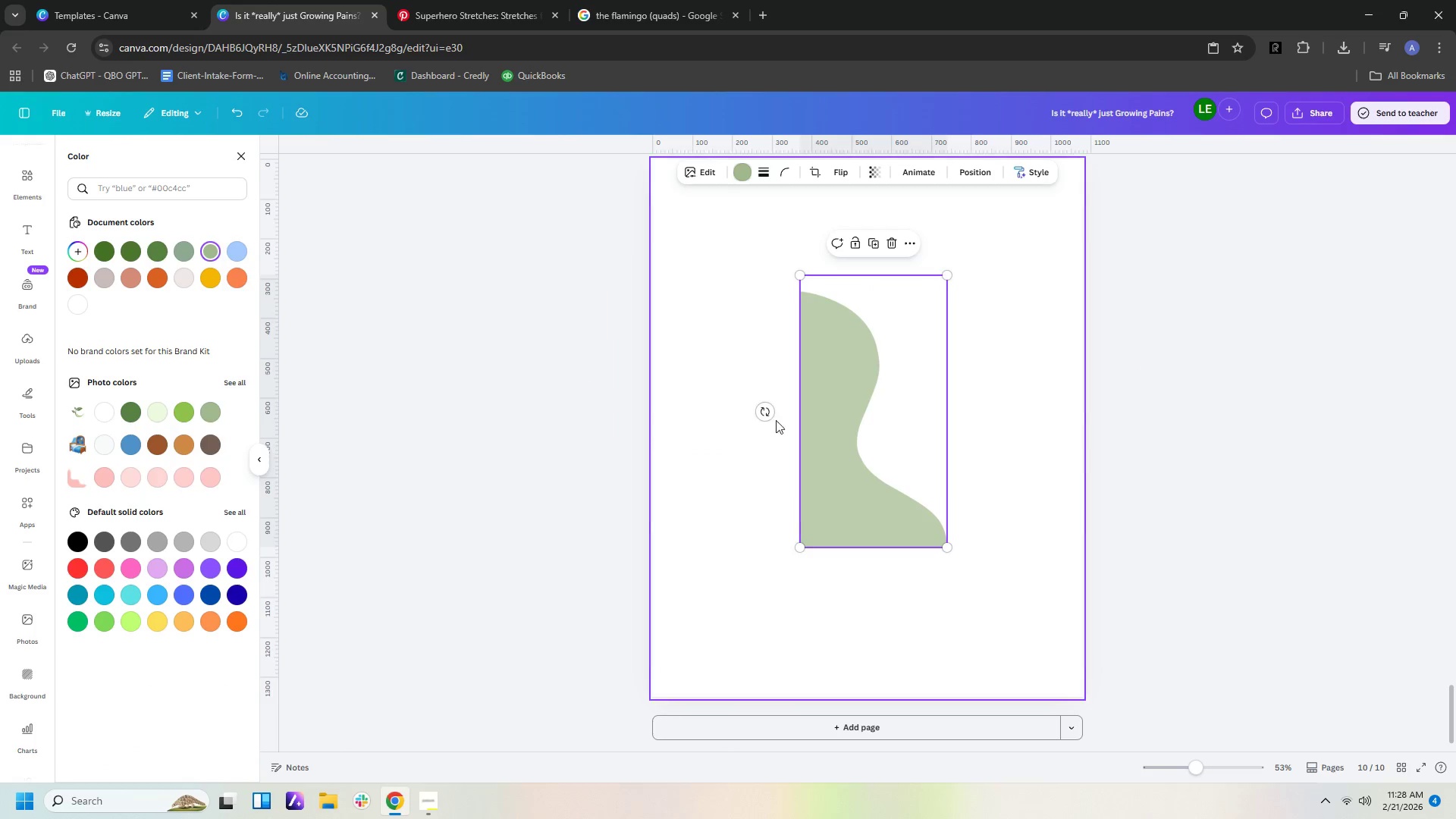 
left_click_drag(start_coordinate=[764, 406], to_coordinate=[880, 363])
 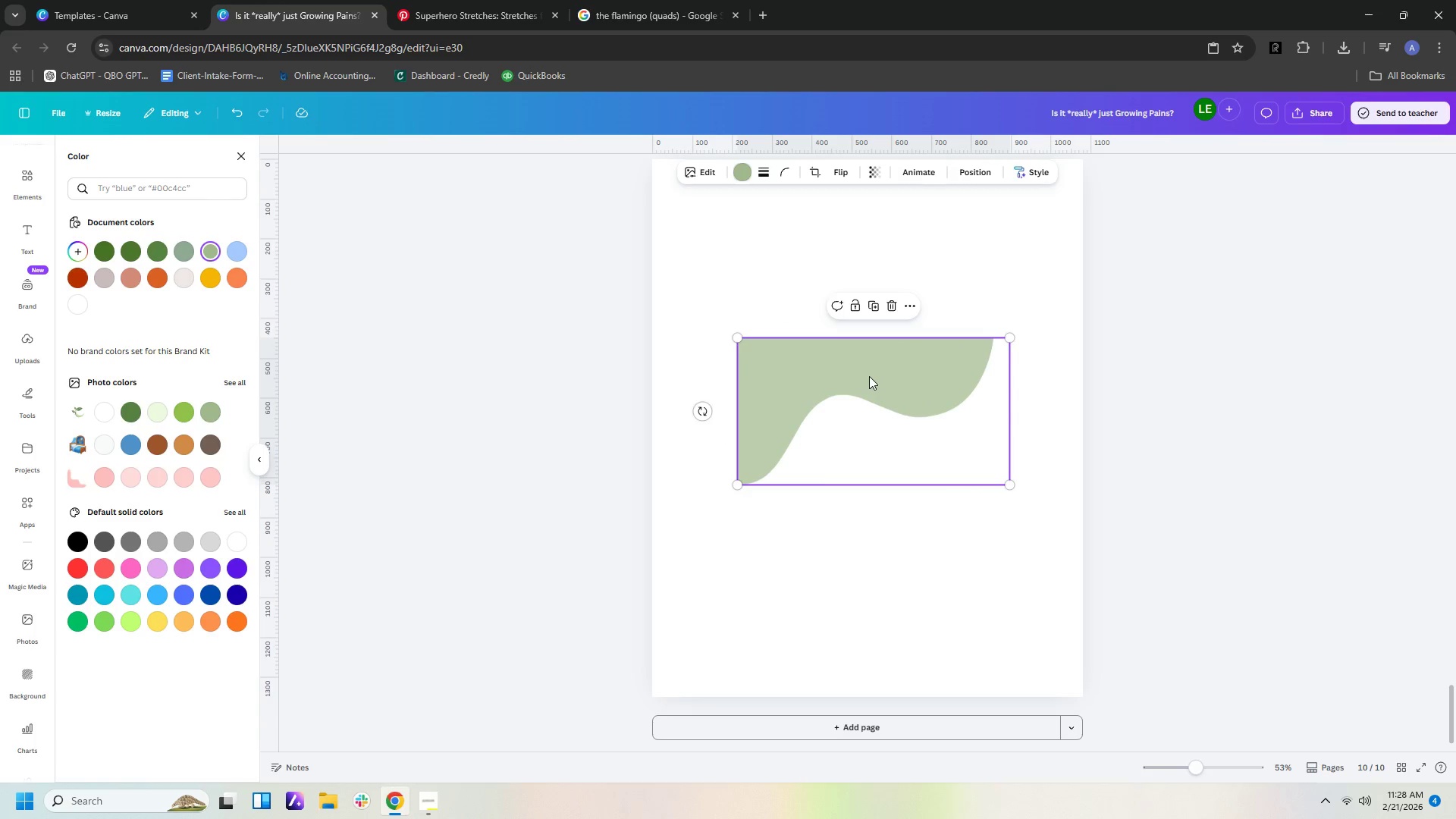 
left_click_drag(start_coordinate=[872, 376], to_coordinate=[783, 187])
 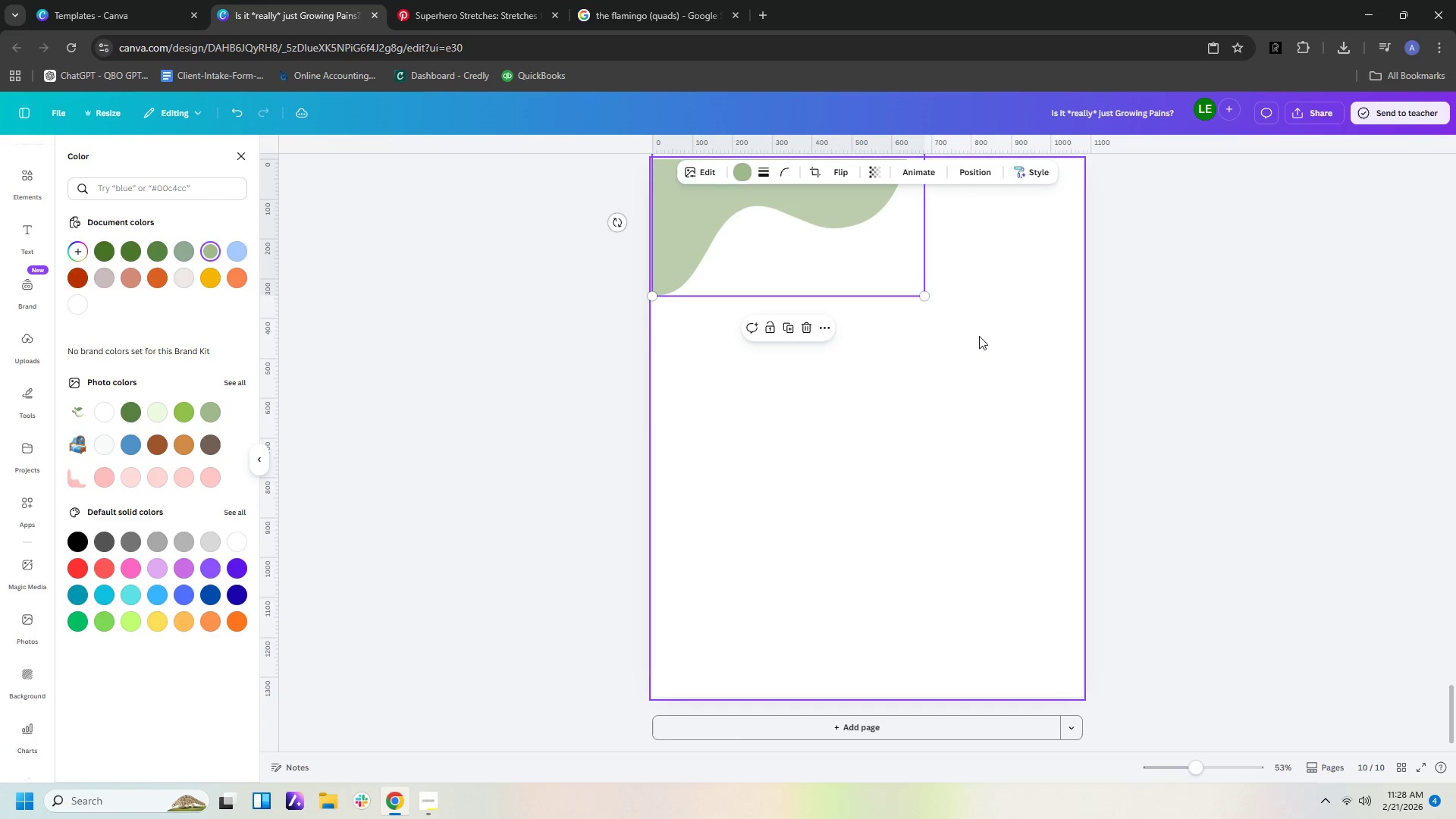 
left_click([979, 336])
 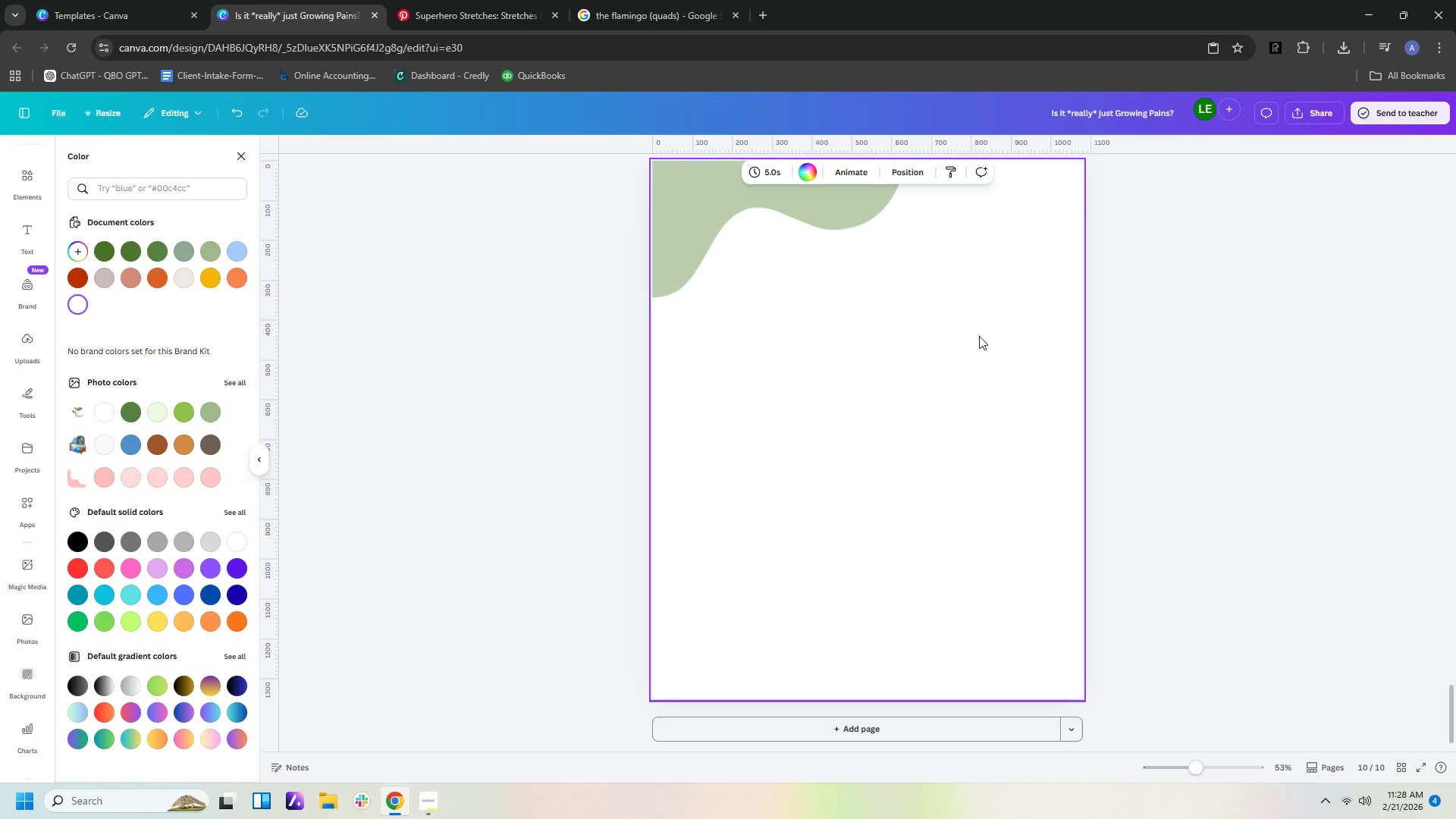 
scroll: coordinate [979, 336], scroll_direction: up, amount: 1.0
 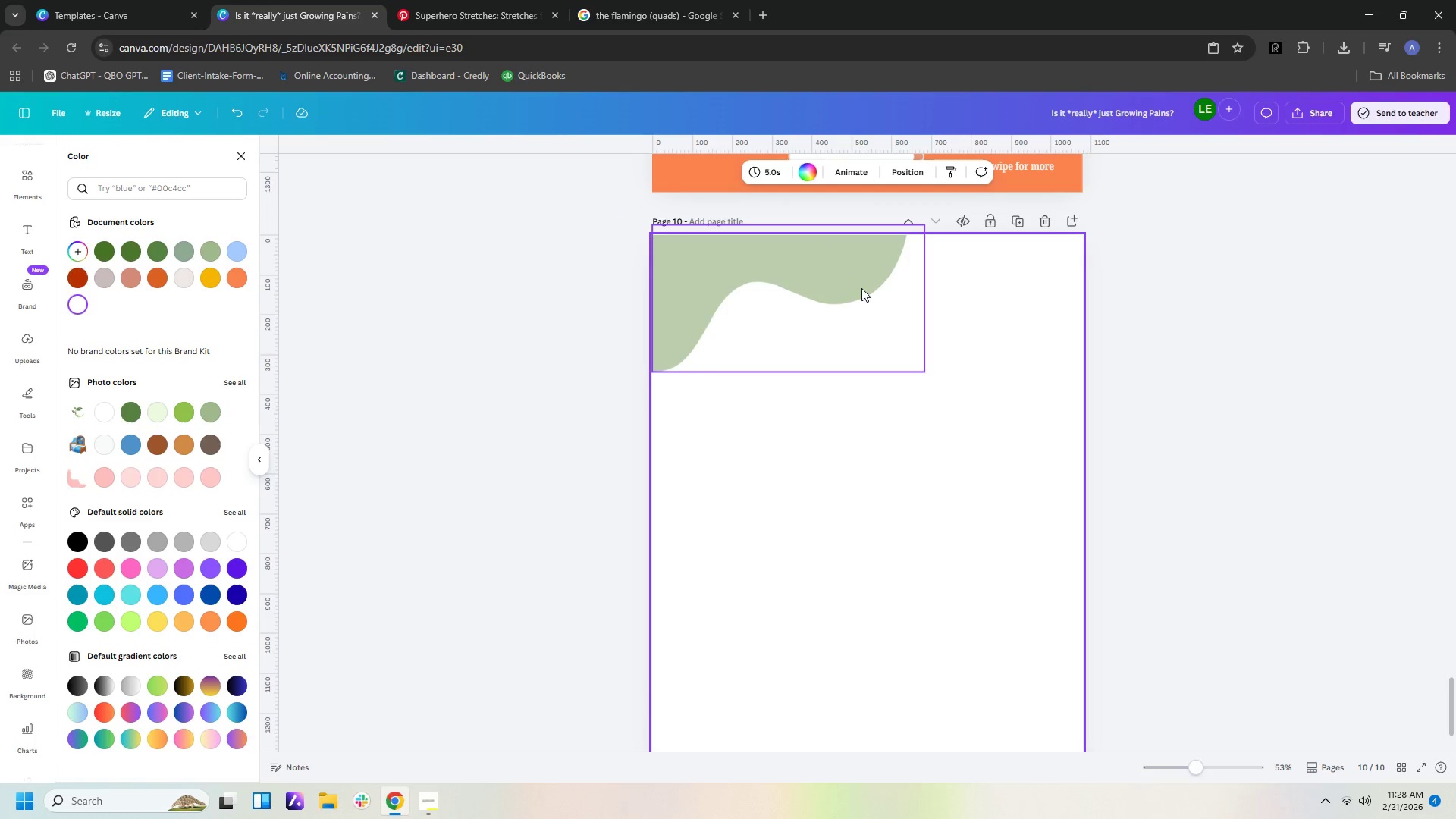 
left_click_drag(start_coordinate=[858, 285], to_coordinate=[846, 275])
 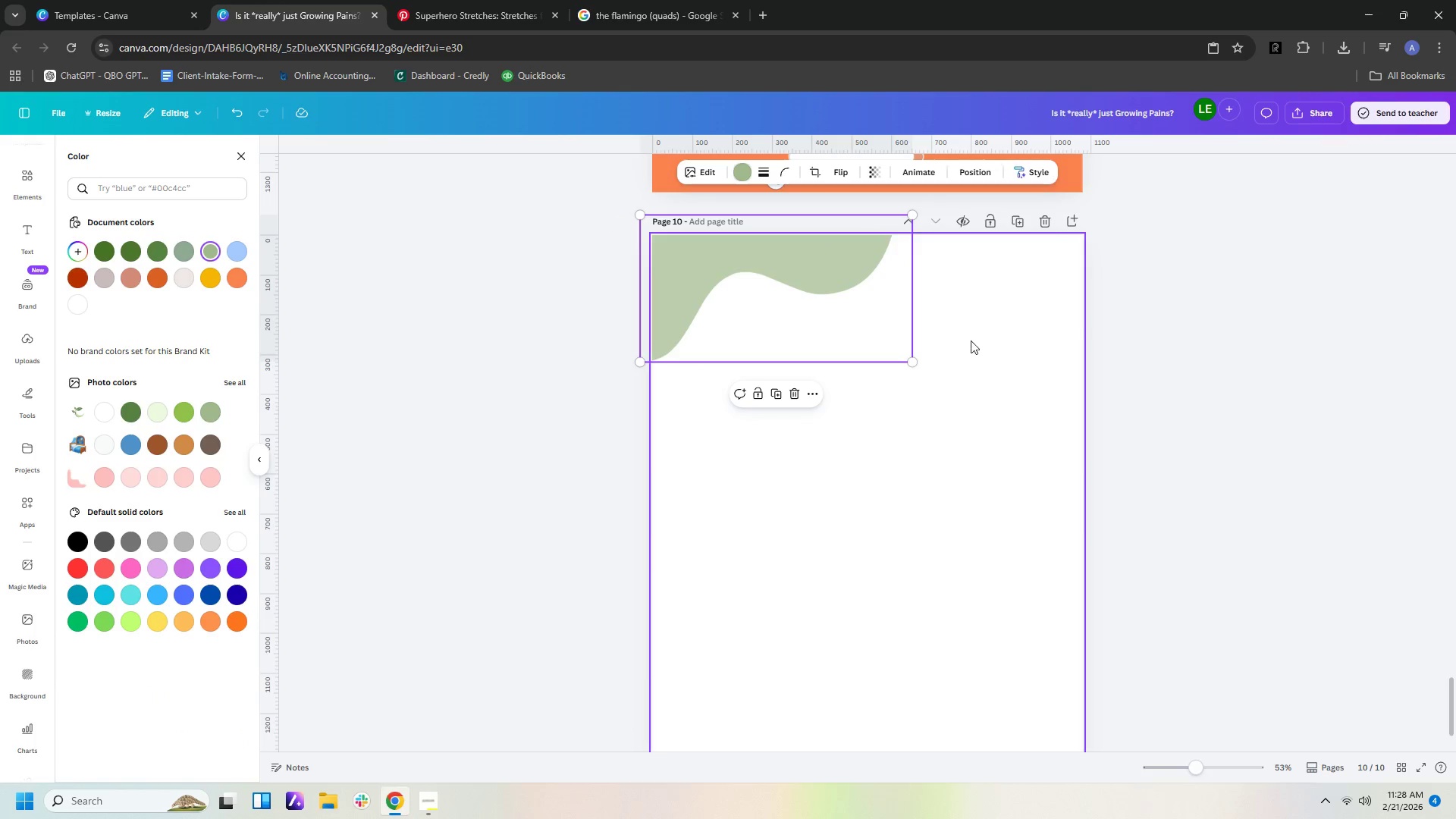 
left_click([971, 340])
 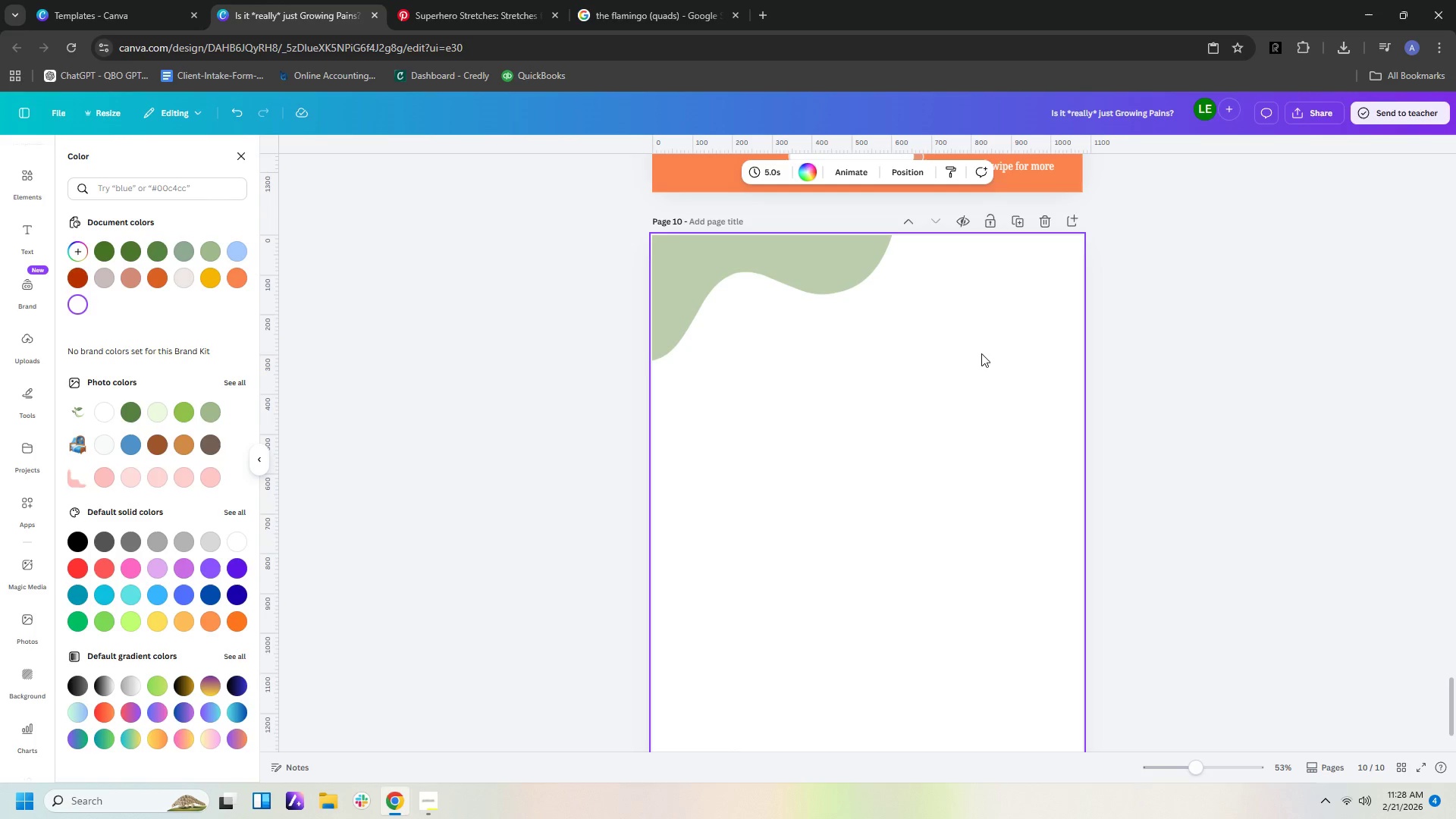 
left_click([1031, 450])
 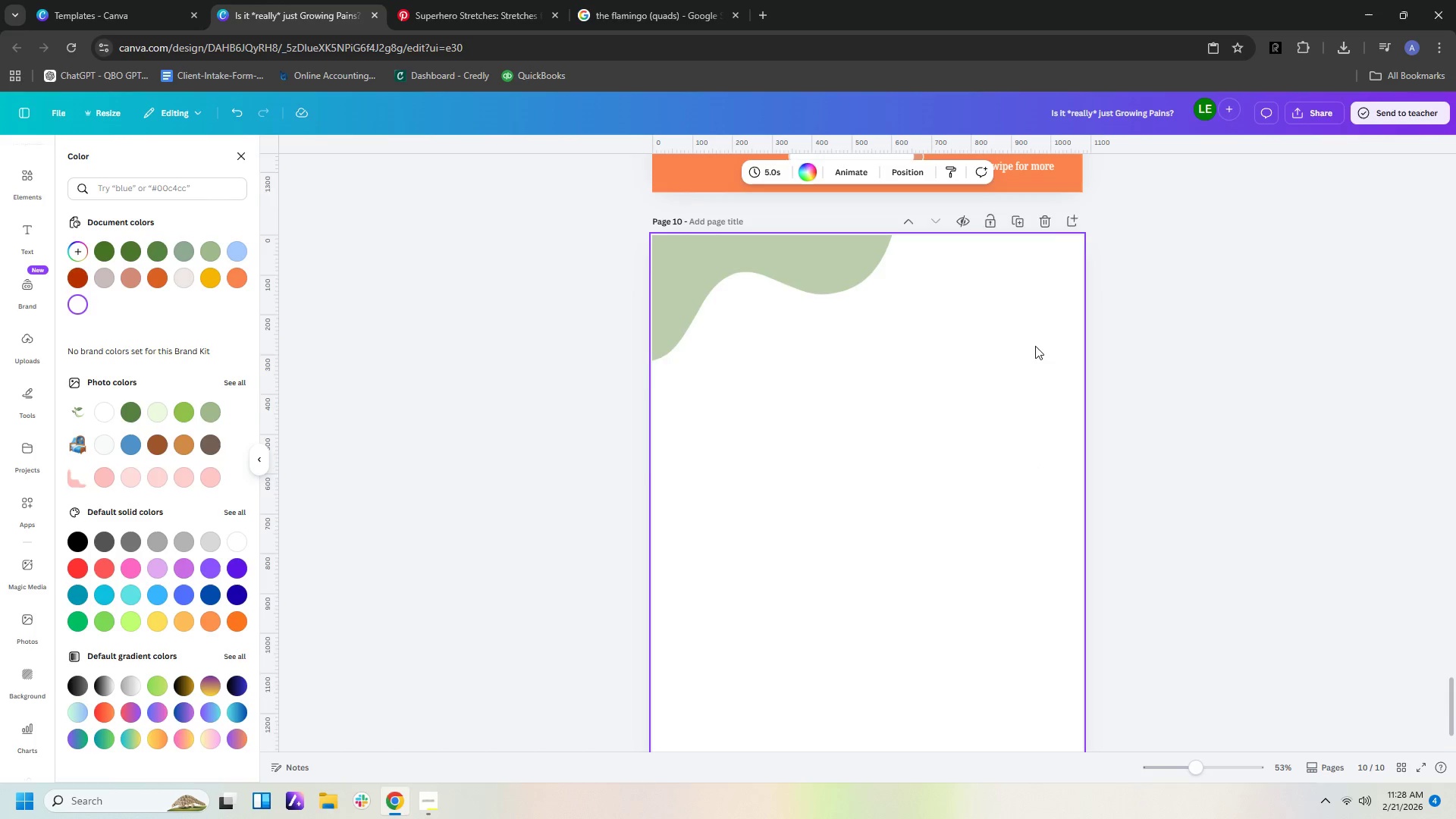 
scroll: coordinate [1037, 305], scroll_direction: up, amount: 35.0
 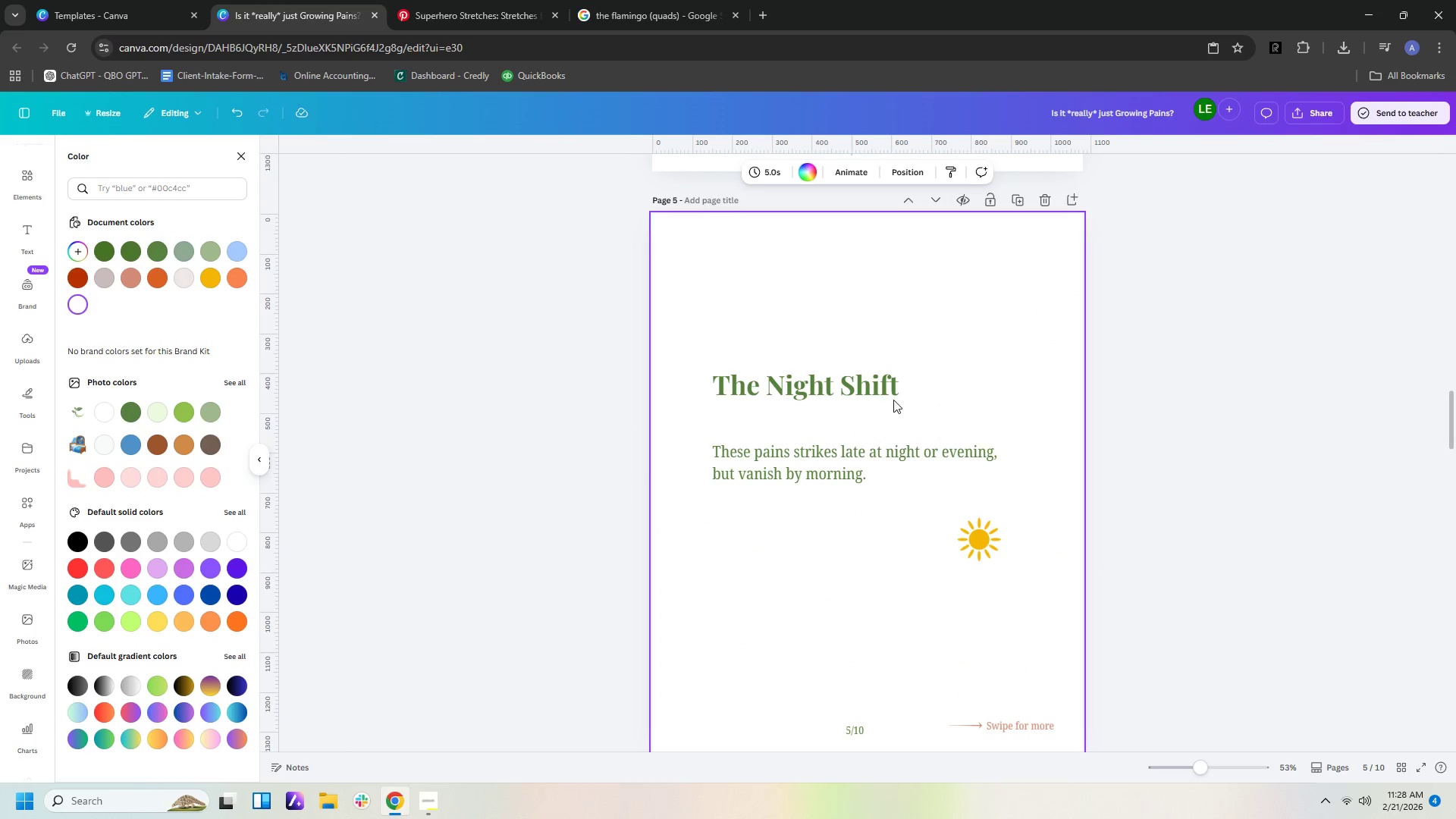 
left_click([878, 392])
 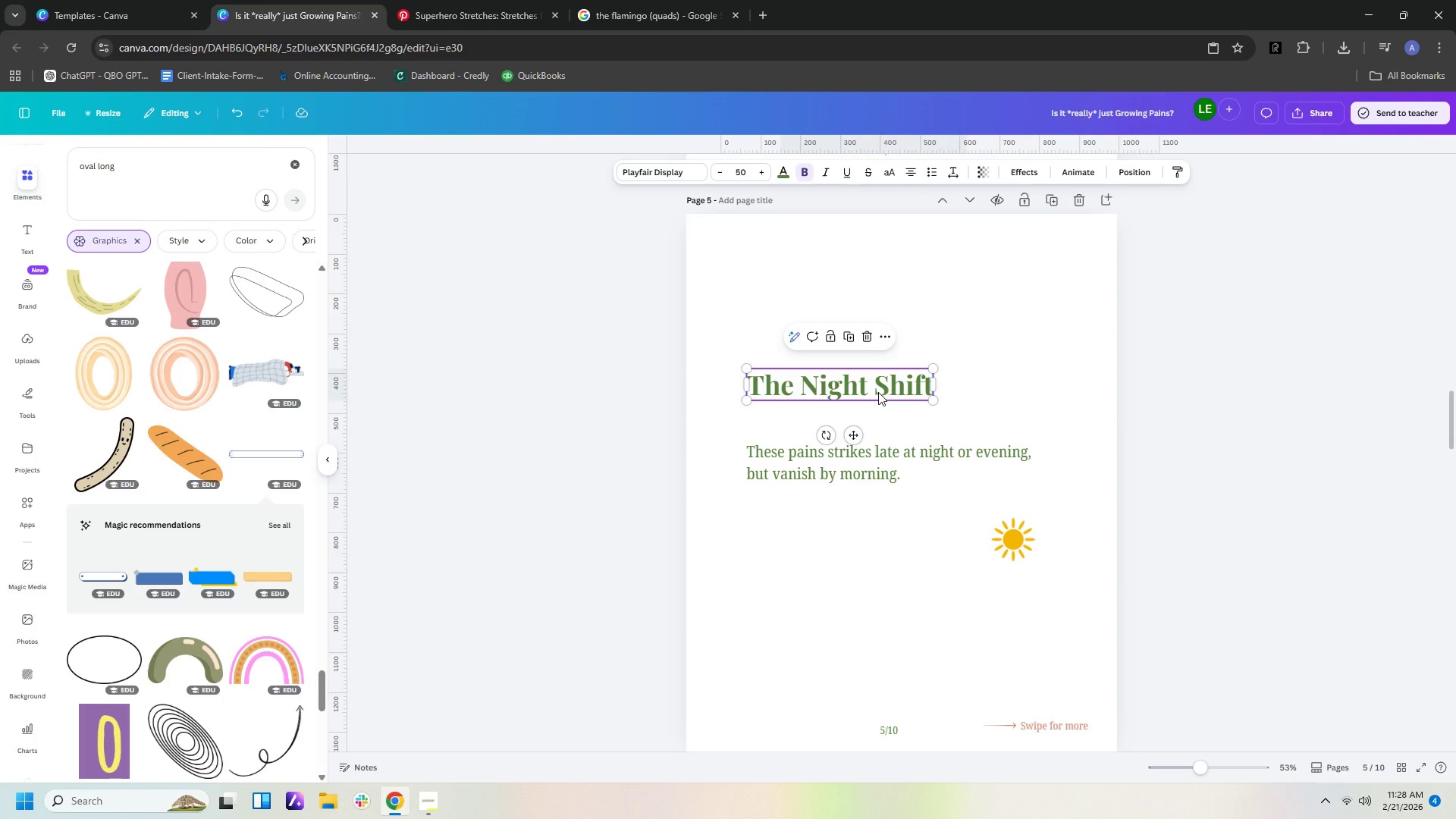 
key(Control+C)
 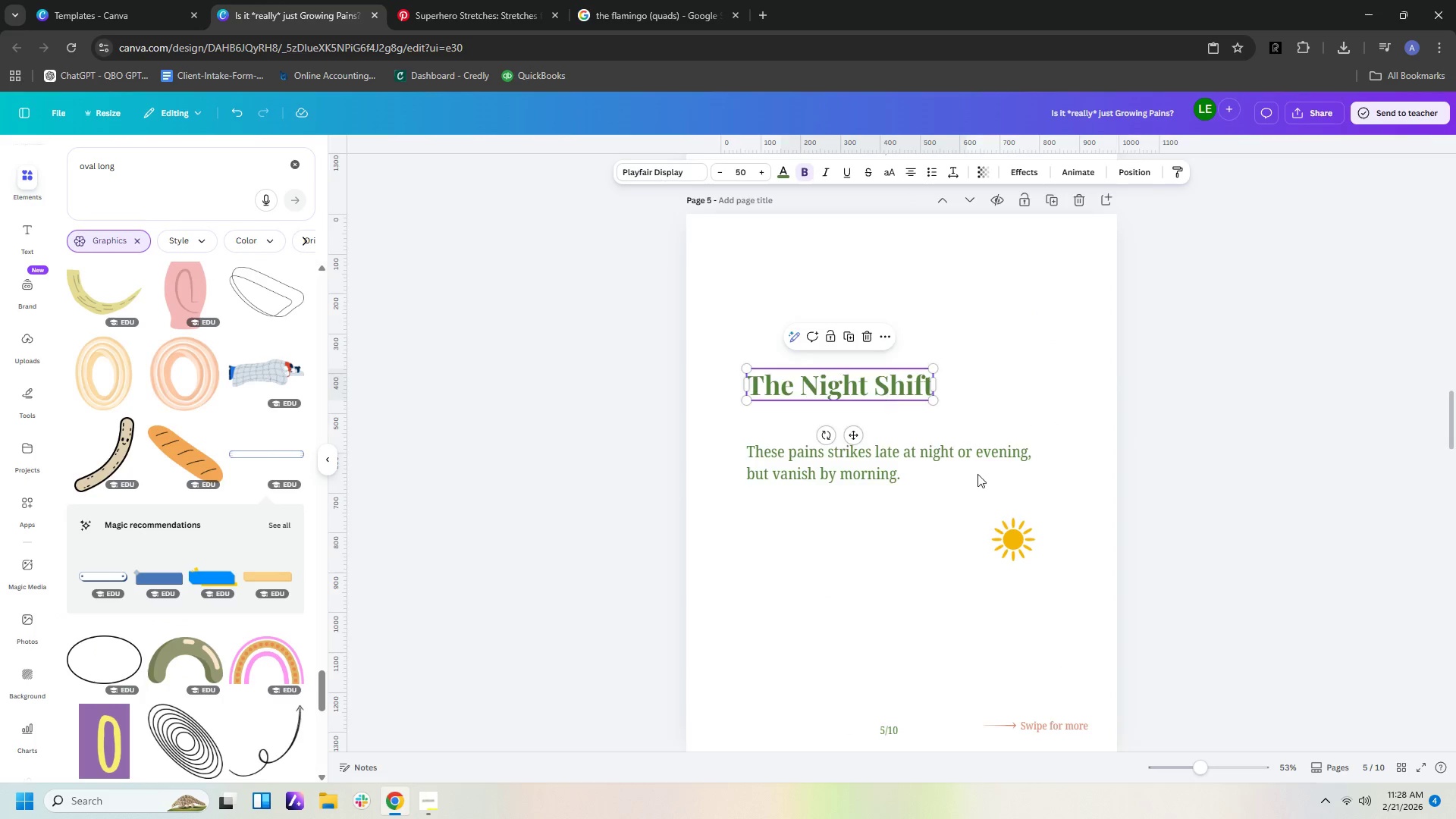 
scroll: coordinate [1133, 657], scroll_direction: down, amount: 45.0
 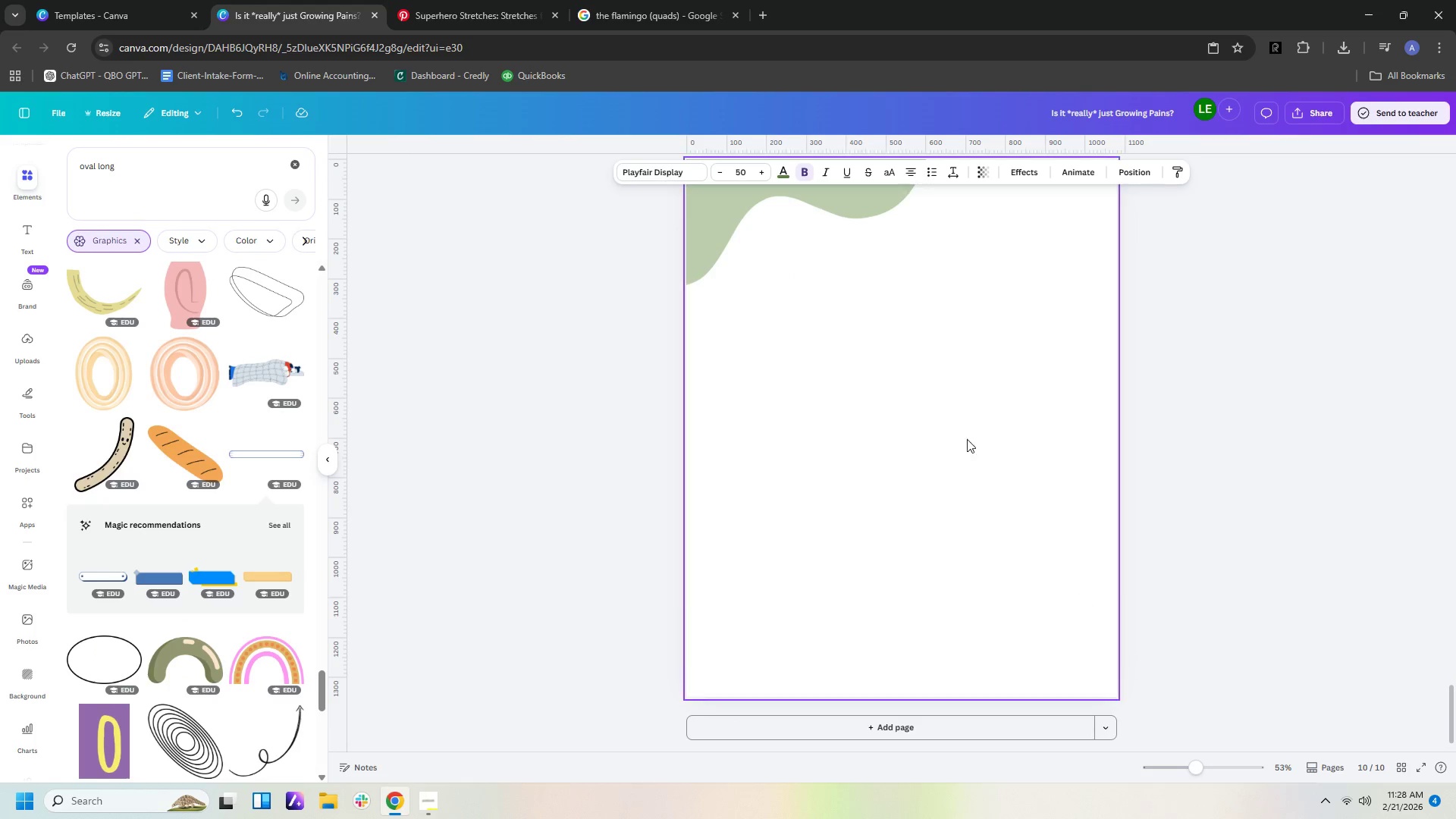 
left_click([962, 423])
 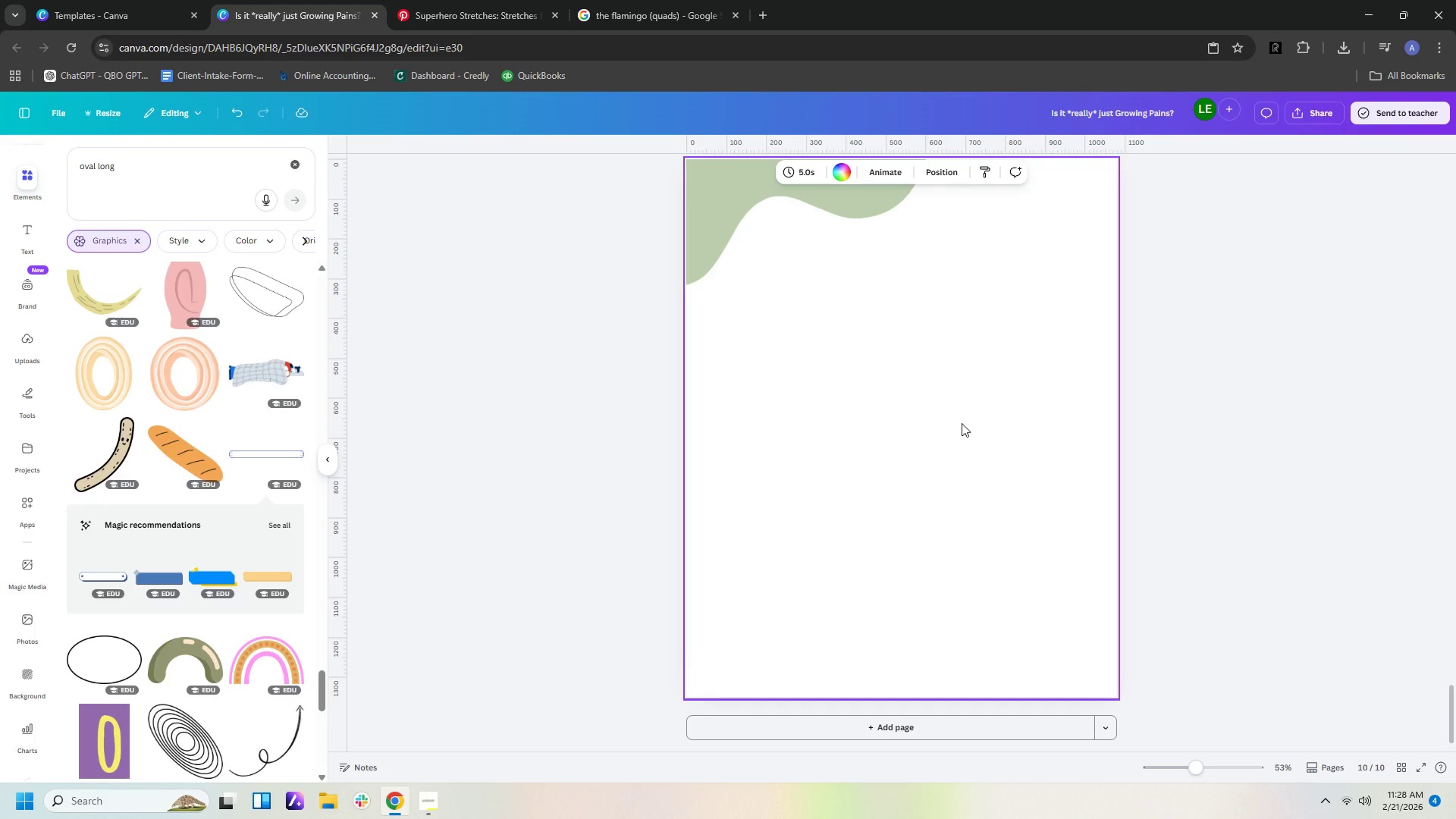 
key(Control+ControlLeft)
 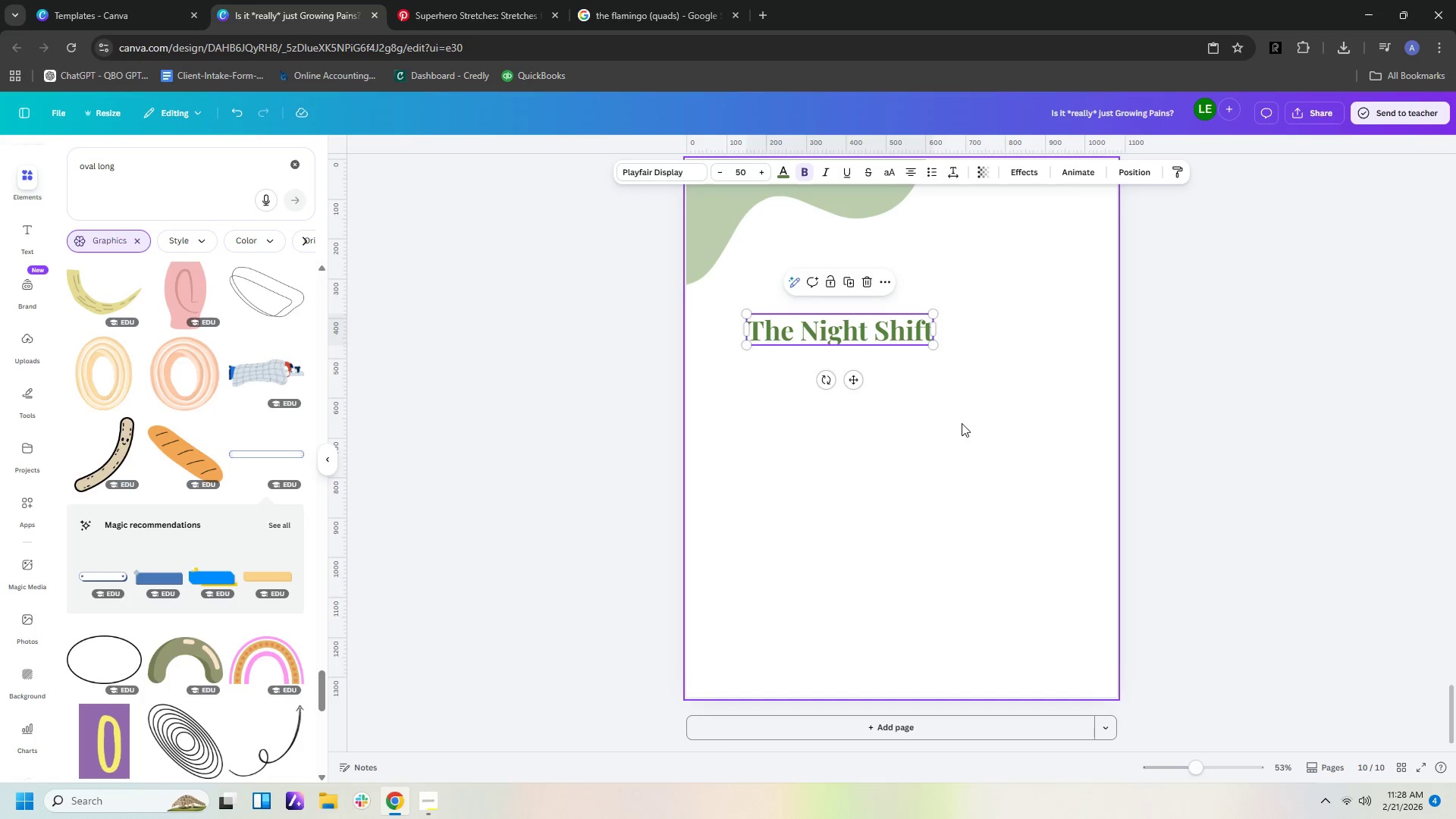 
key(Control+V)
 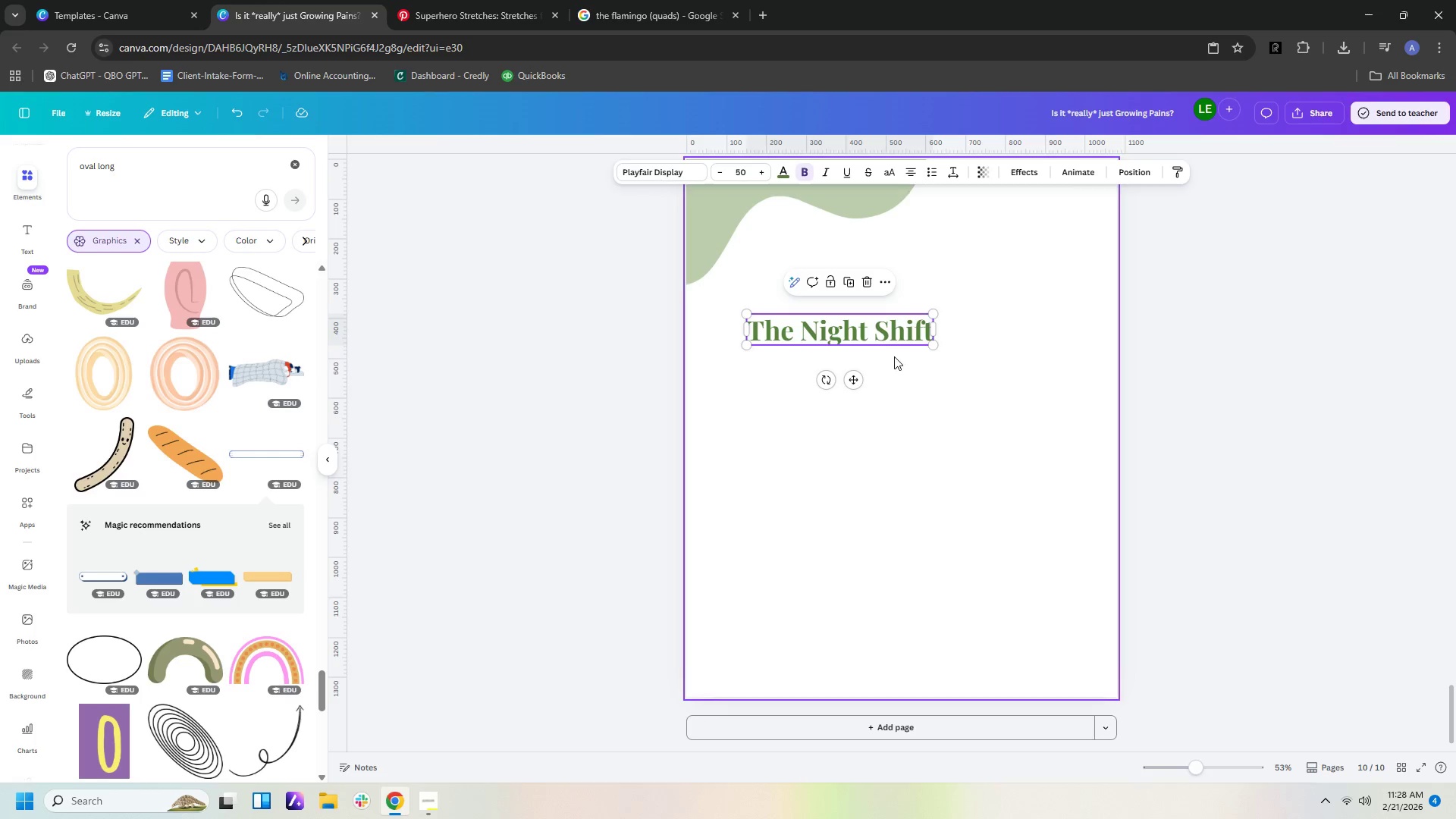 
double_click([873, 317])
 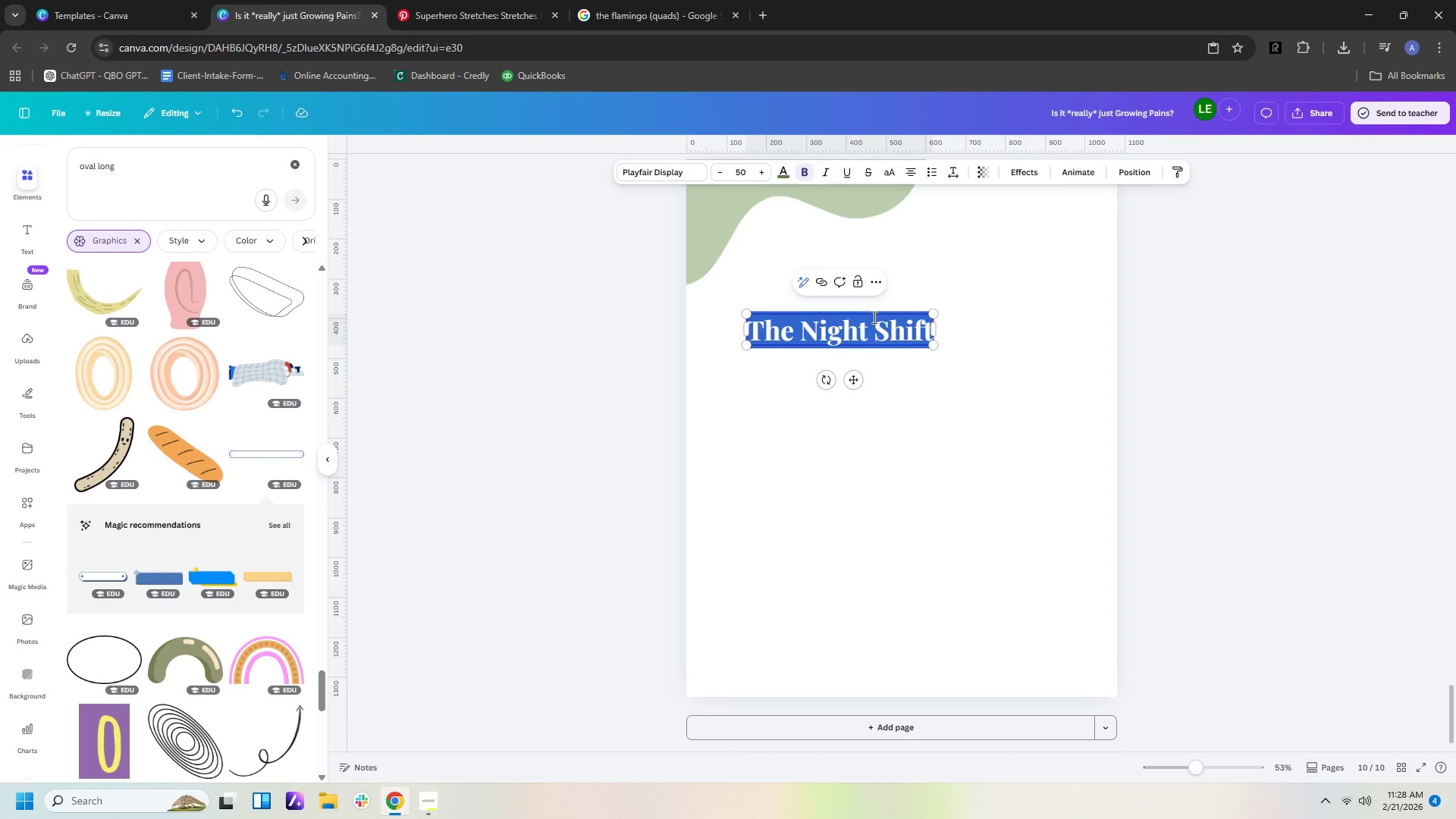 
type(Growing up oa[Insert])
key(Backspace)
key(Backspace)
type(is a journey, We;)
key(Backspace)
type('re here for every step)
 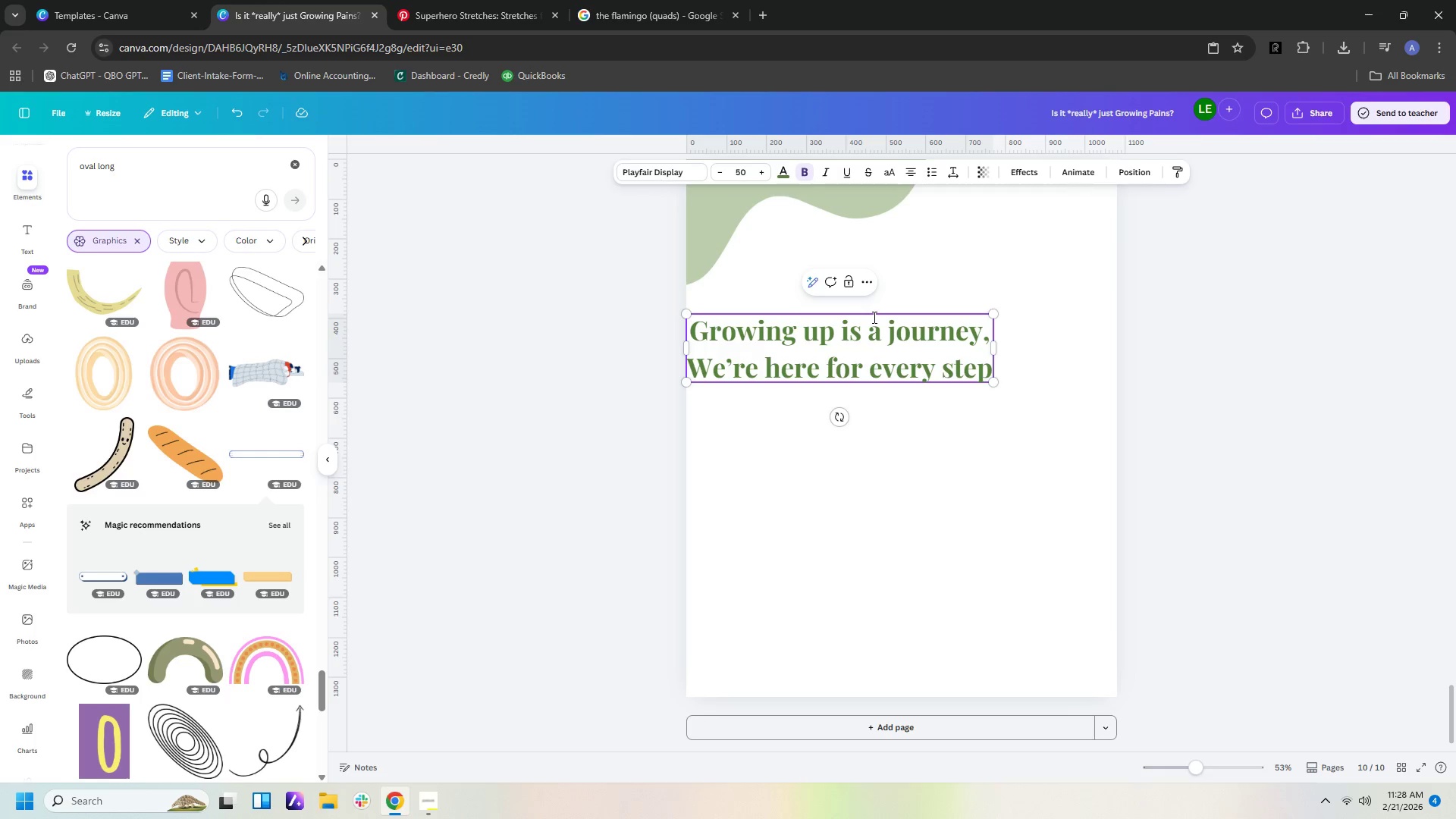 
left_click_drag(start_coordinate=[880, 375], to_coordinate=[928, 384])
 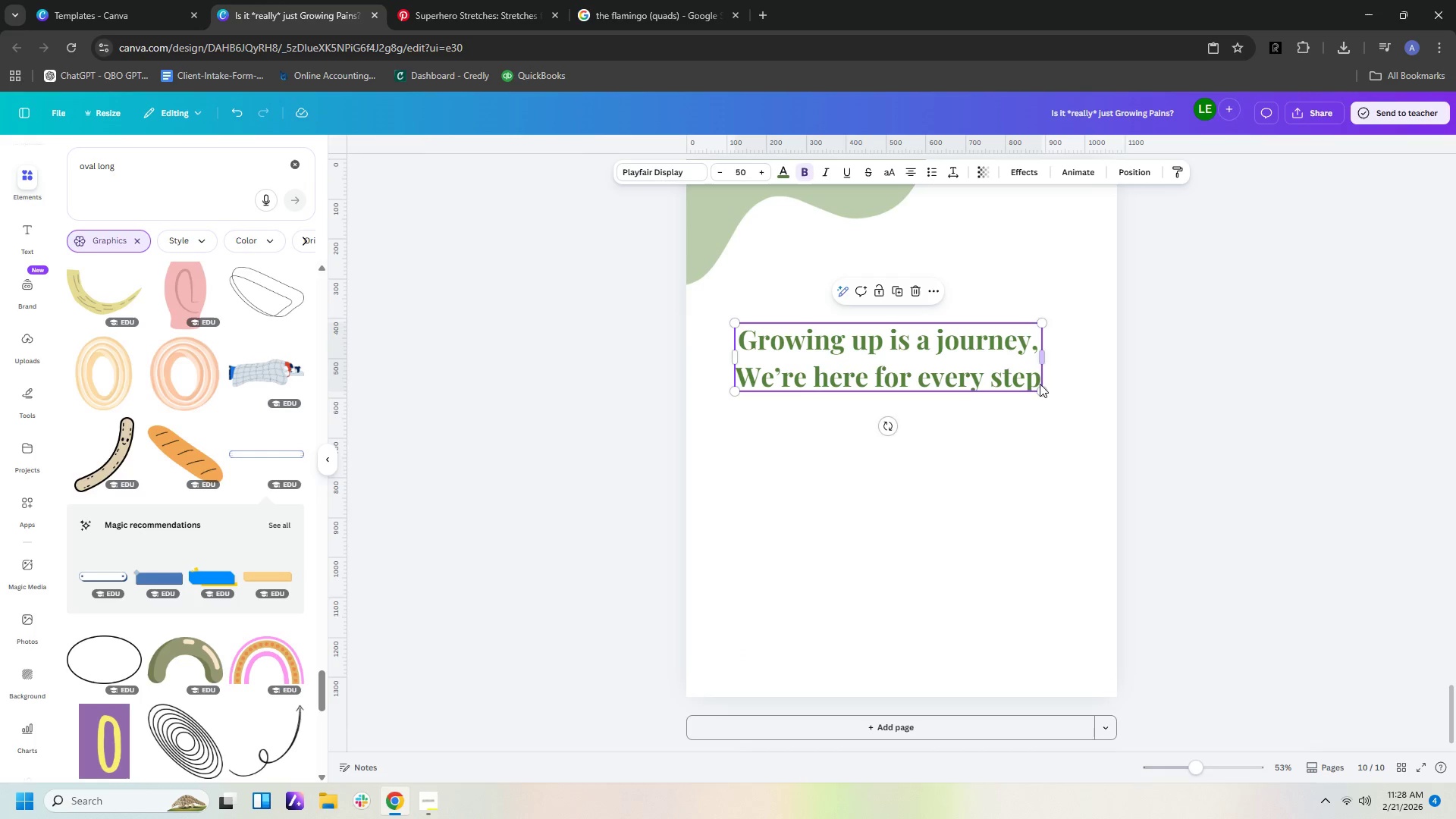 
left_click([1038, 384])
 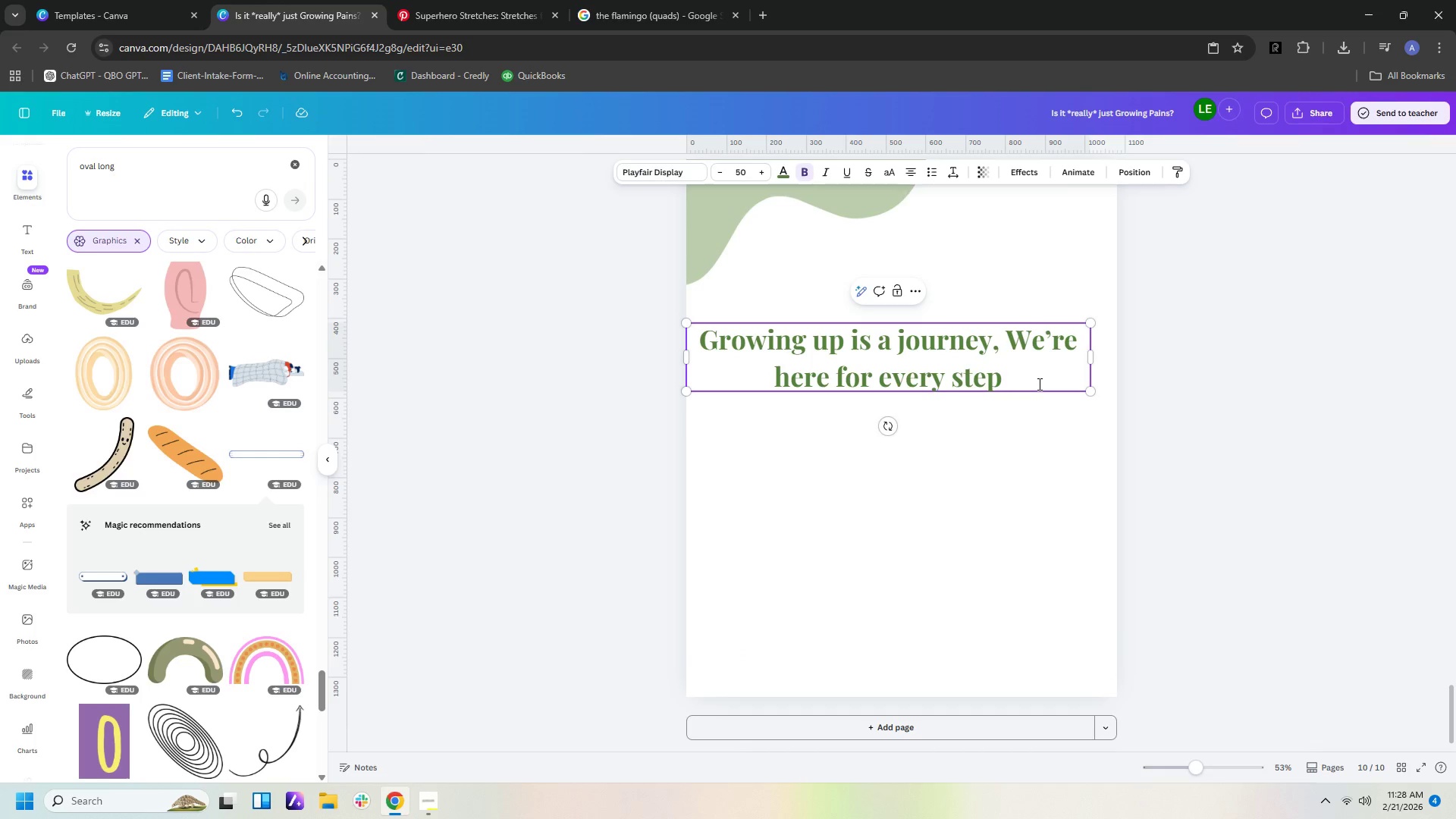 
key(Period)
 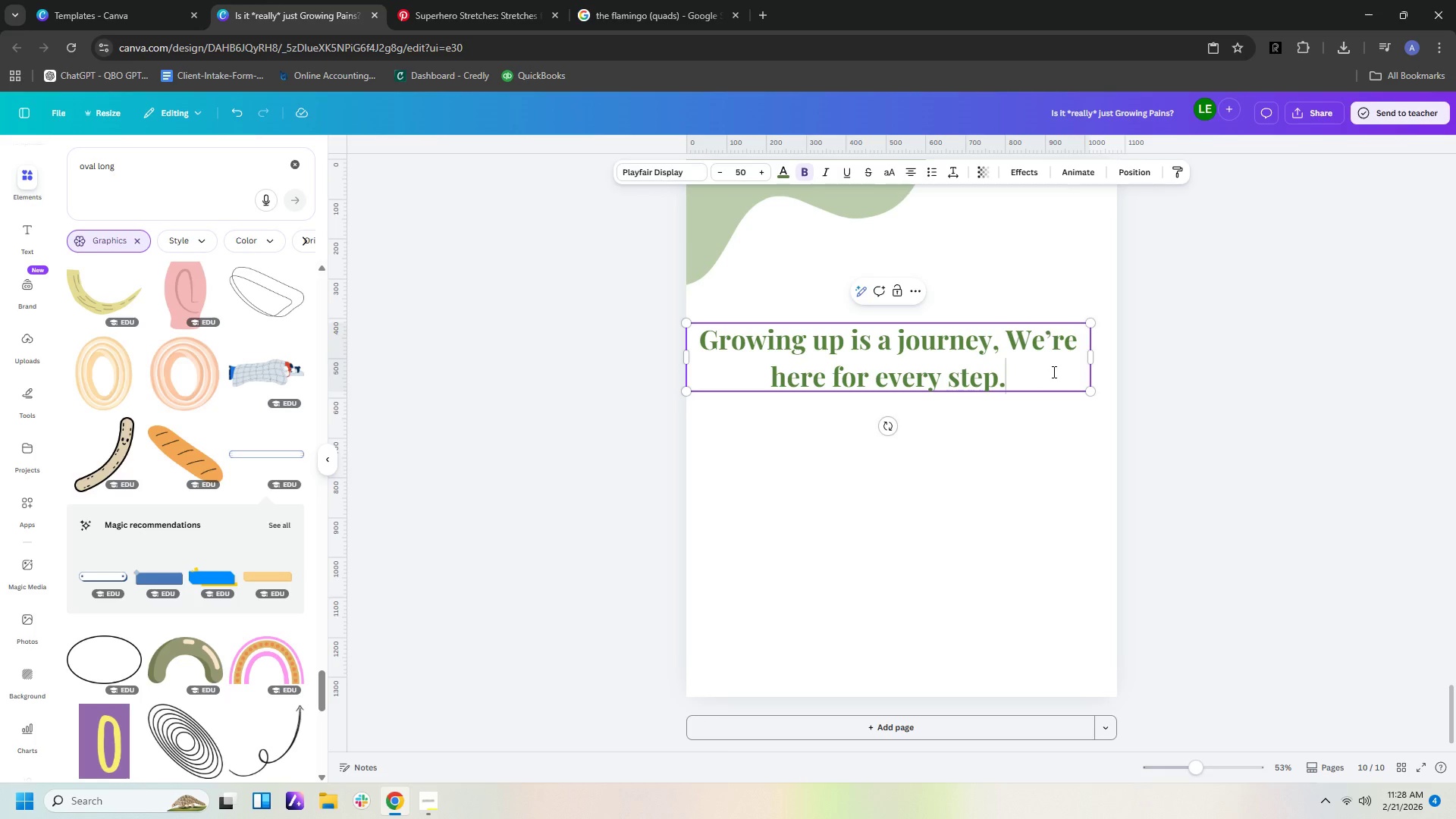 
left_click([1064, 461])
 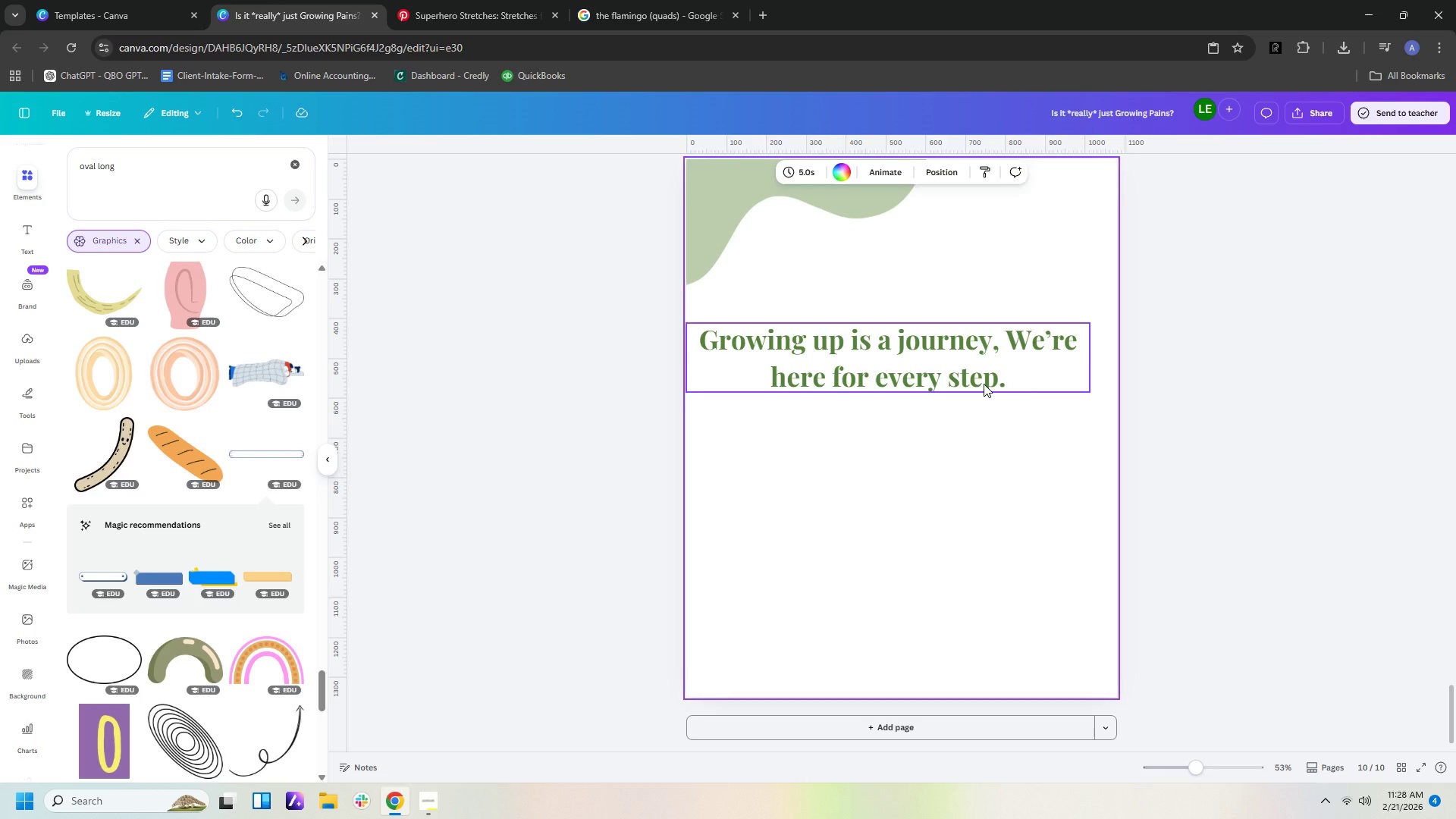 
left_click_drag(start_coordinate=[984, 384], to_coordinate=[993, 403])
 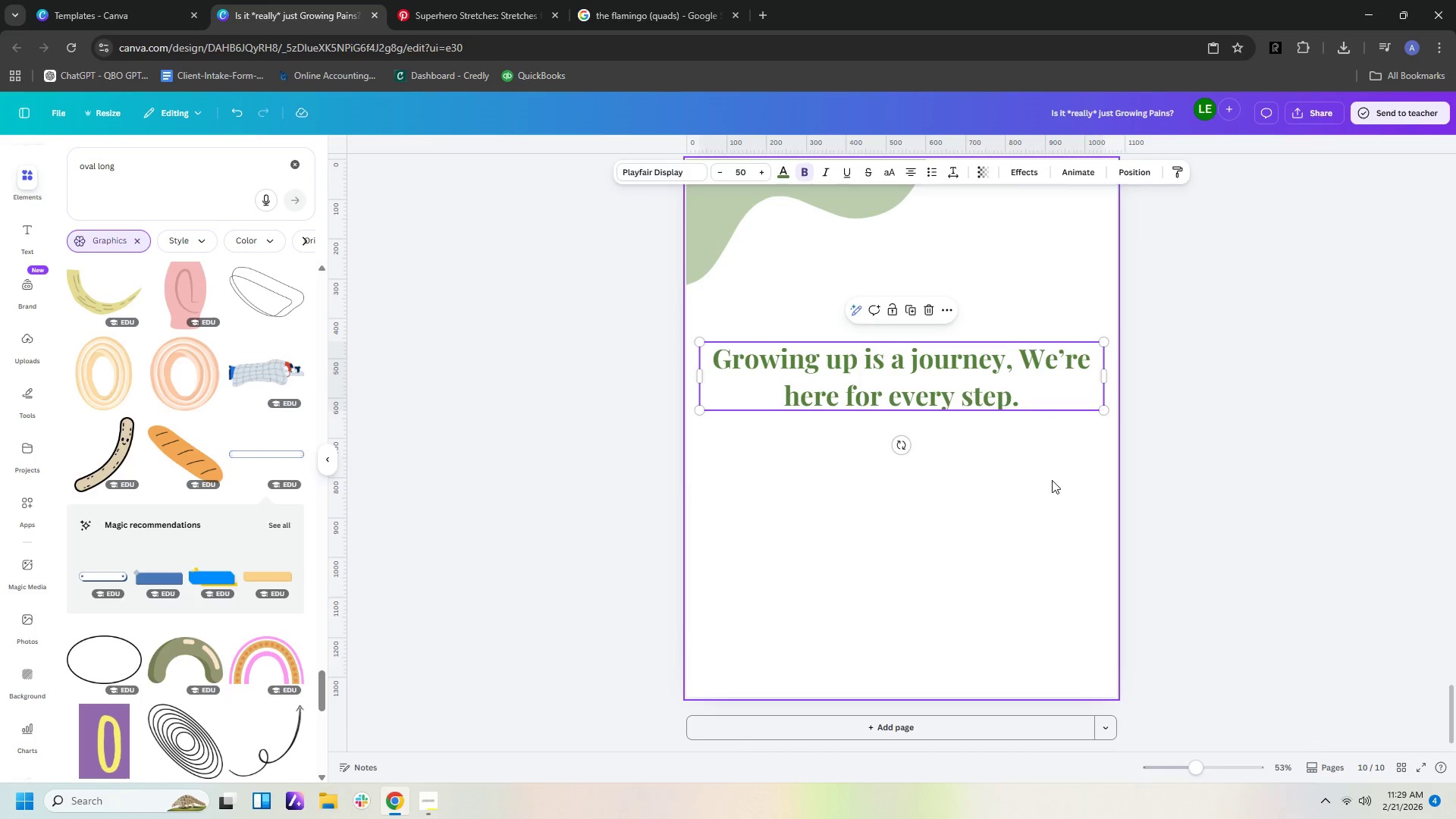 
left_click([1052, 480])
 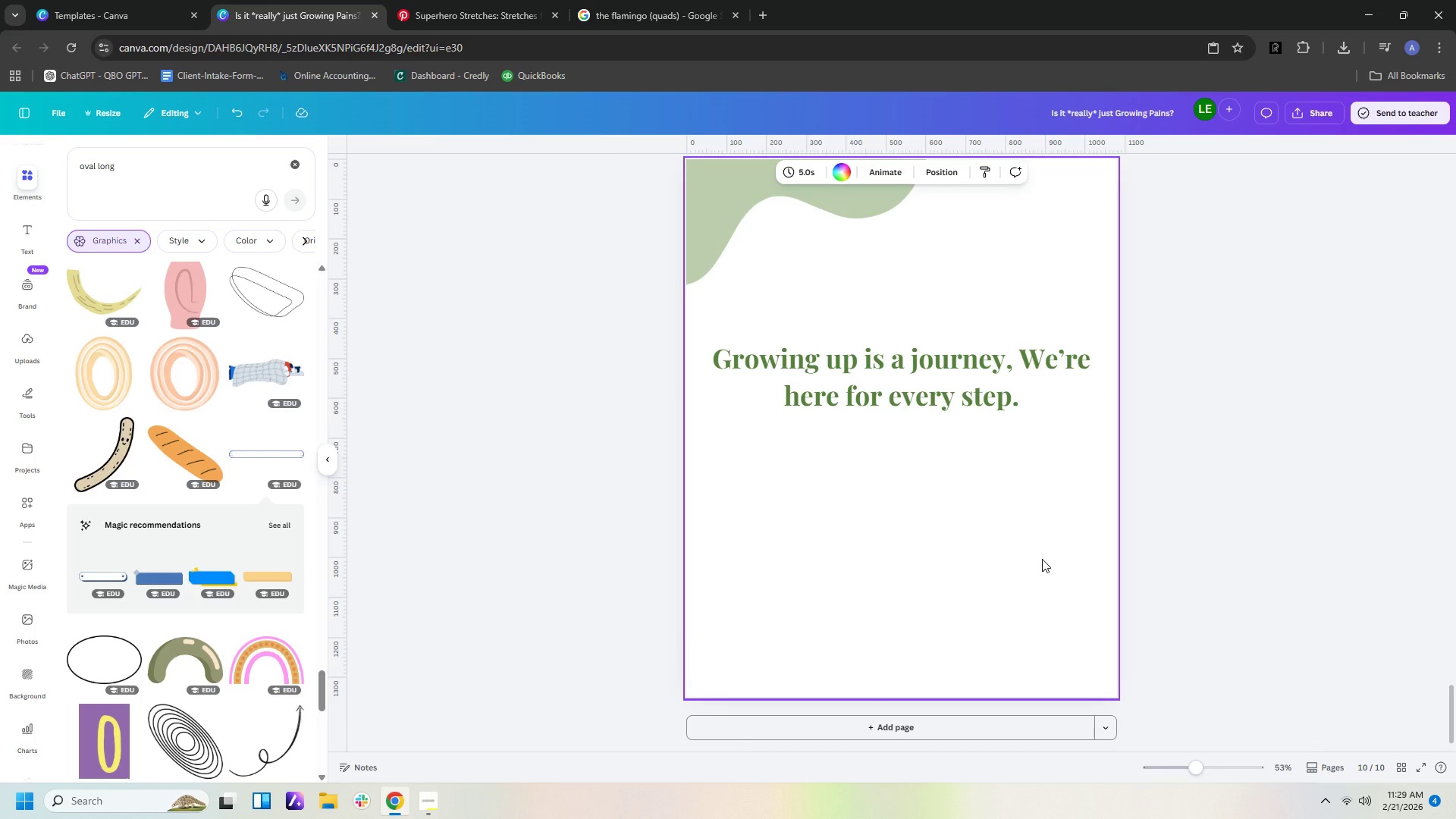 
wait(12.08)
 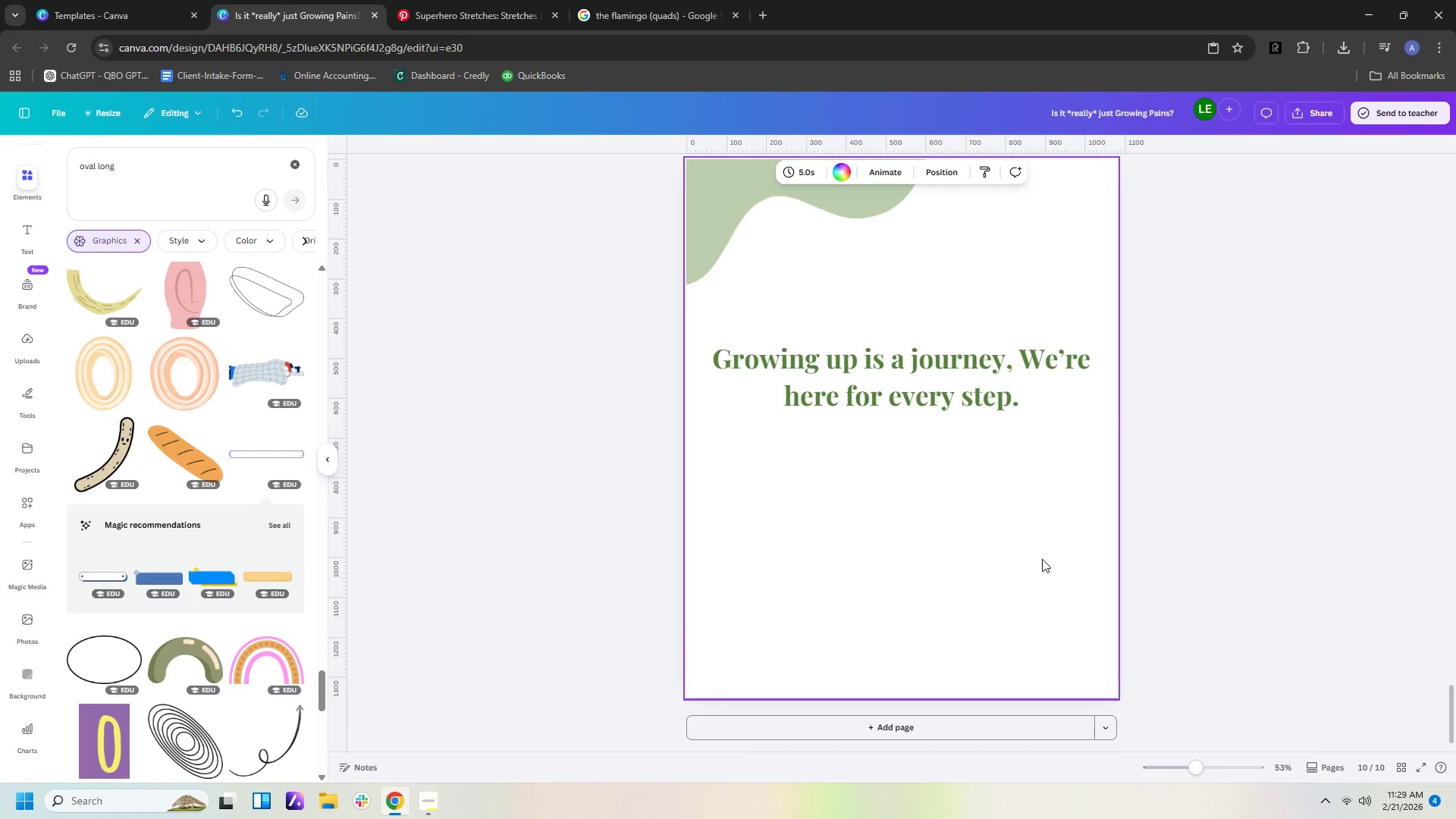 
left_click([111, 576])
 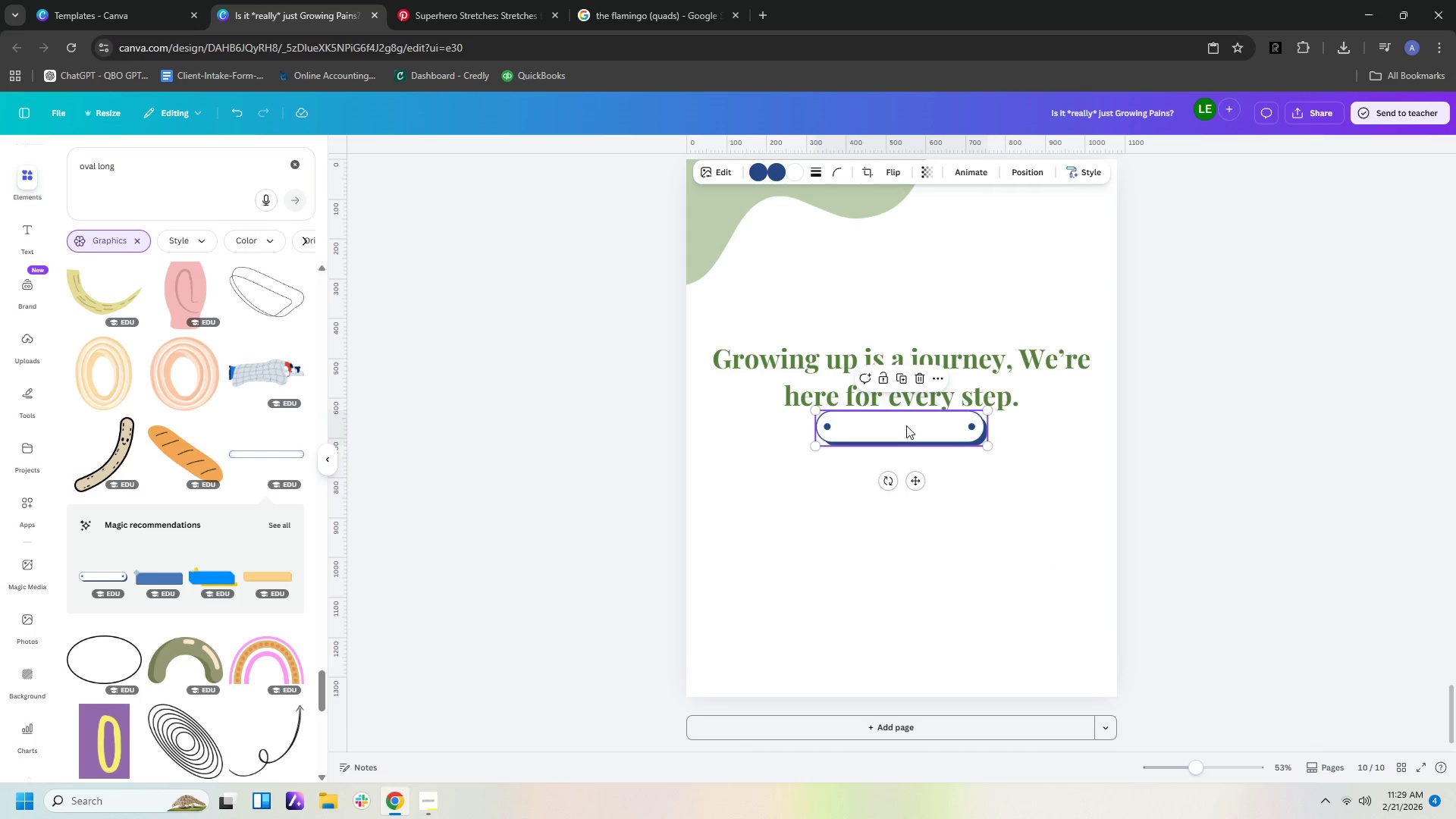 
left_click_drag(start_coordinate=[906, 425], to_coordinate=[913, 463])
 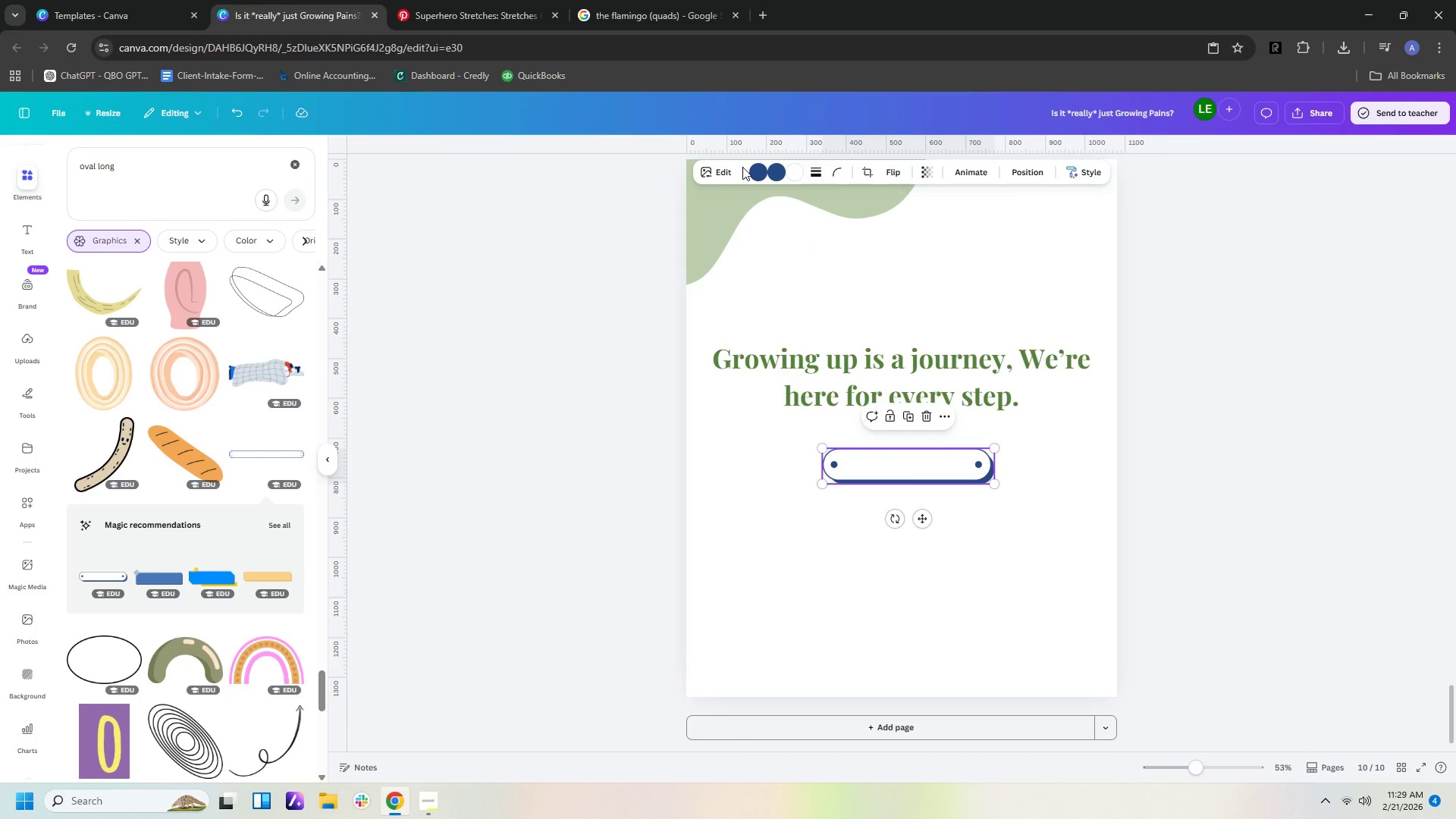 
left_click([751, 168])
 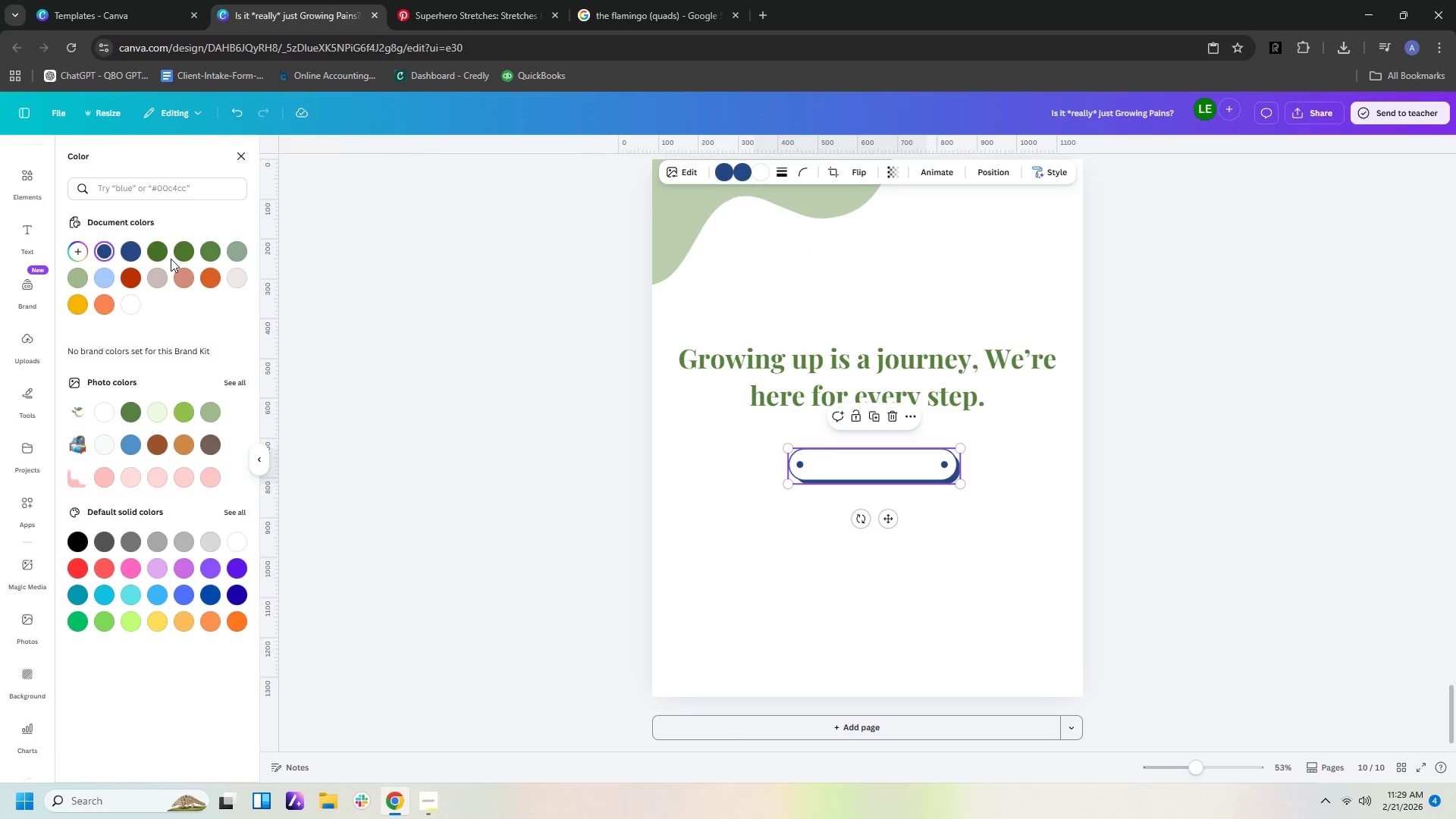 
left_click([175, 249])
 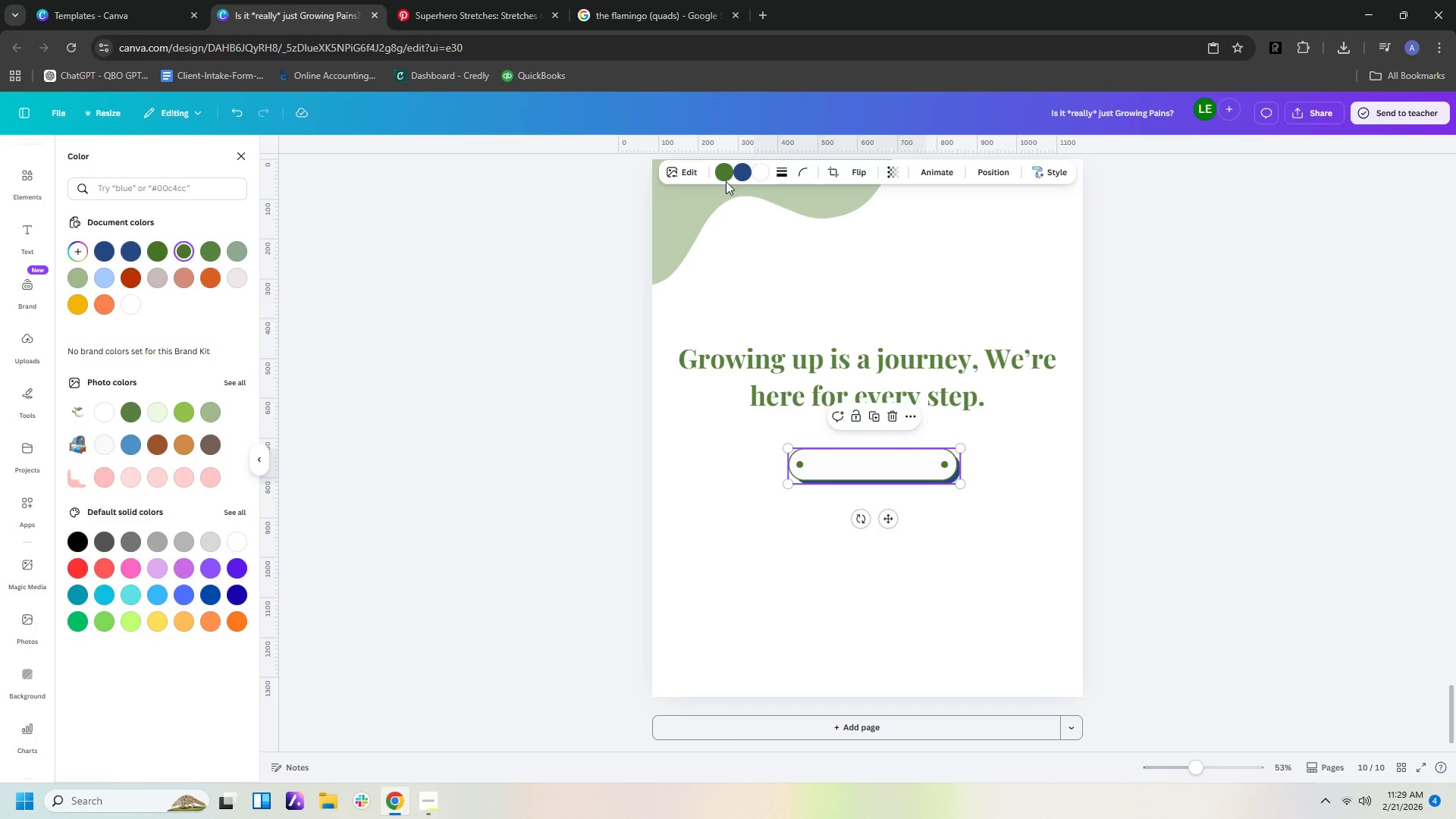 
left_click([739, 176])
 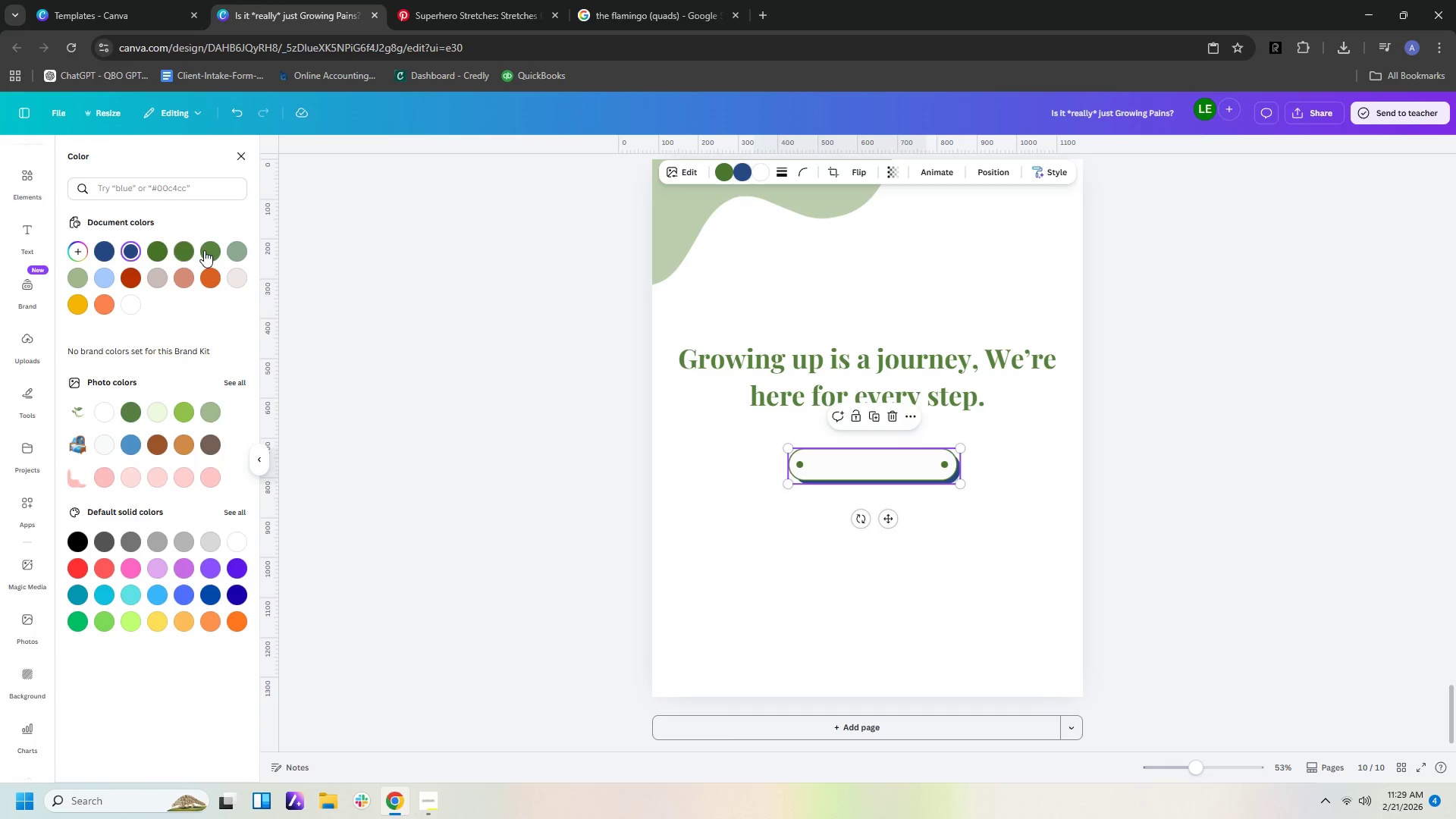 
left_click([211, 248])
 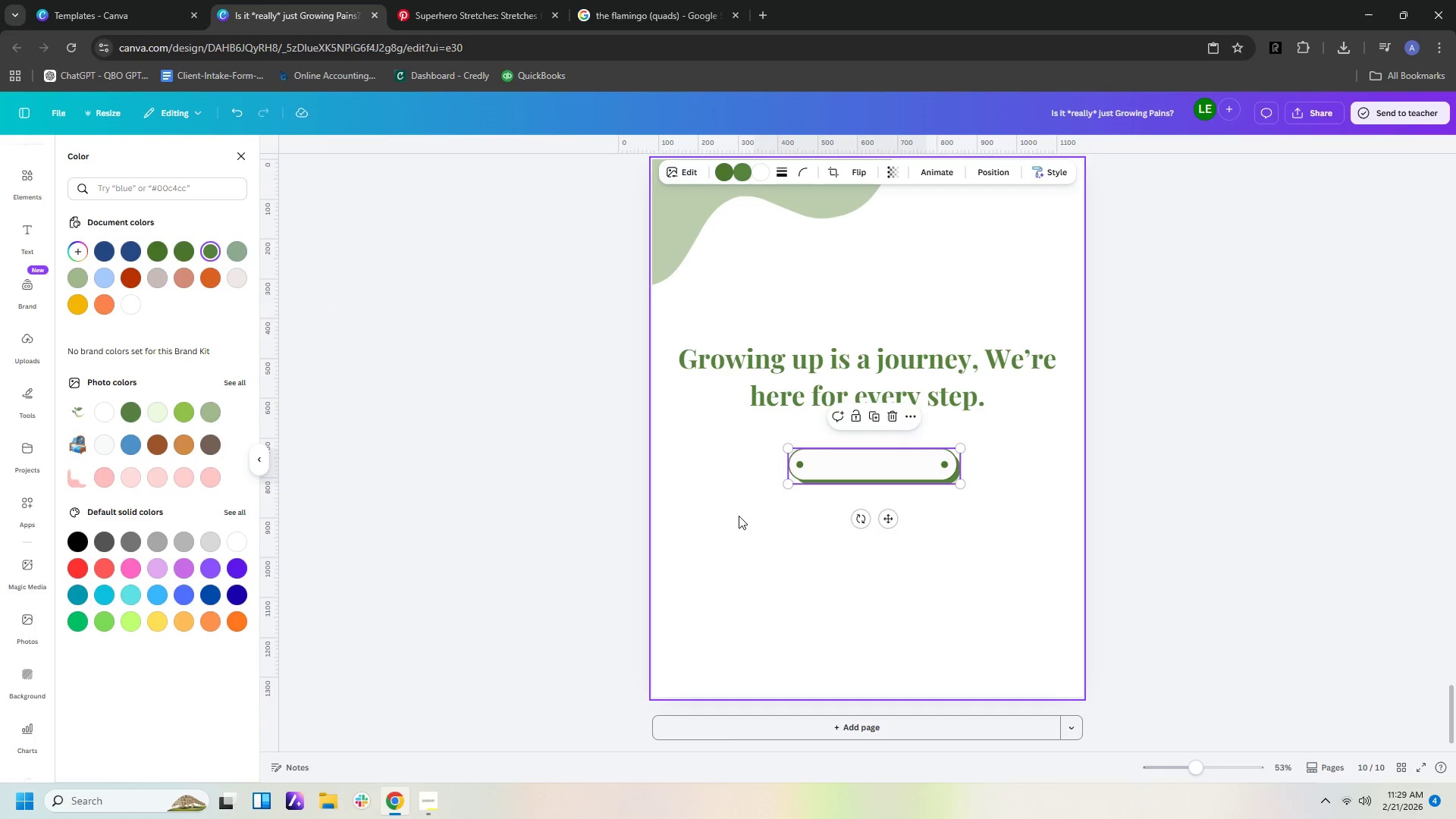 
left_click([778, 526])
 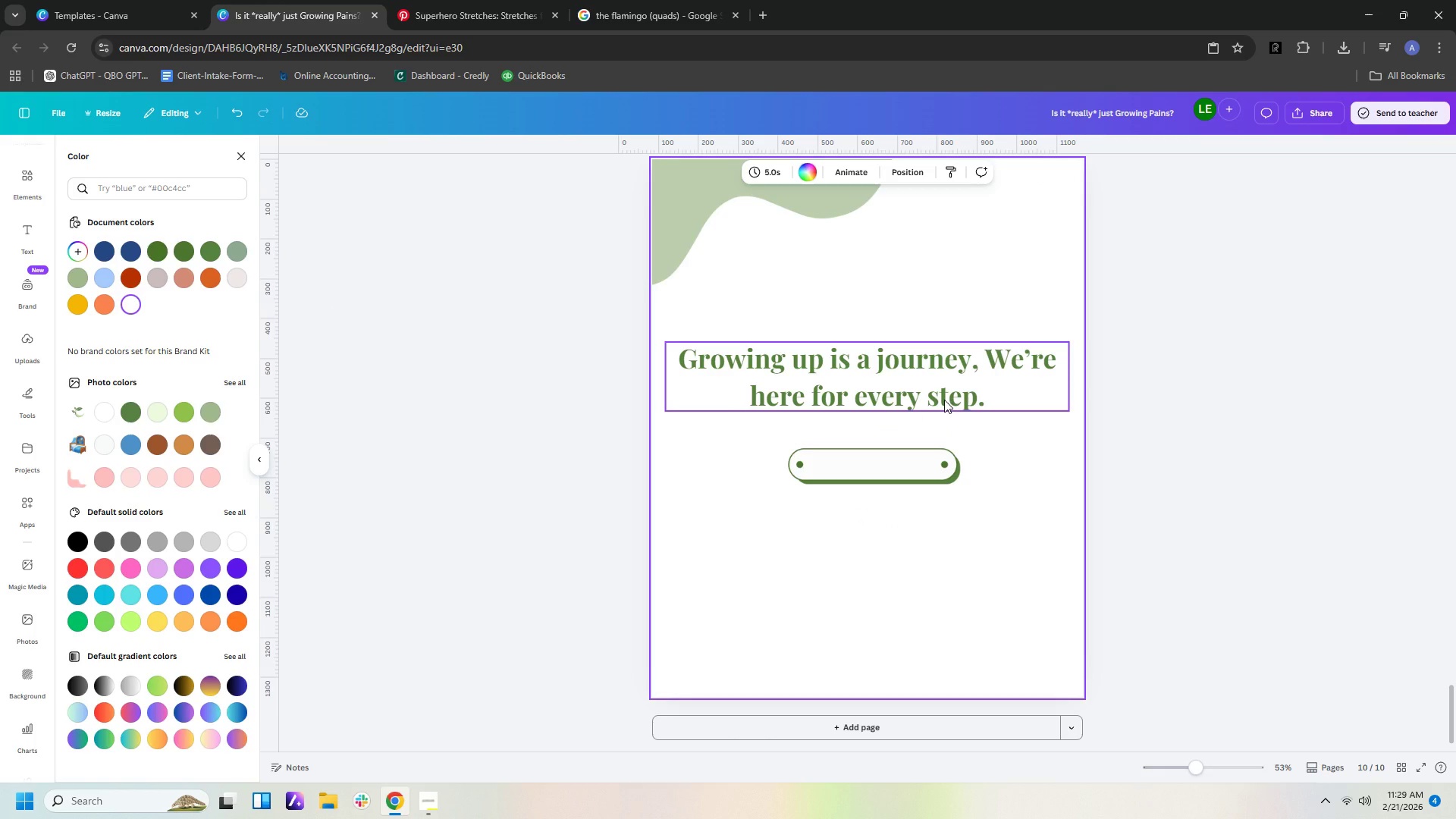 
scroll: coordinate [834, 537], scroll_direction: up, amount: 34.0
 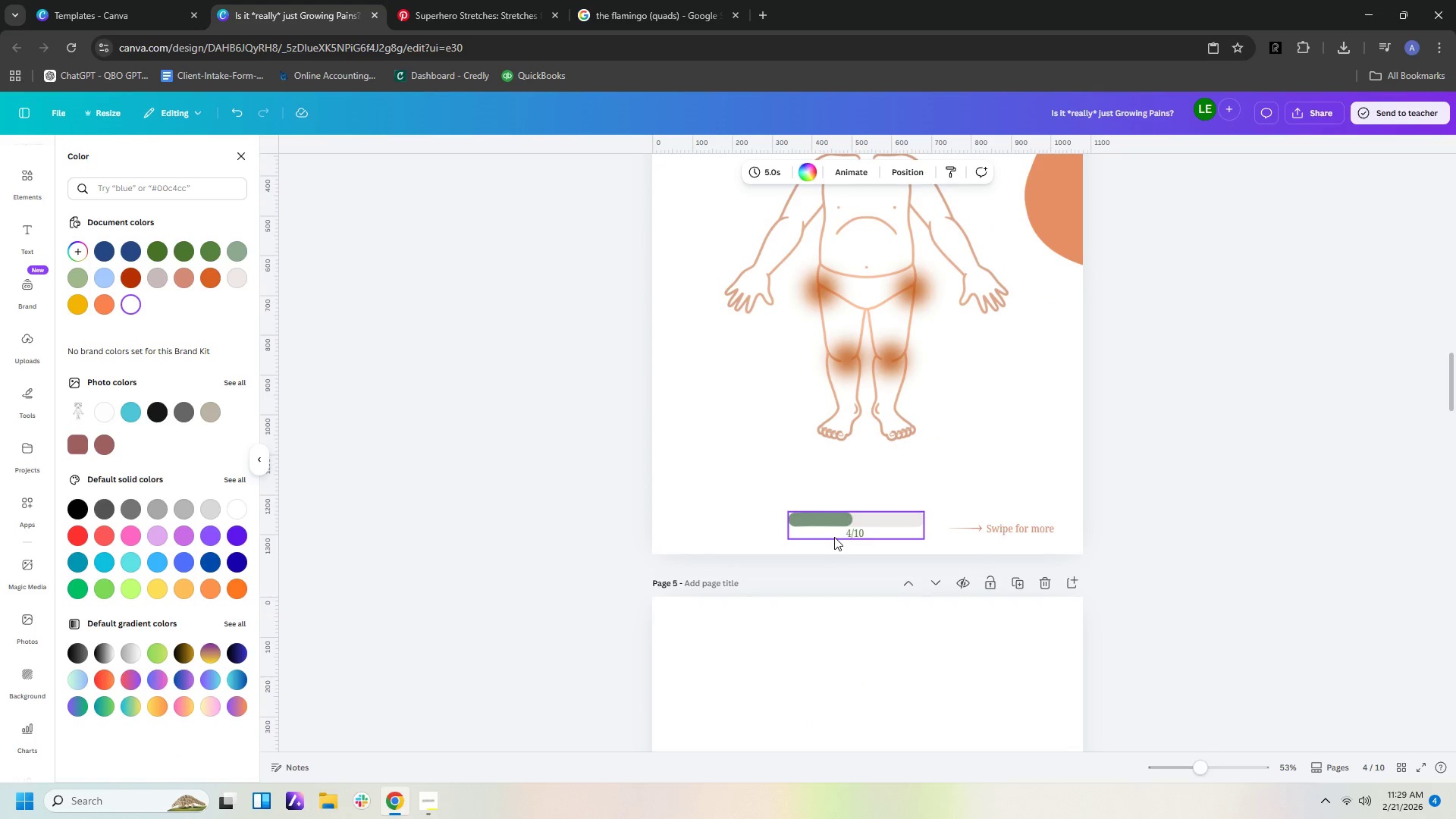 
scroll: coordinate [834, 536], scroll_direction: down, amount: 1.0
 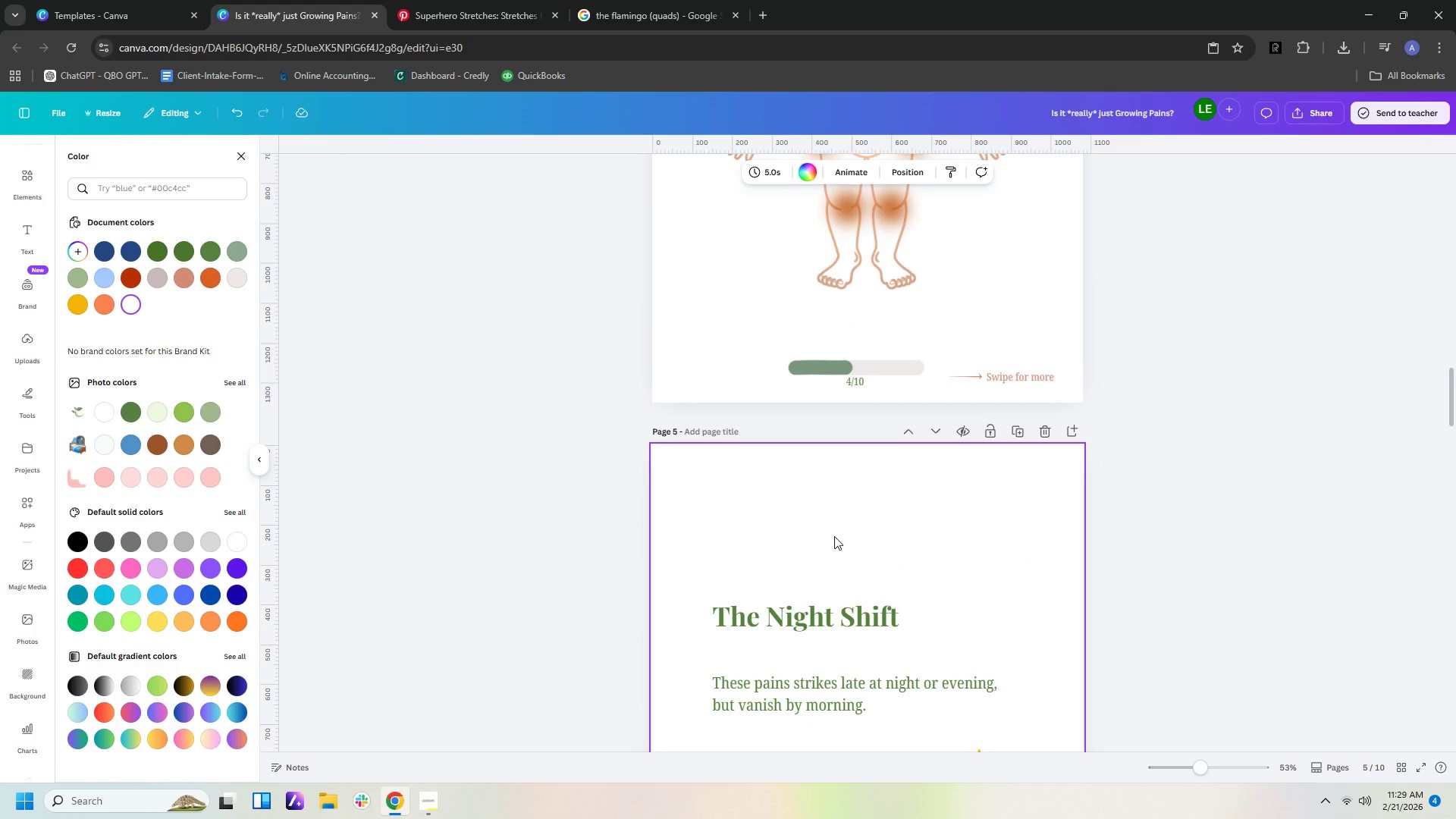 
scroll: coordinate [811, 432], scroll_direction: up, amount: 28.0
 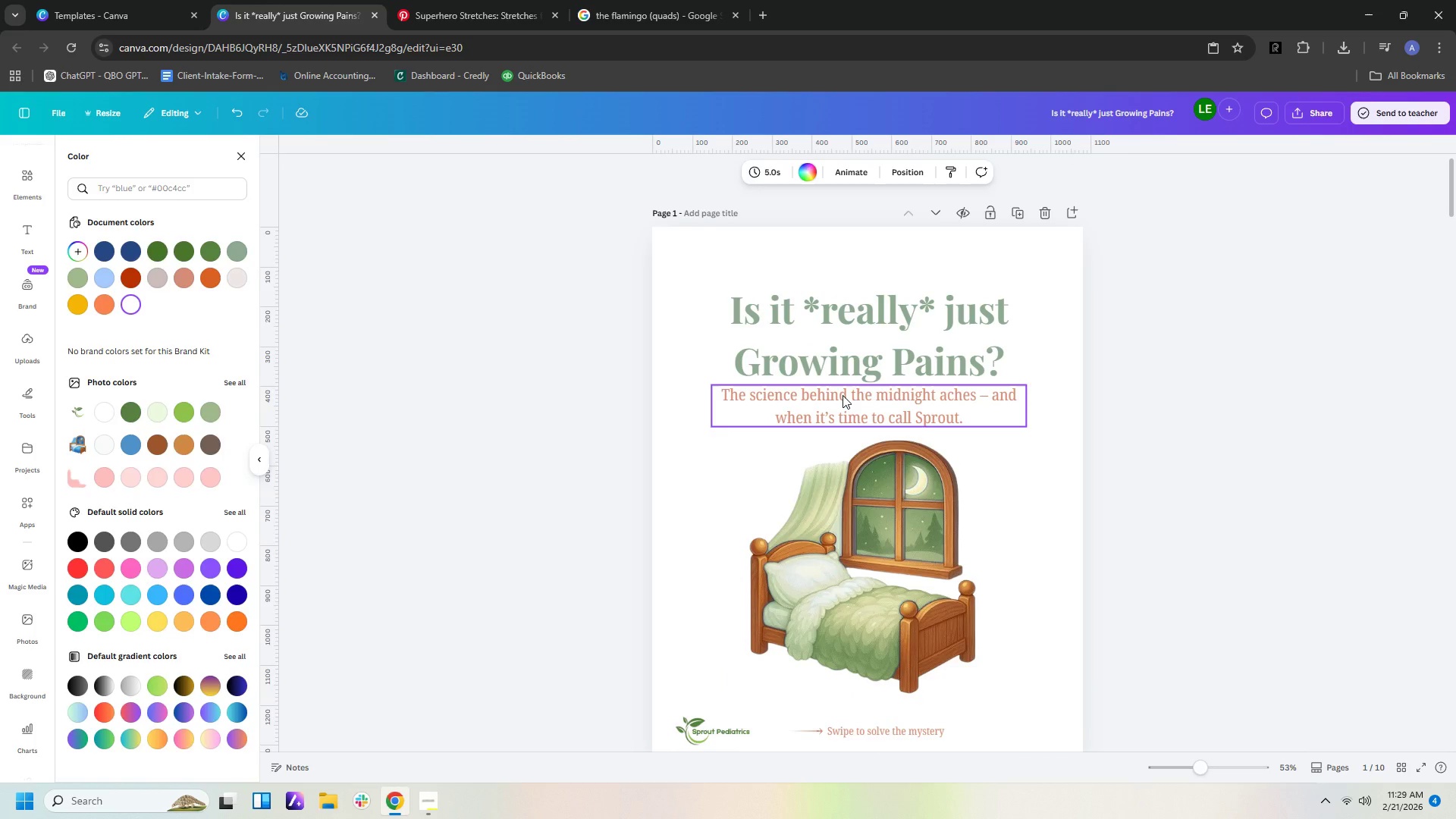 
left_click([843, 395])
 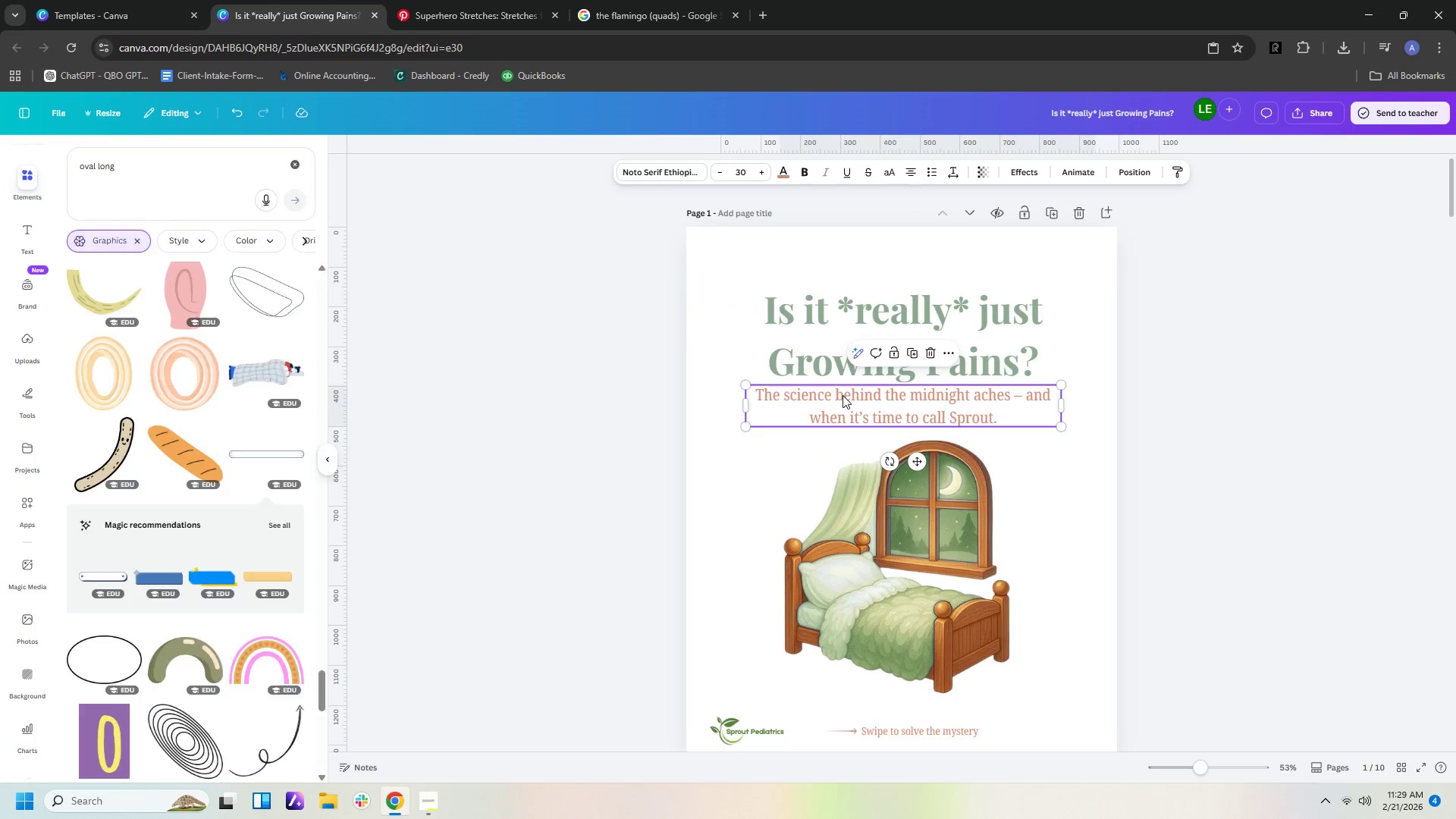 
key(Control+C)
 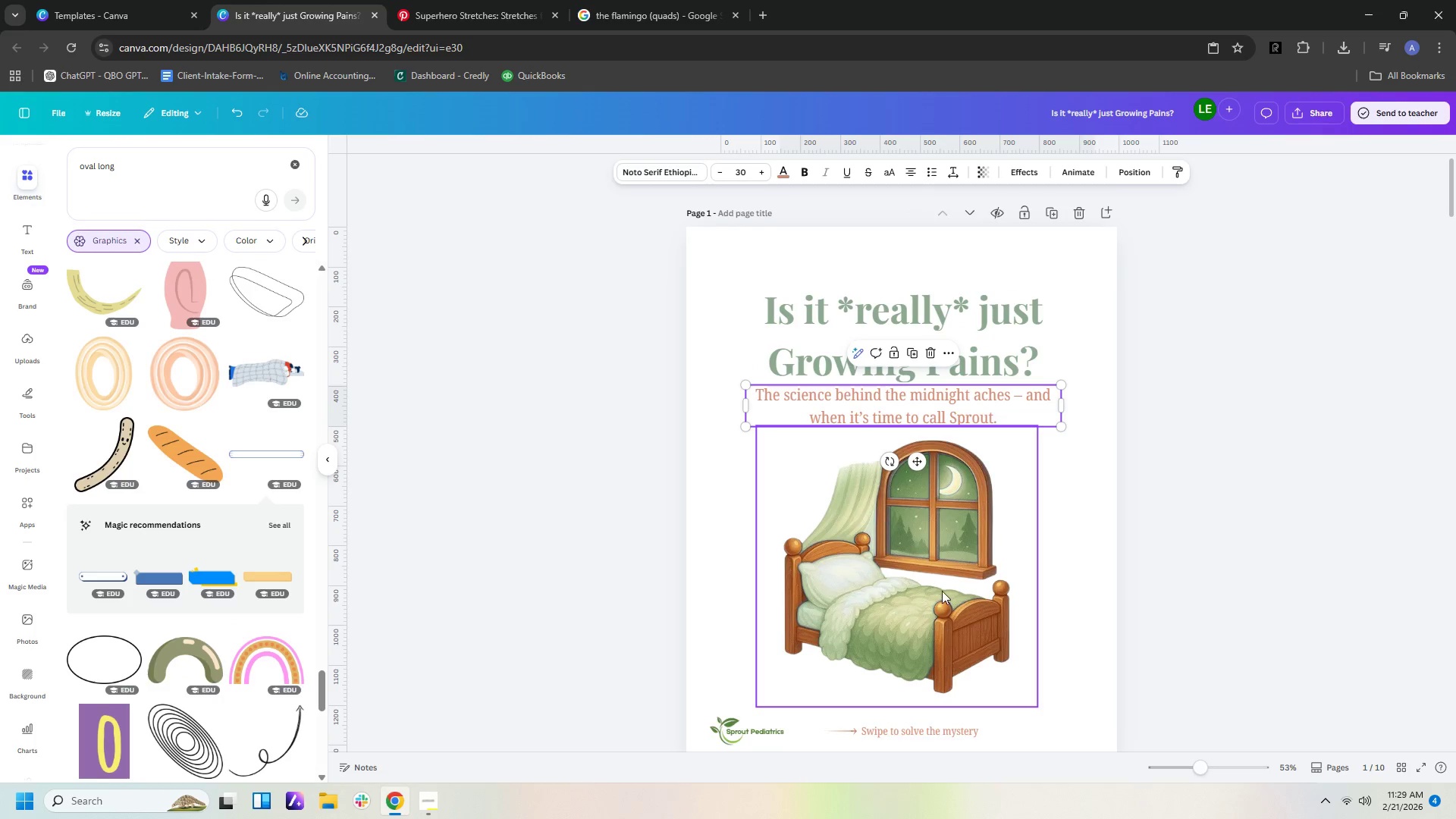 
scroll: coordinate [932, 603], scroll_direction: down, amount: 66.0
 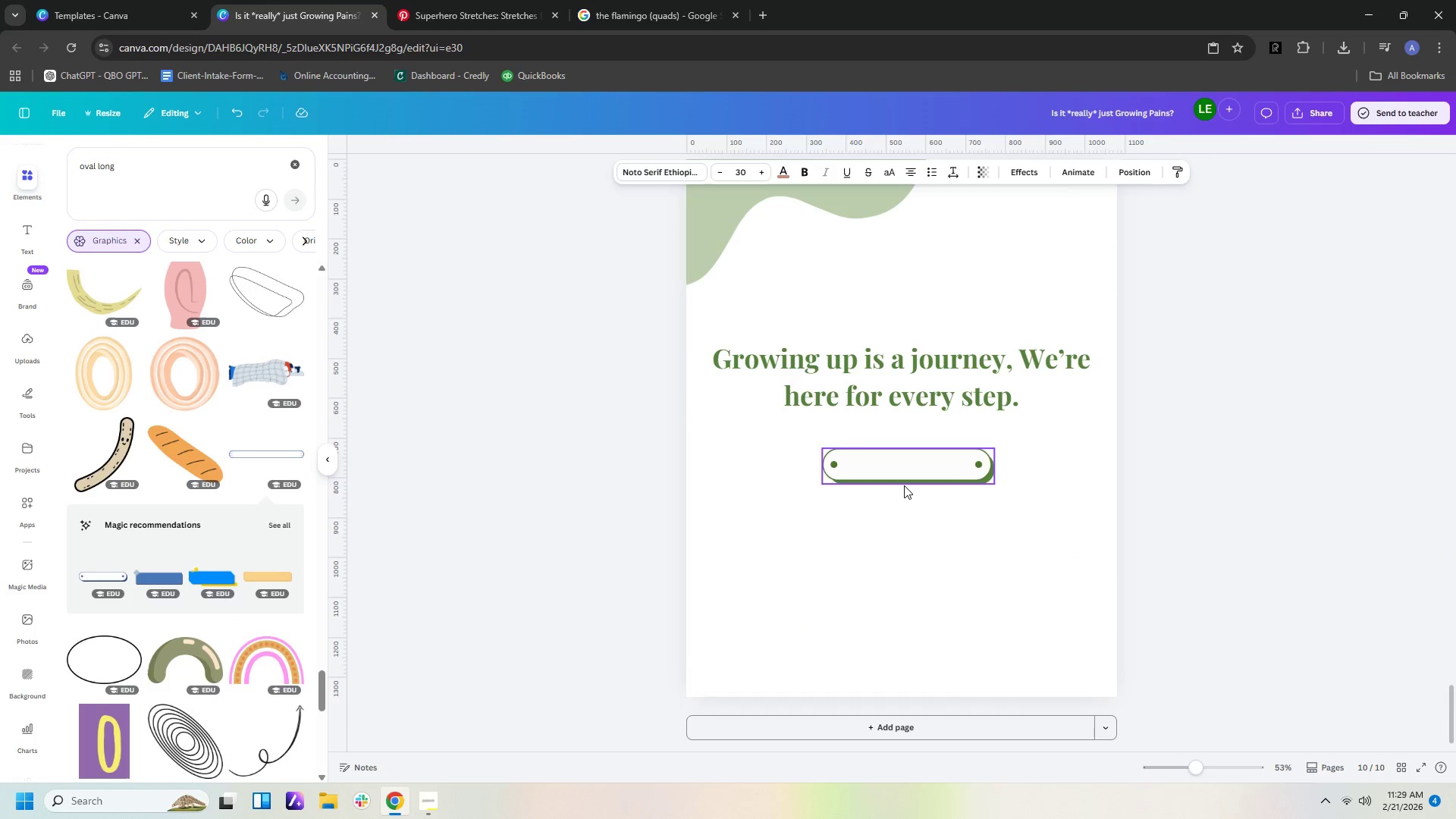 
left_click([906, 510])
 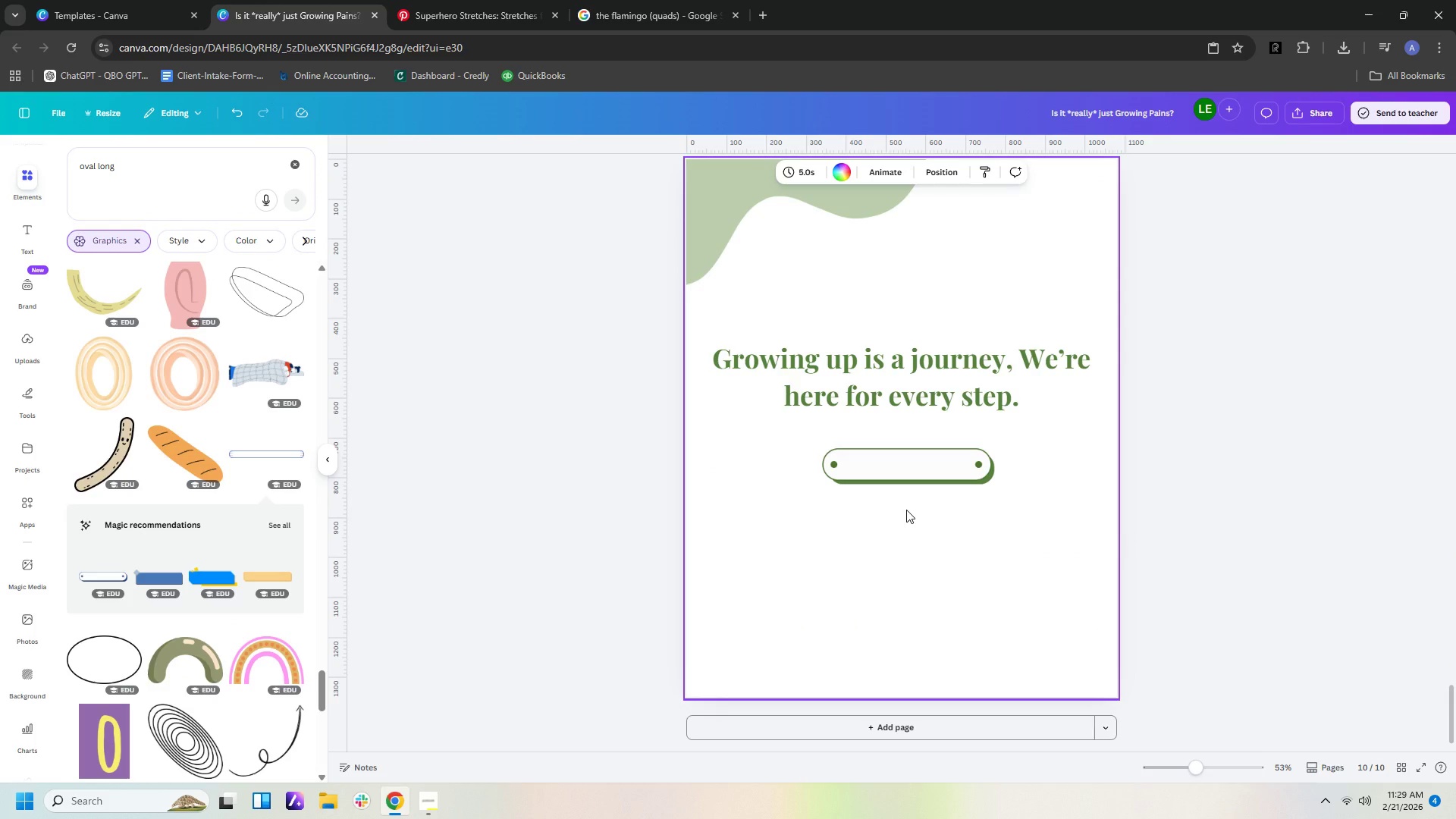 
key(Control+V)
 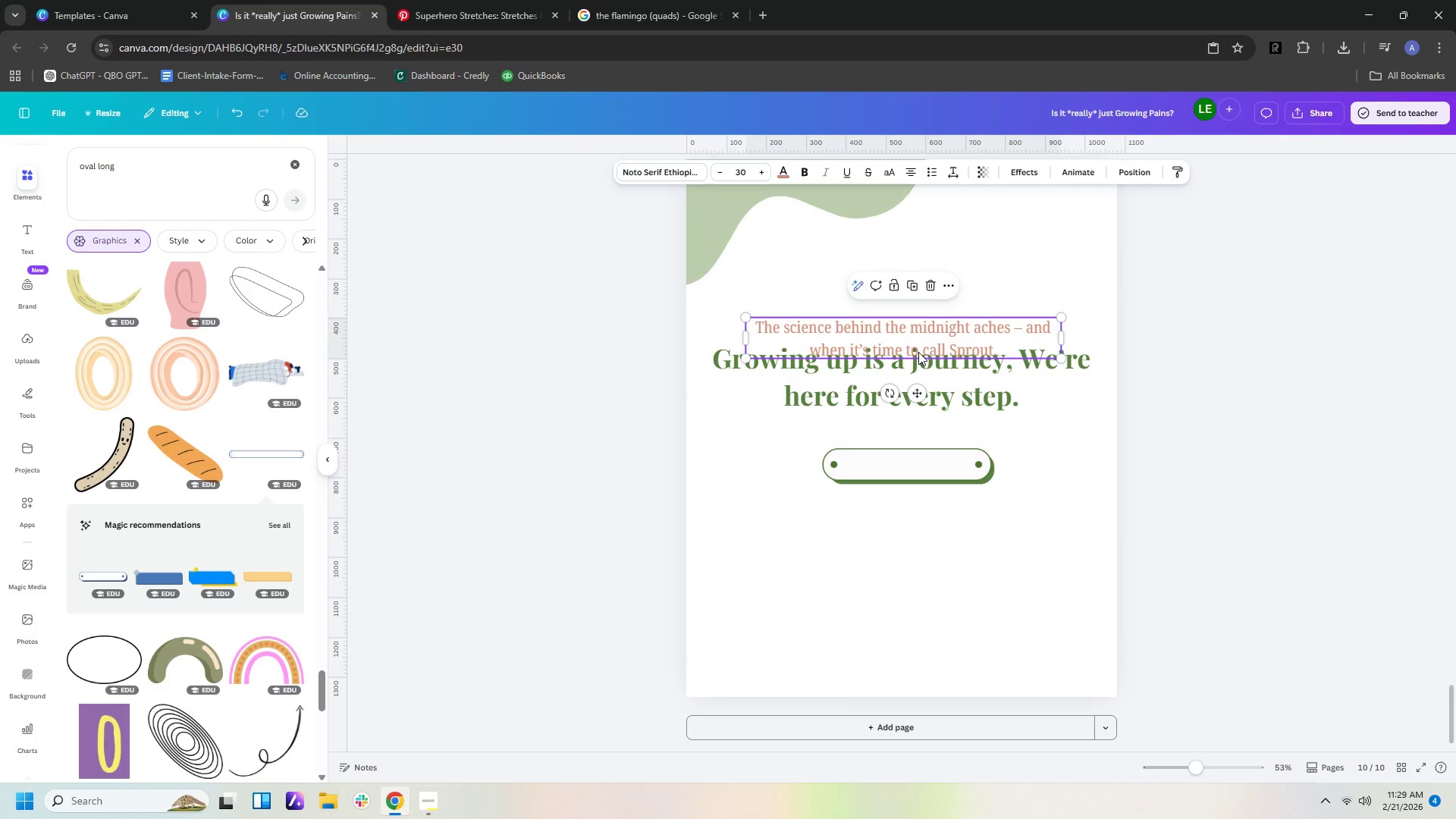 
double_click([918, 322])
 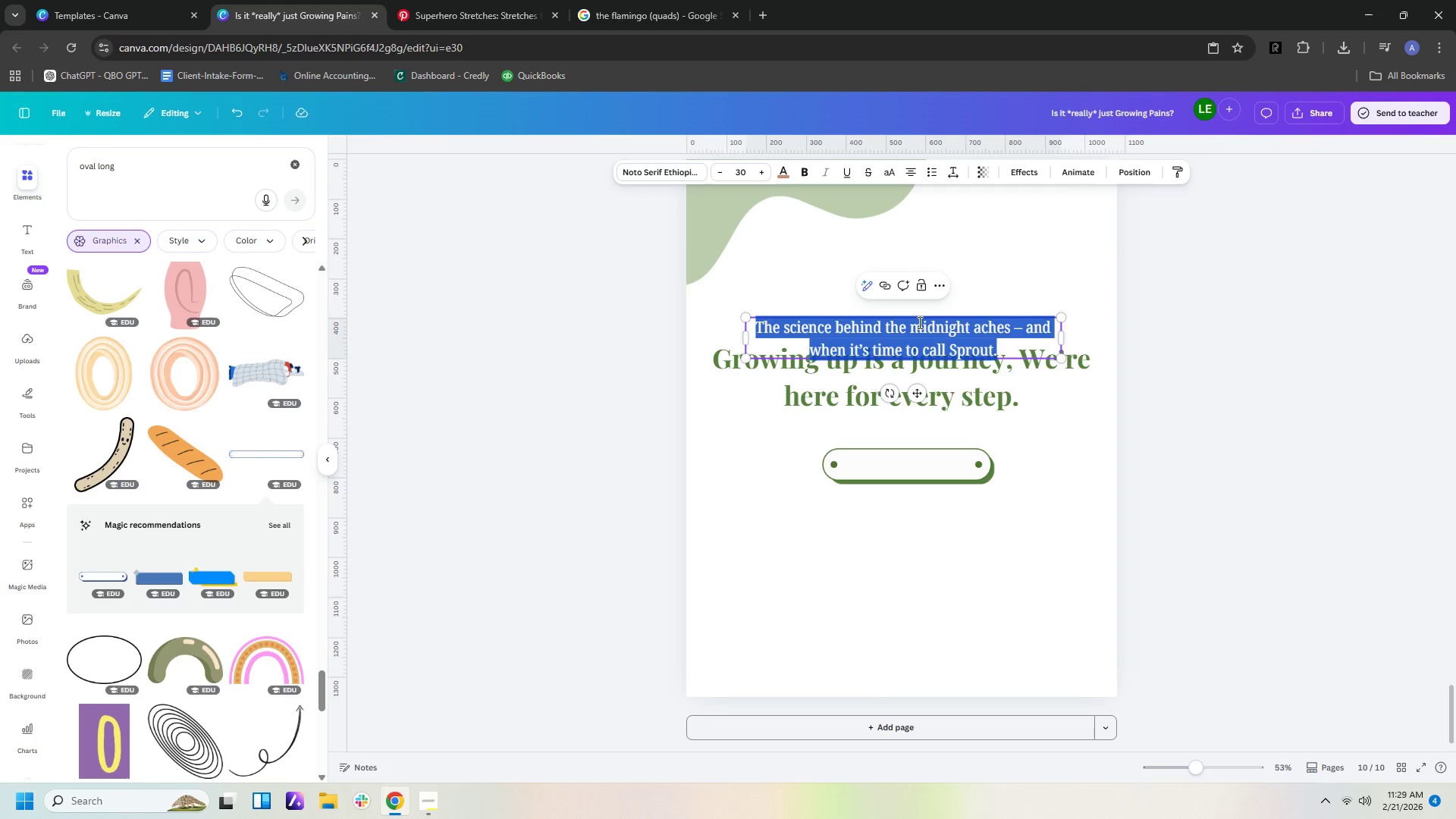 
type(Lin )
key(Backspace)
type(k in Bio )
 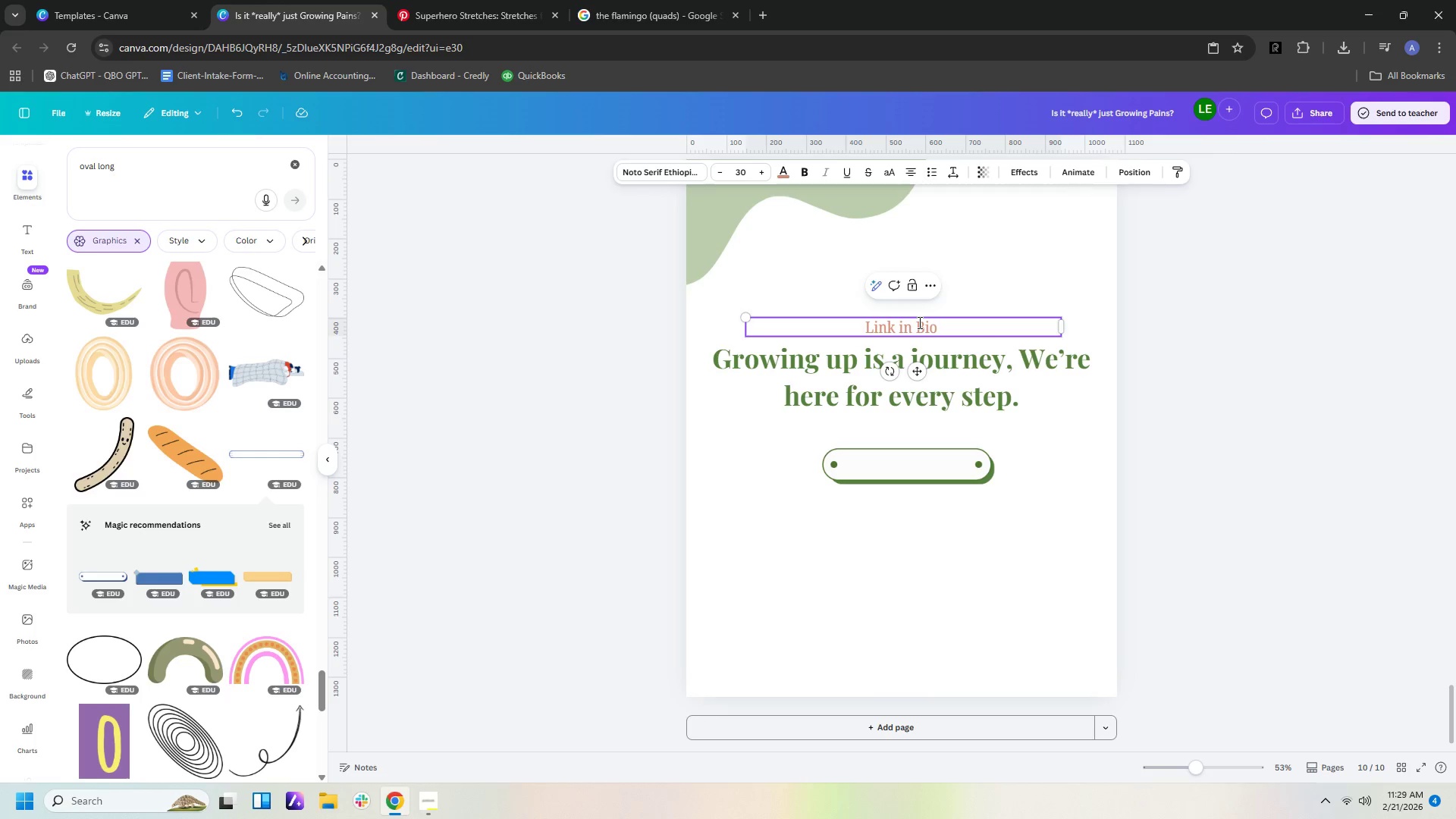 
left_click_drag(start_coordinate=[1064, 323], to_coordinate=[869, 328])
 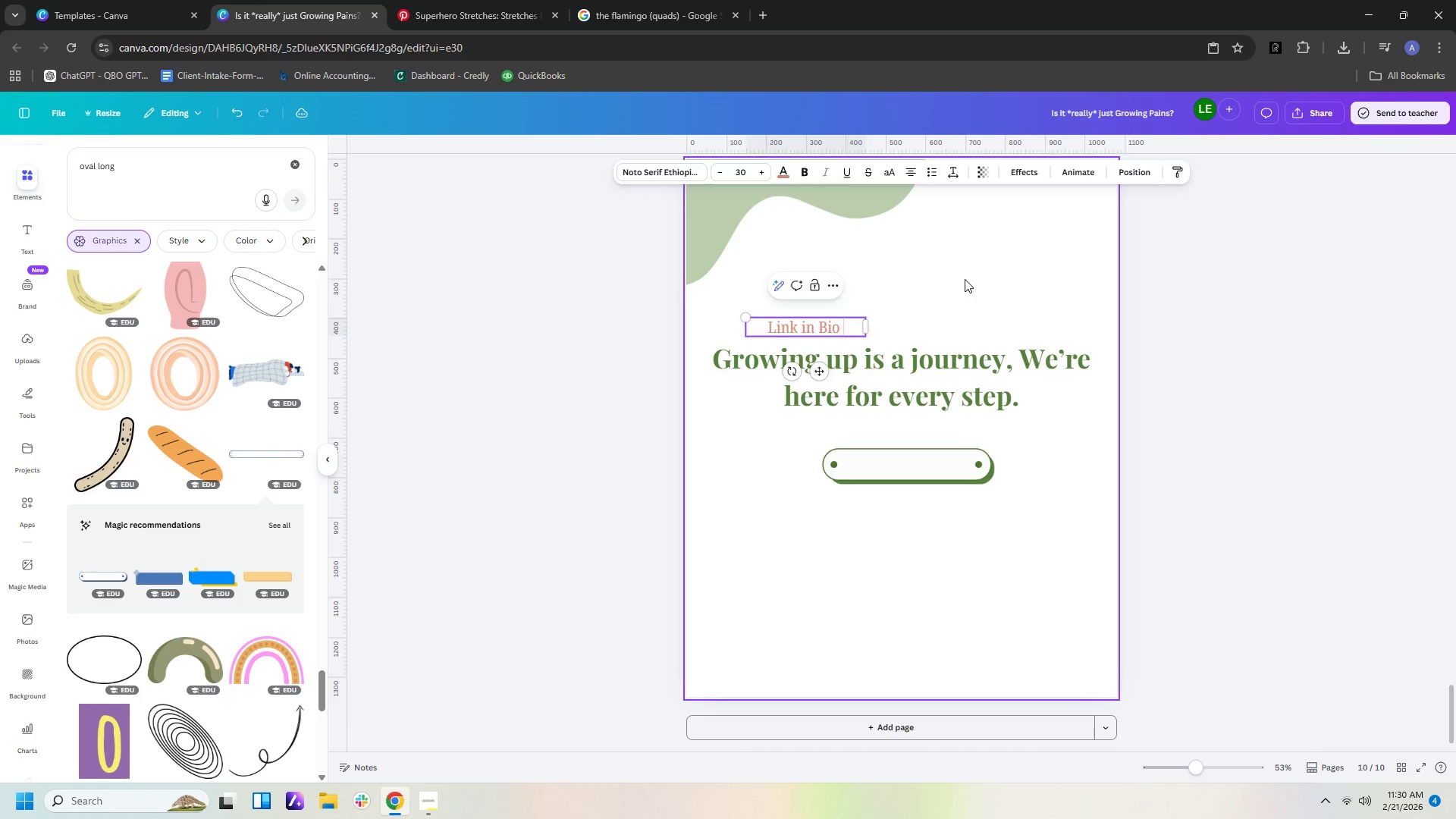 
left_click([965, 279])
 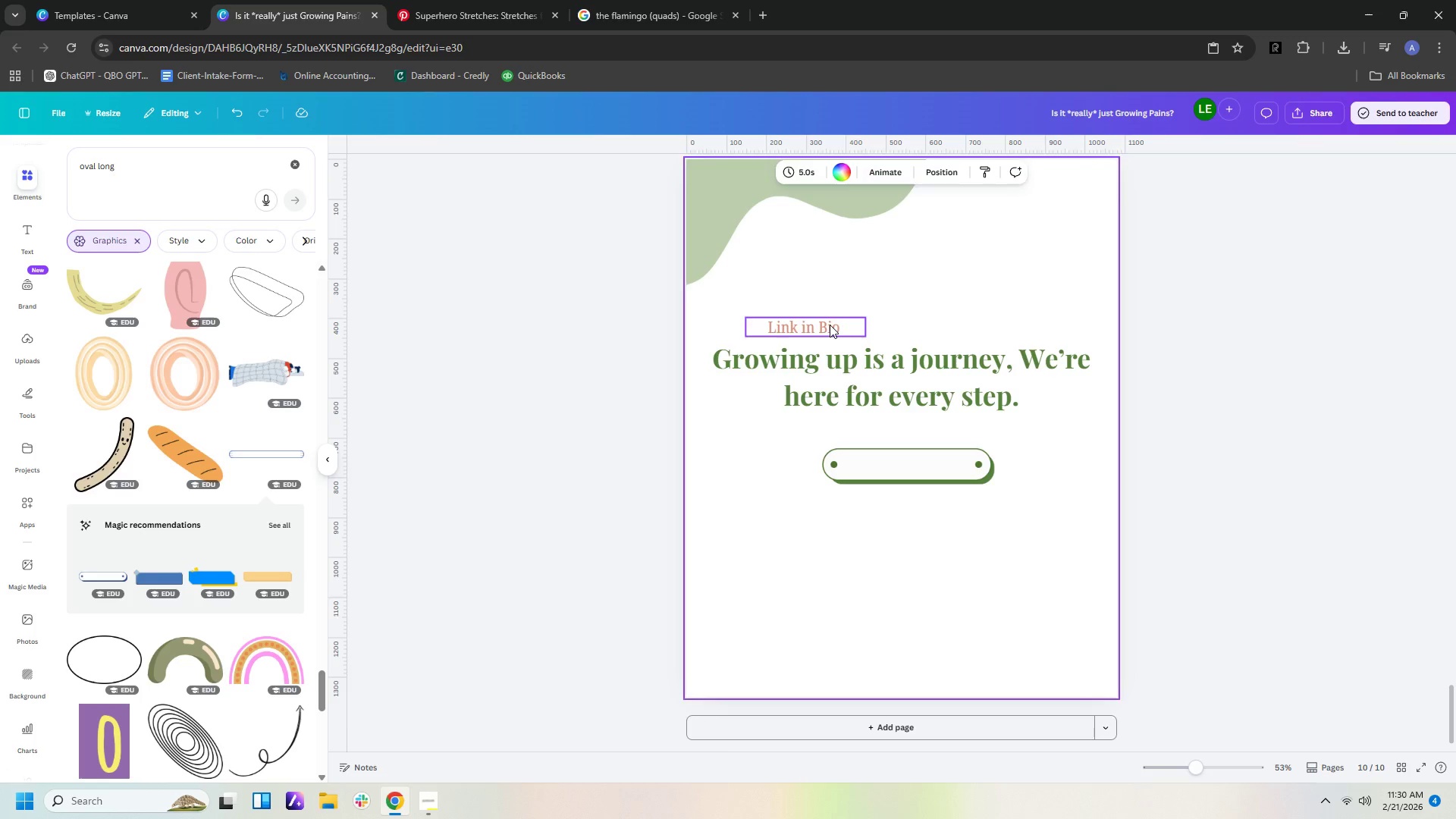 
left_click_drag(start_coordinate=[830, 326], to_coordinate=[924, 465])
 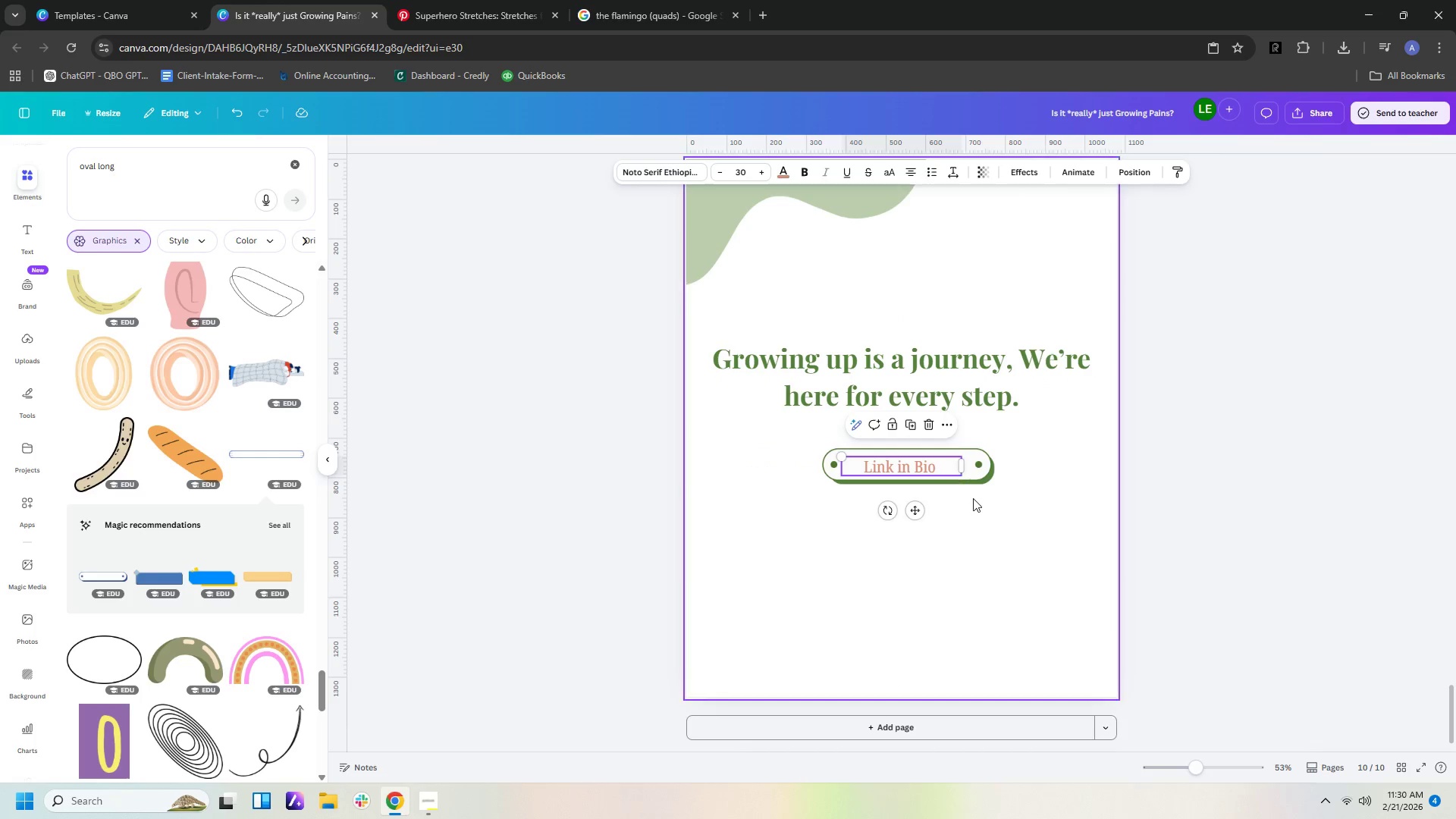 
left_click([973, 499])
 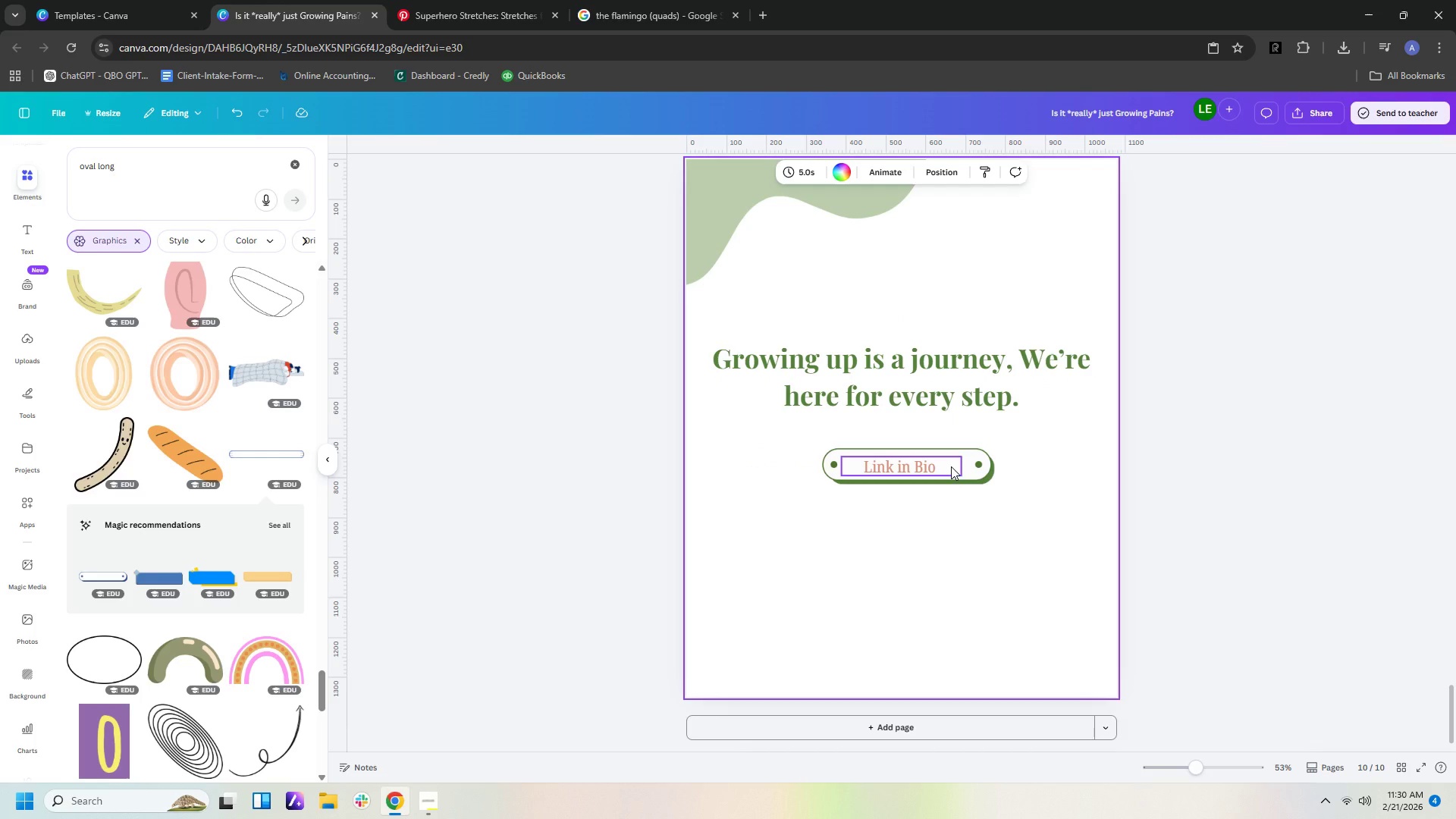 
left_click([951, 466])
 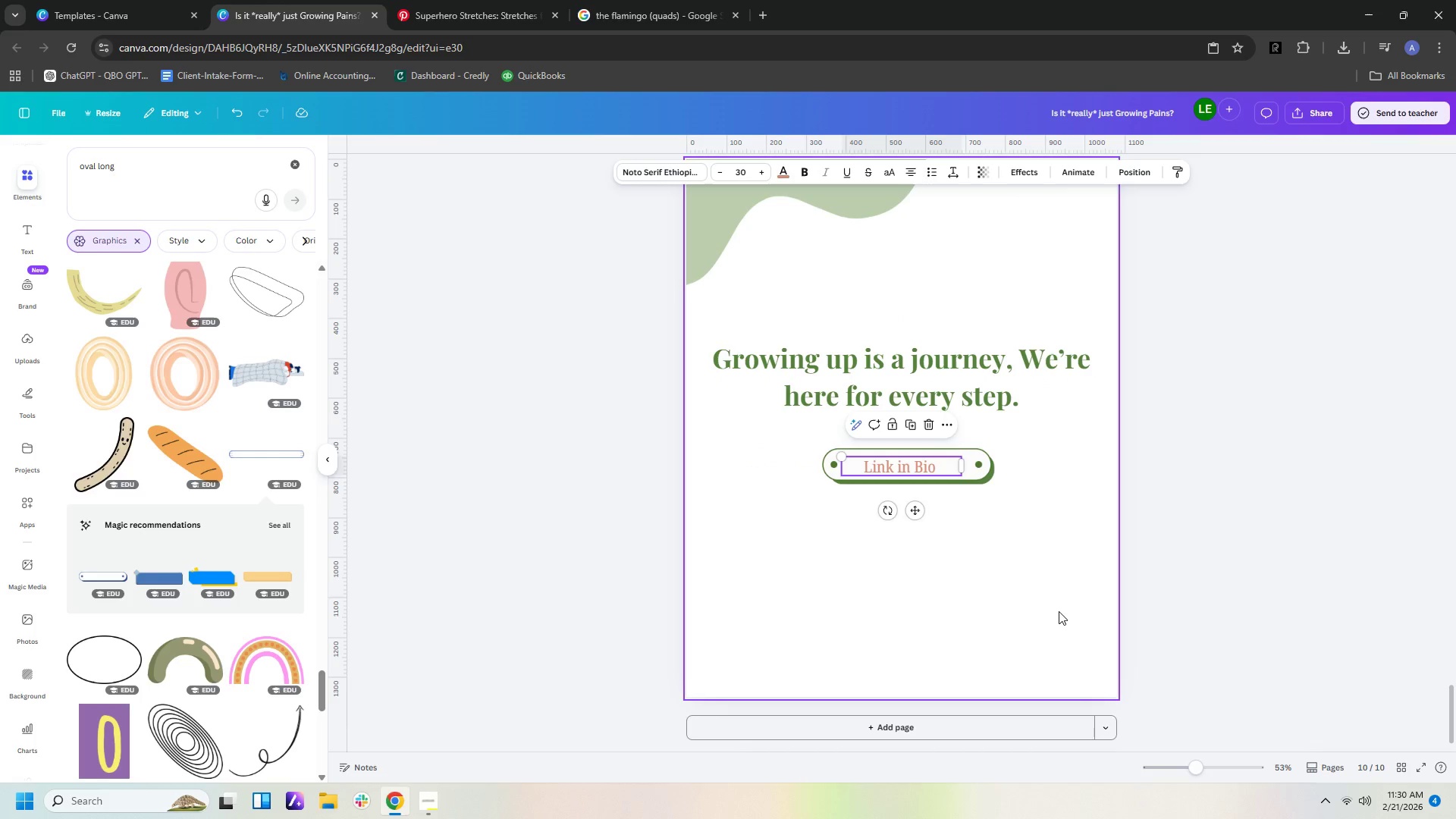 
scroll: coordinate [1059, 609], scroll_direction: up, amount: 4.0
 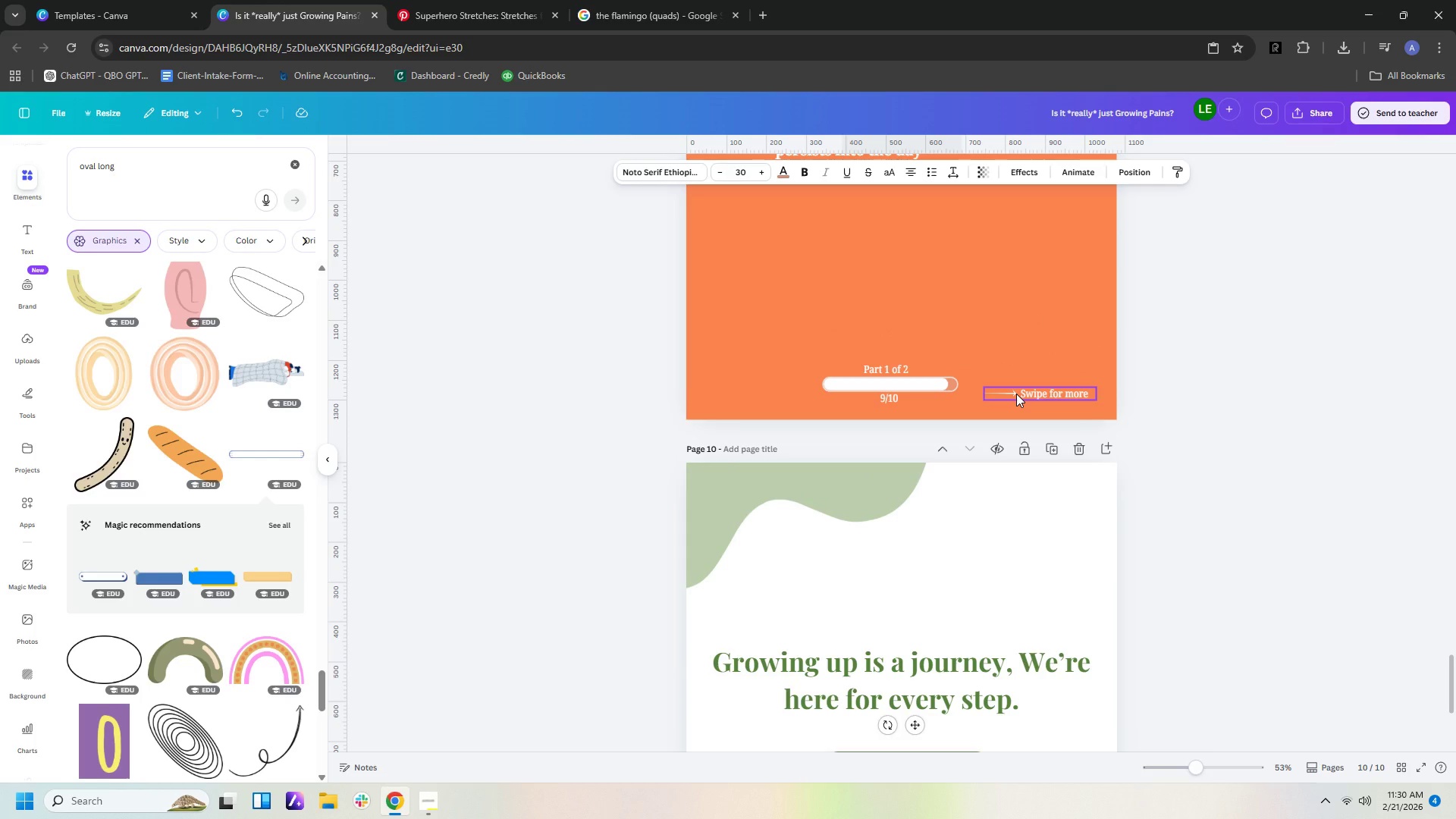 
left_click([1016, 394])
 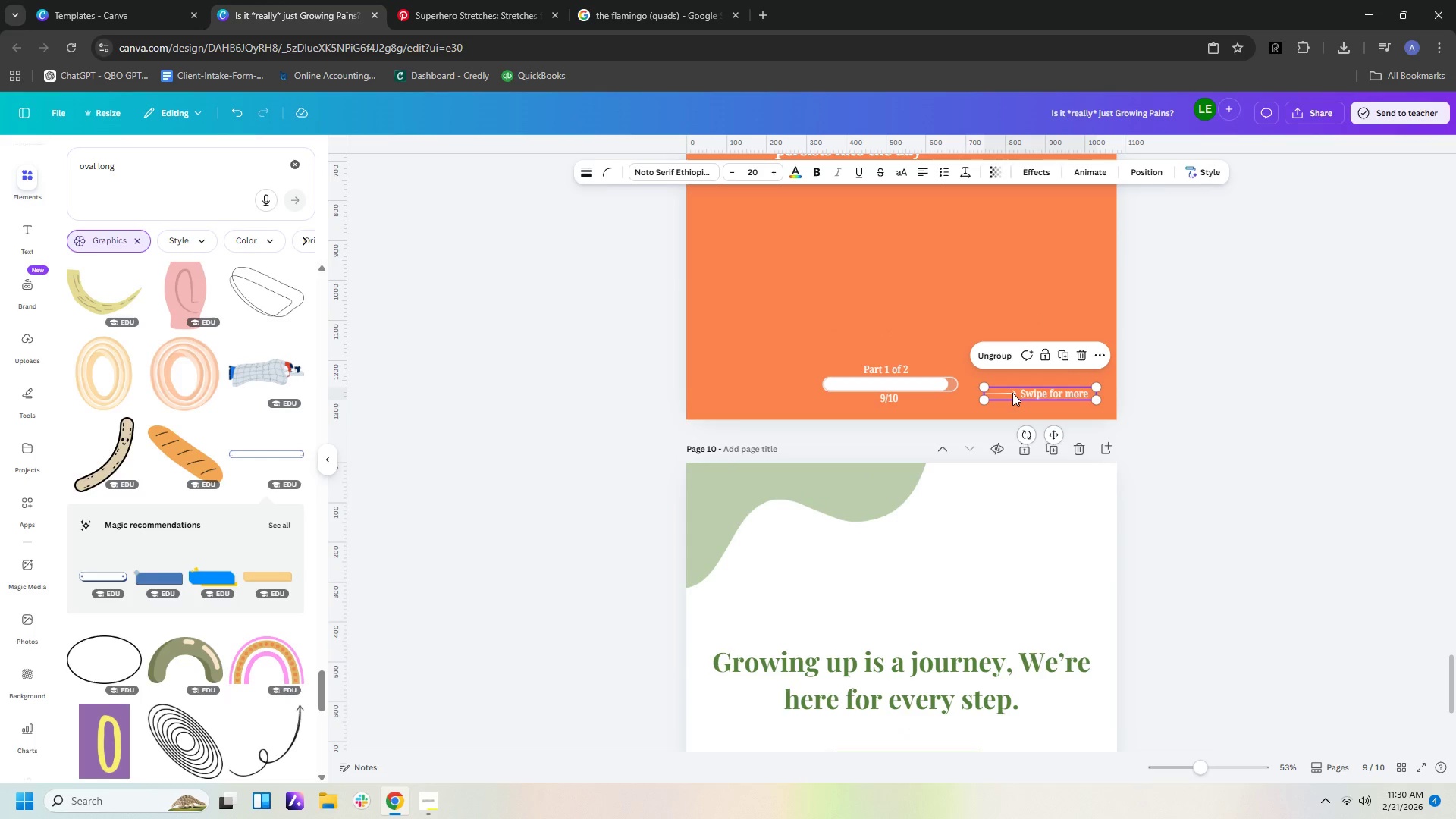 
left_click([1012, 393])
 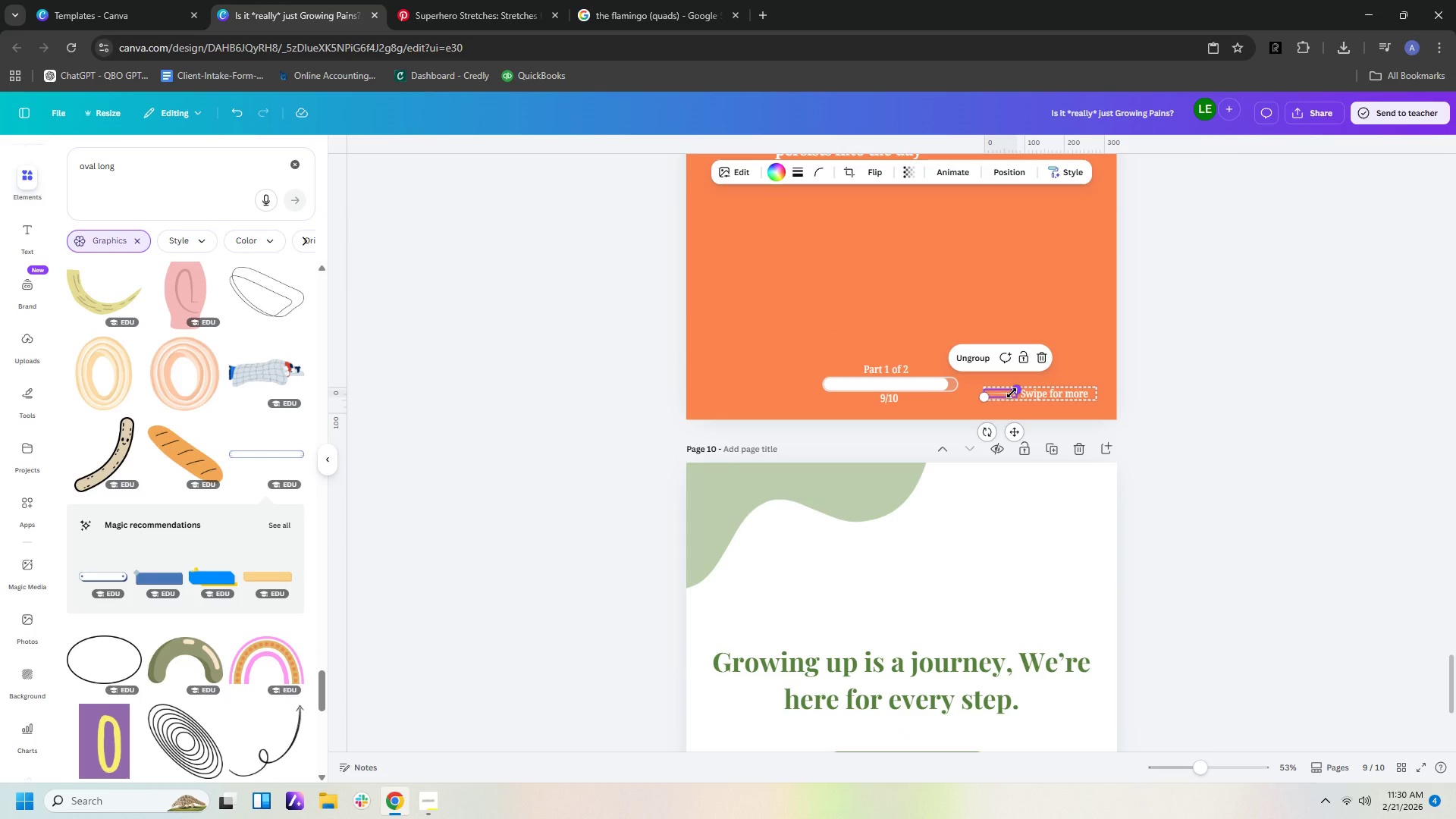 
key(Control+C)
 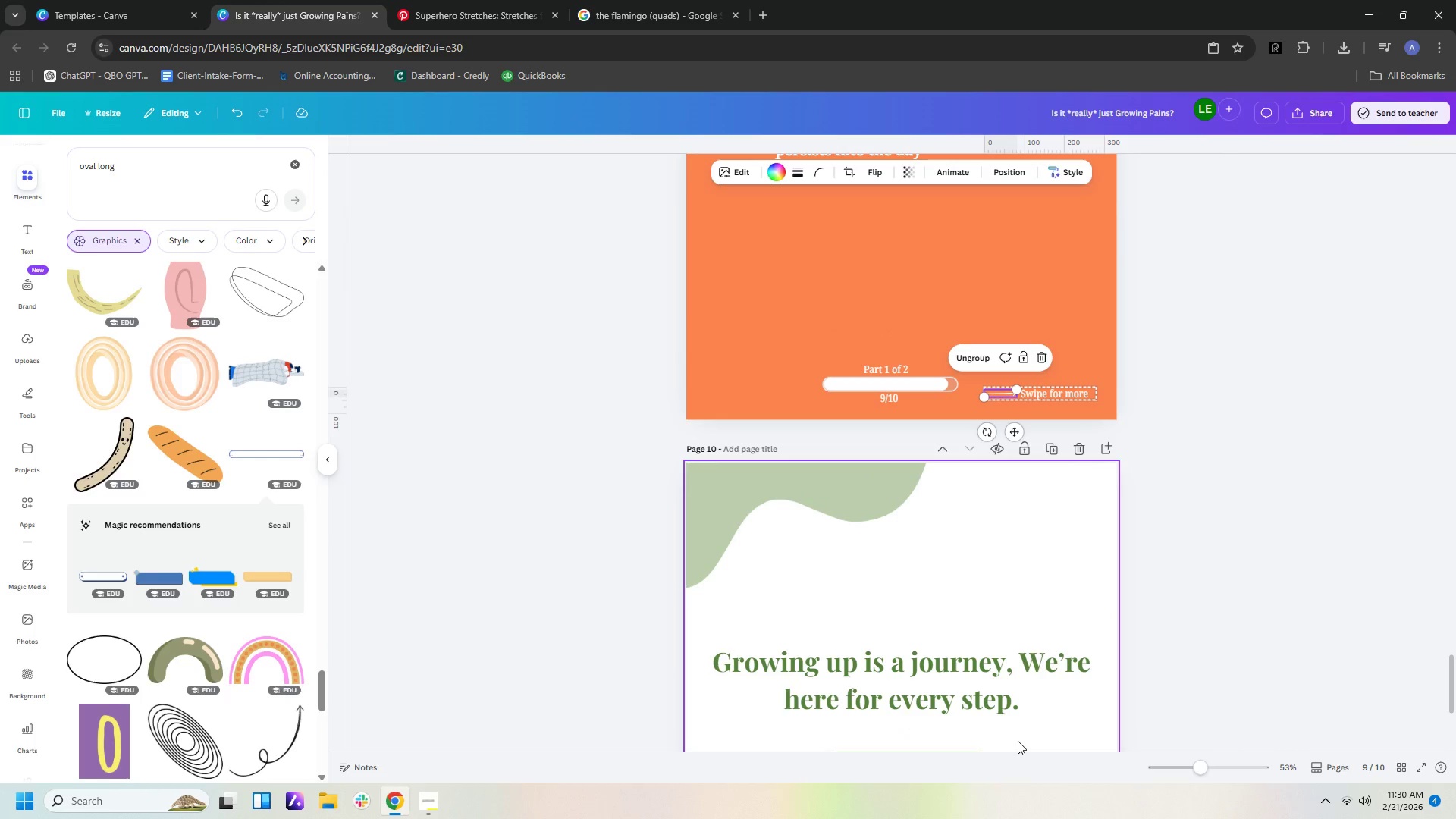 
left_click([1018, 741])
 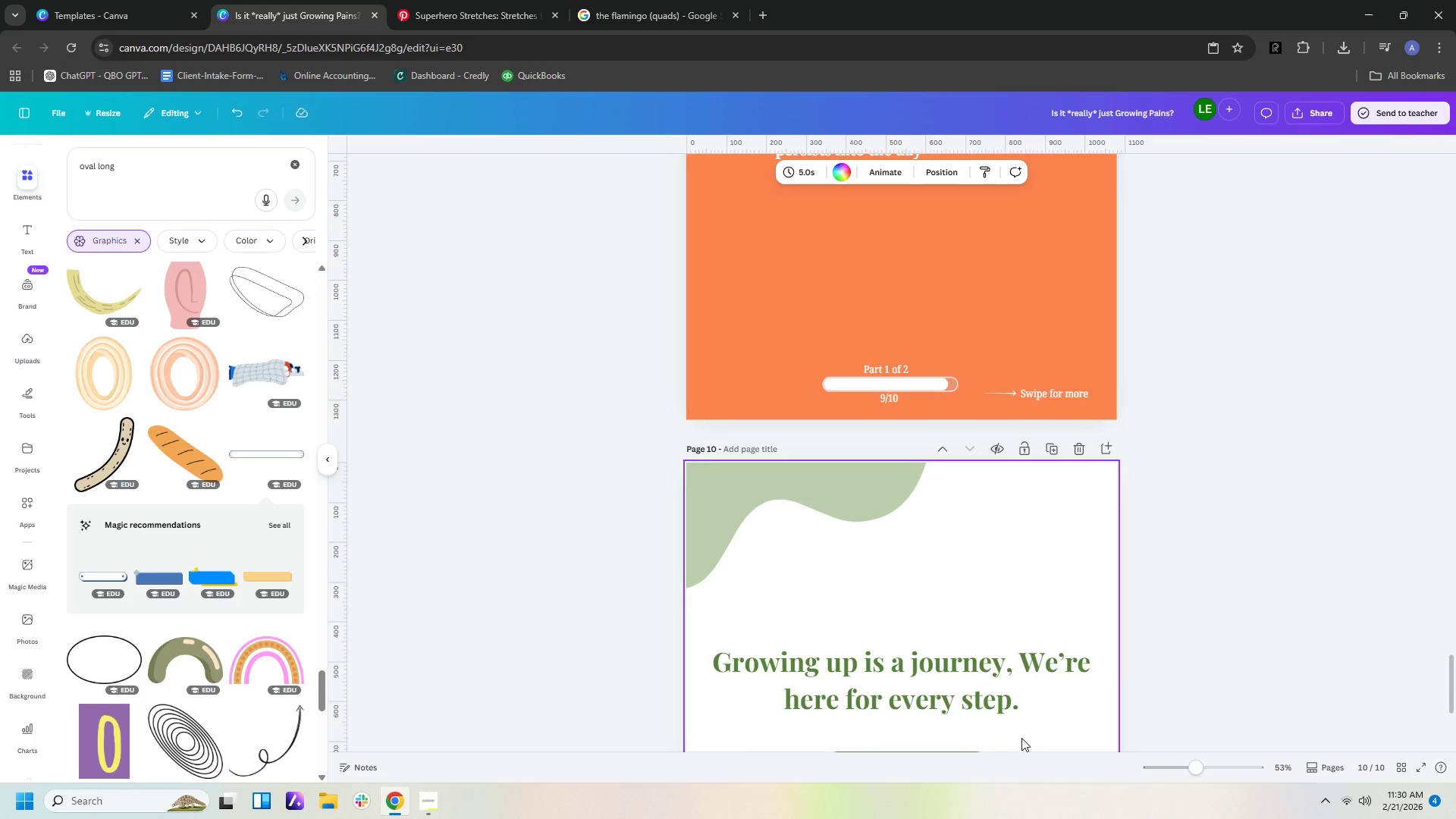 
scroll: coordinate [1022, 738], scroll_direction: down, amount: 4.0
 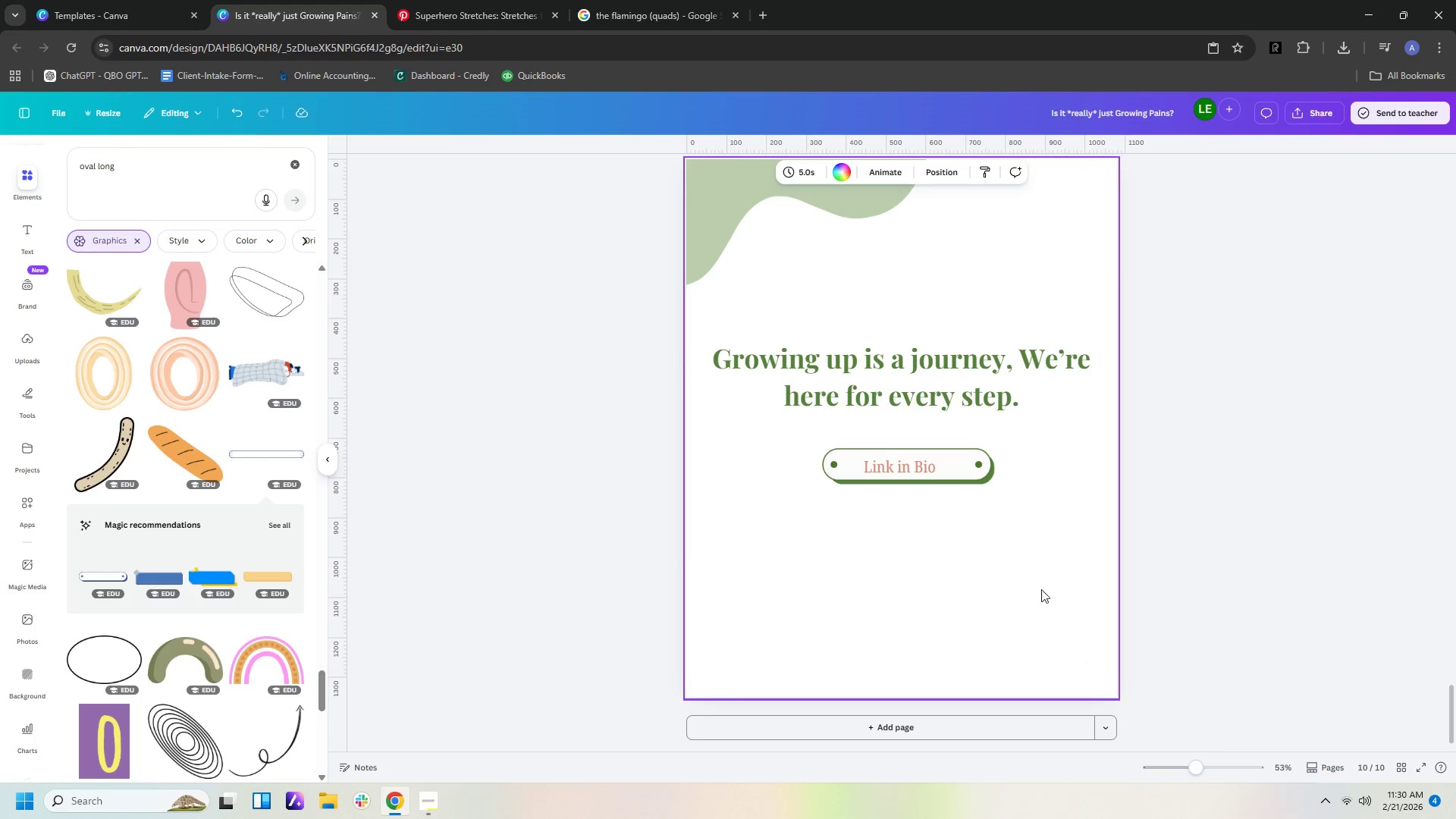 
left_click([1040, 566])
 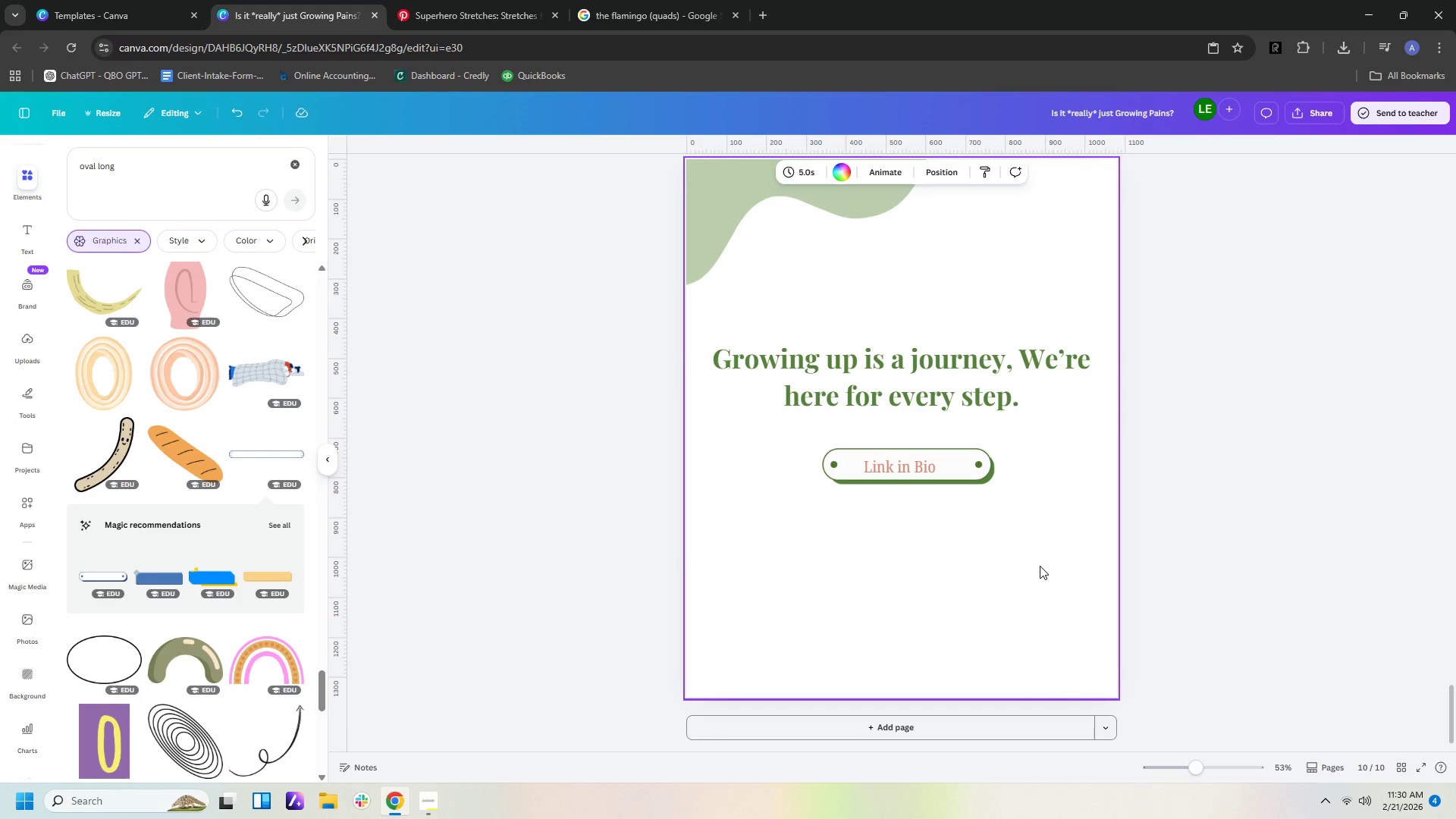 
key(Control+V)
 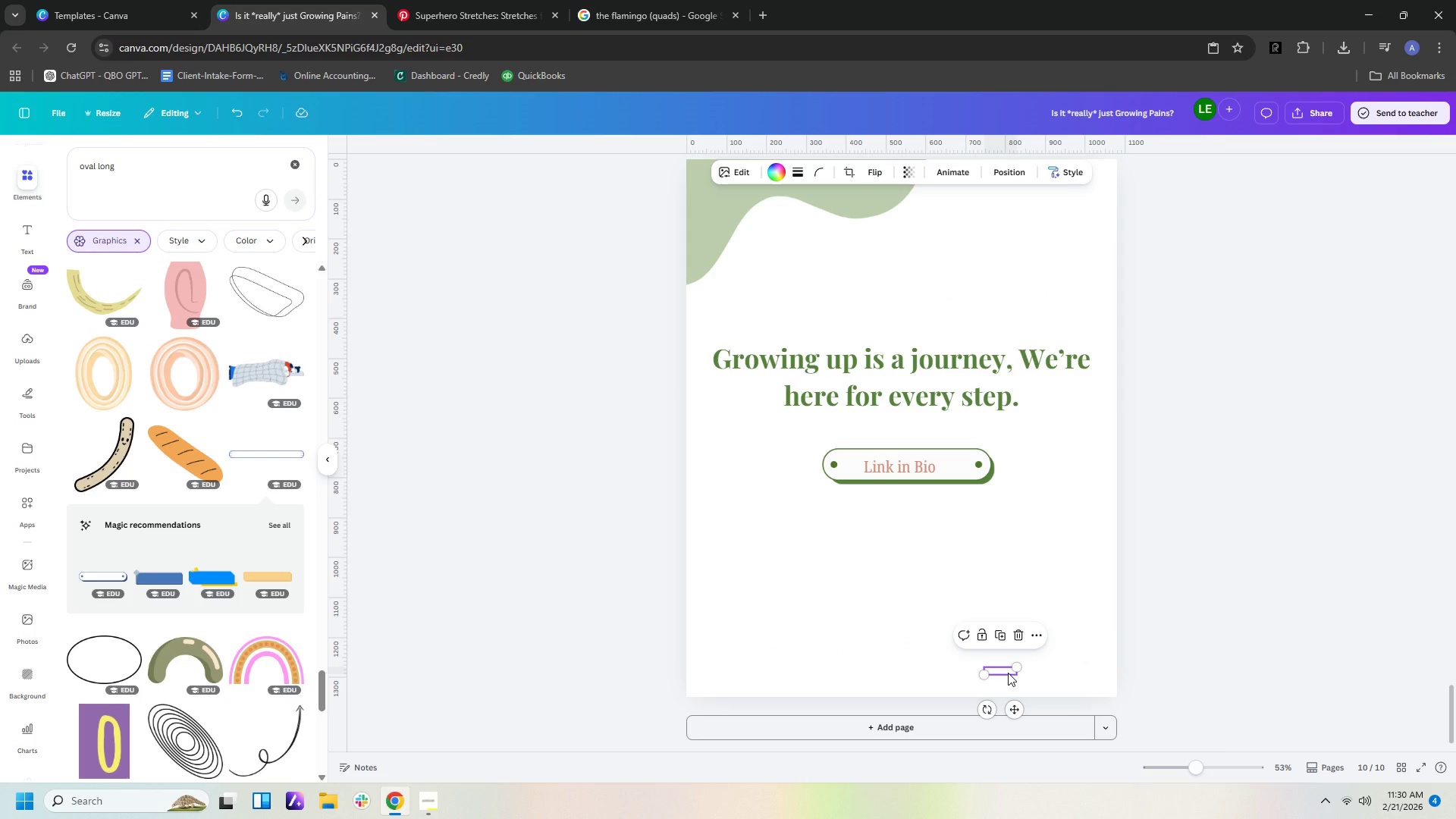 
left_click_drag(start_coordinate=[1008, 673], to_coordinate=[964, 468])
 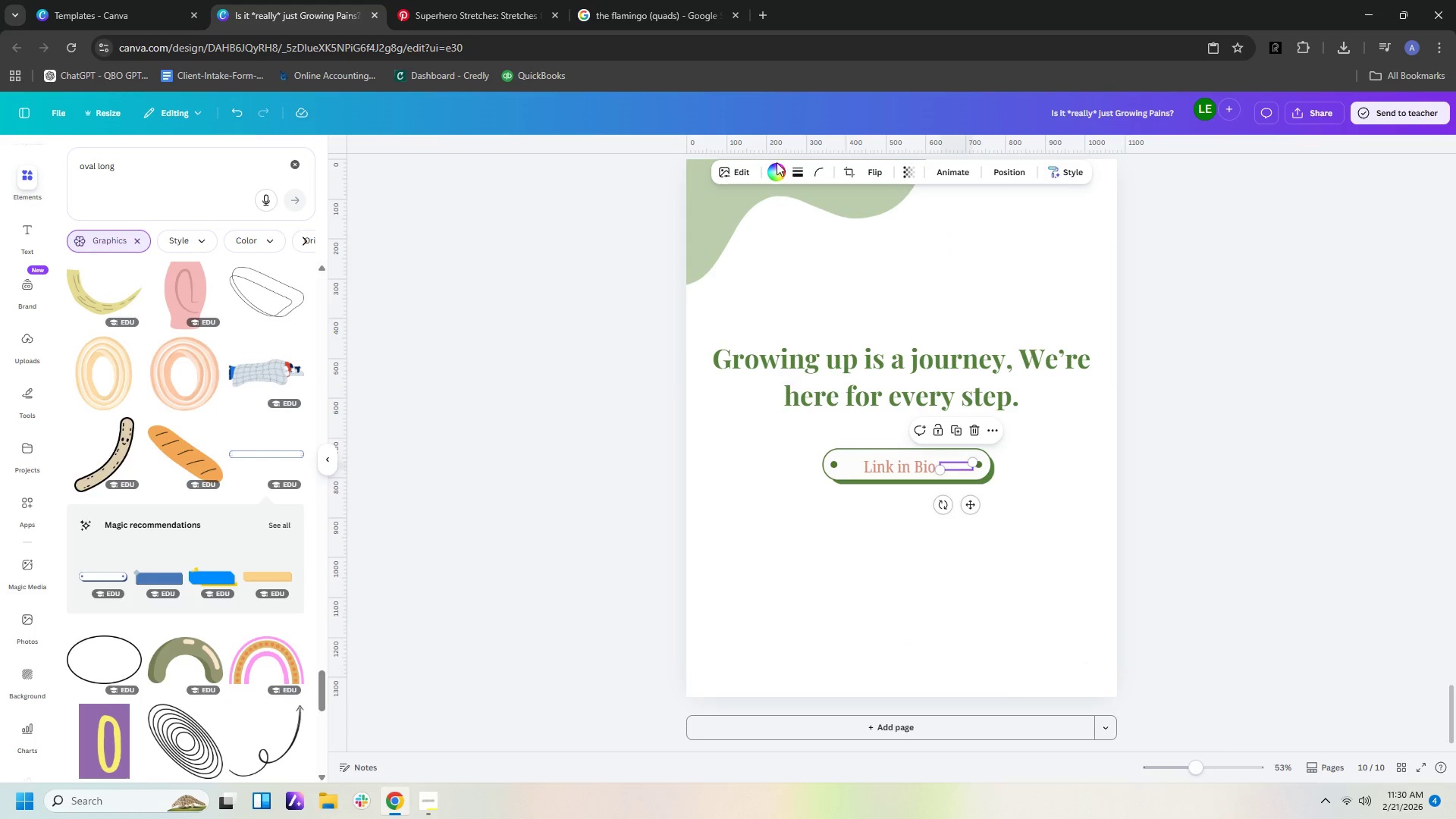 
left_click([779, 169])
 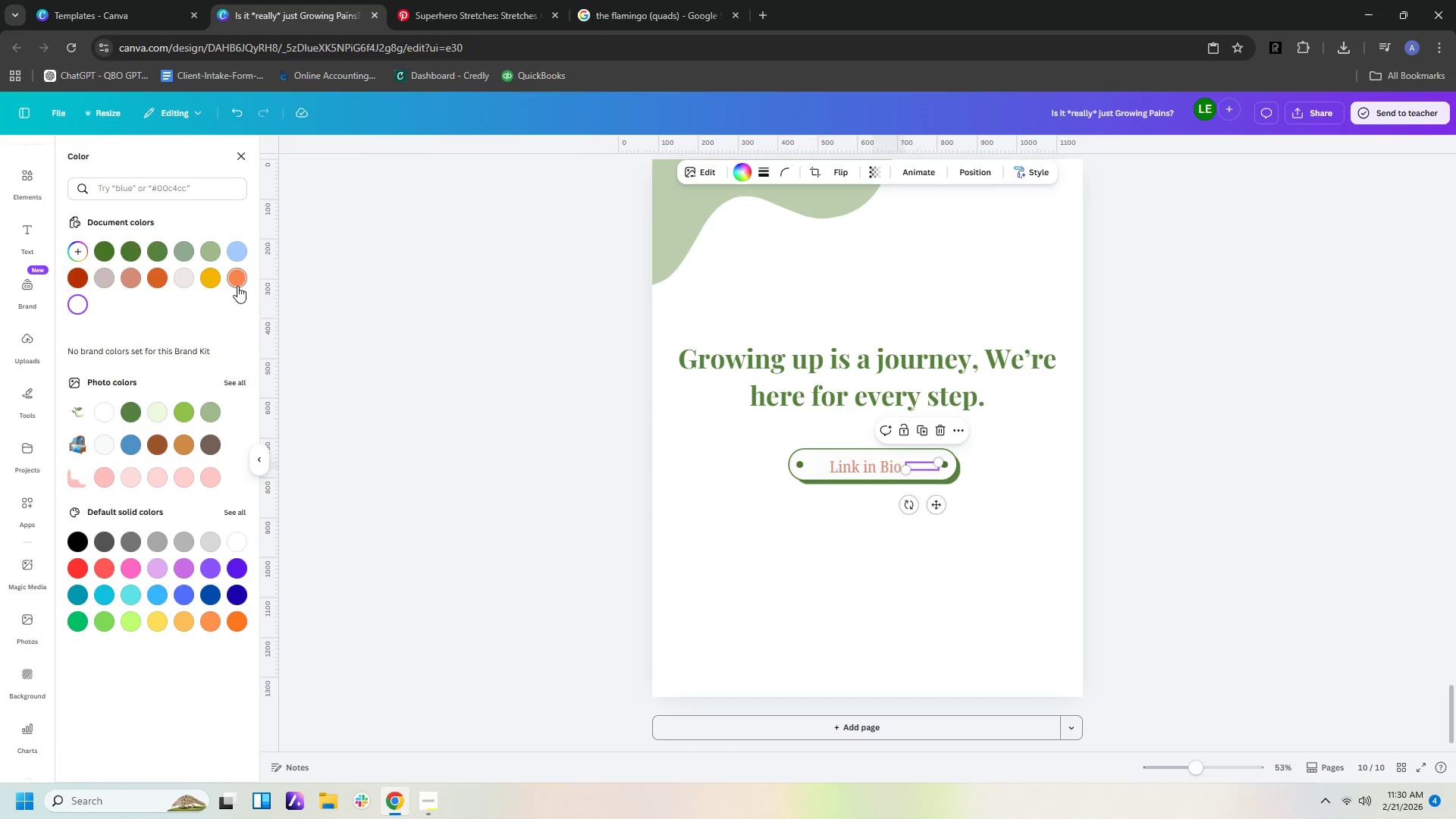 
left_click([134, 278])
 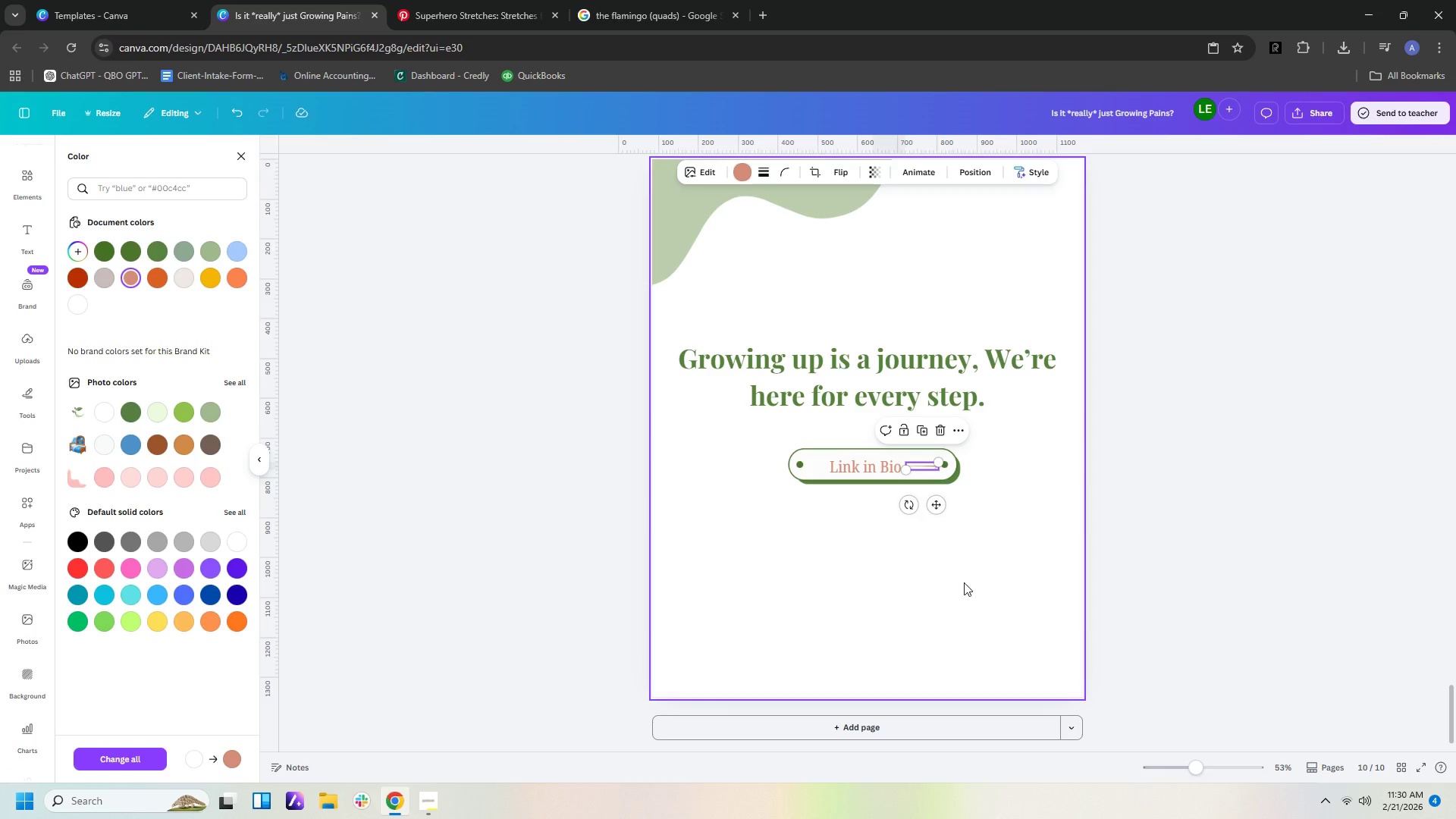 
left_click([972, 588])
 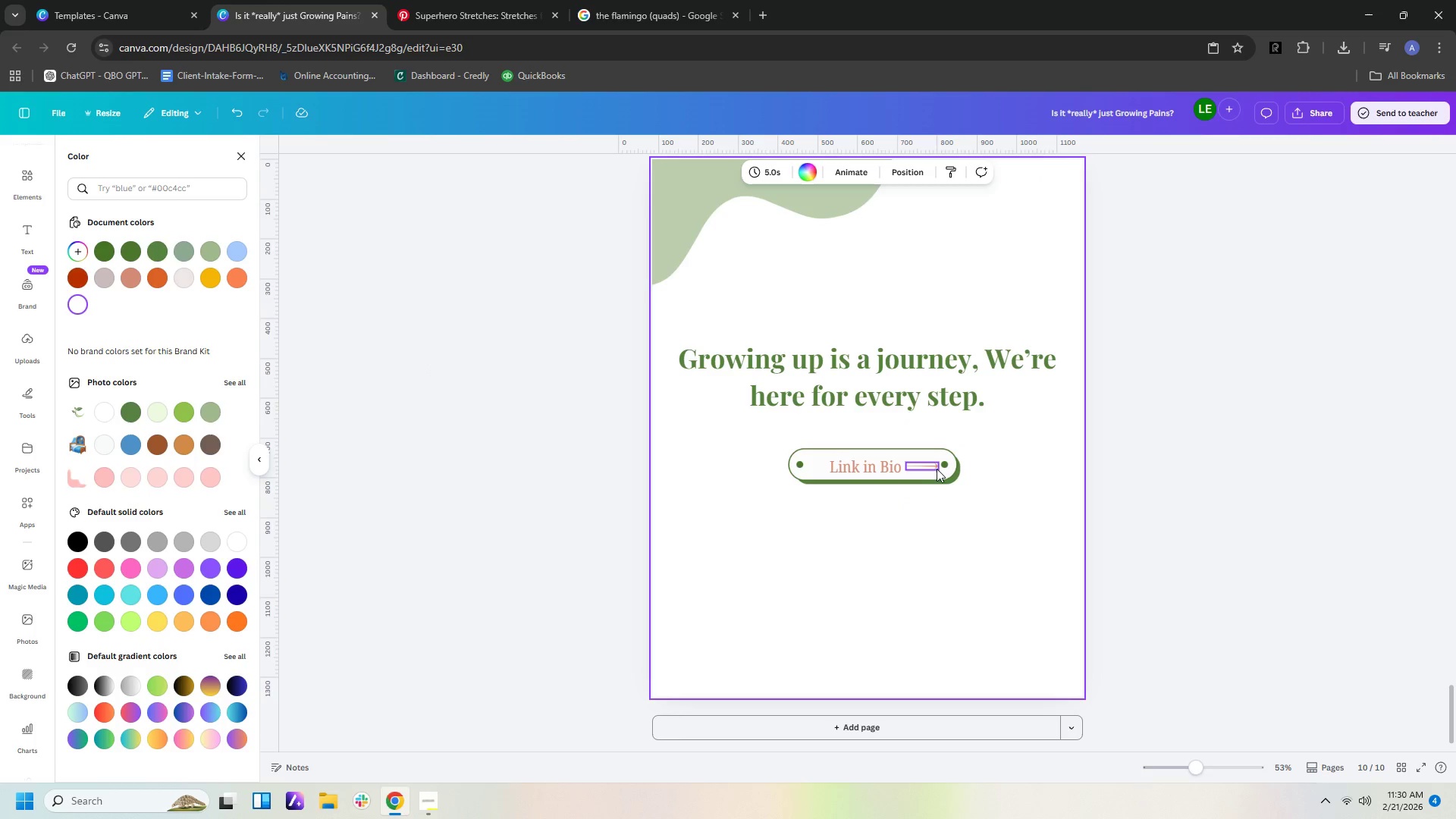 
left_click([934, 467])
 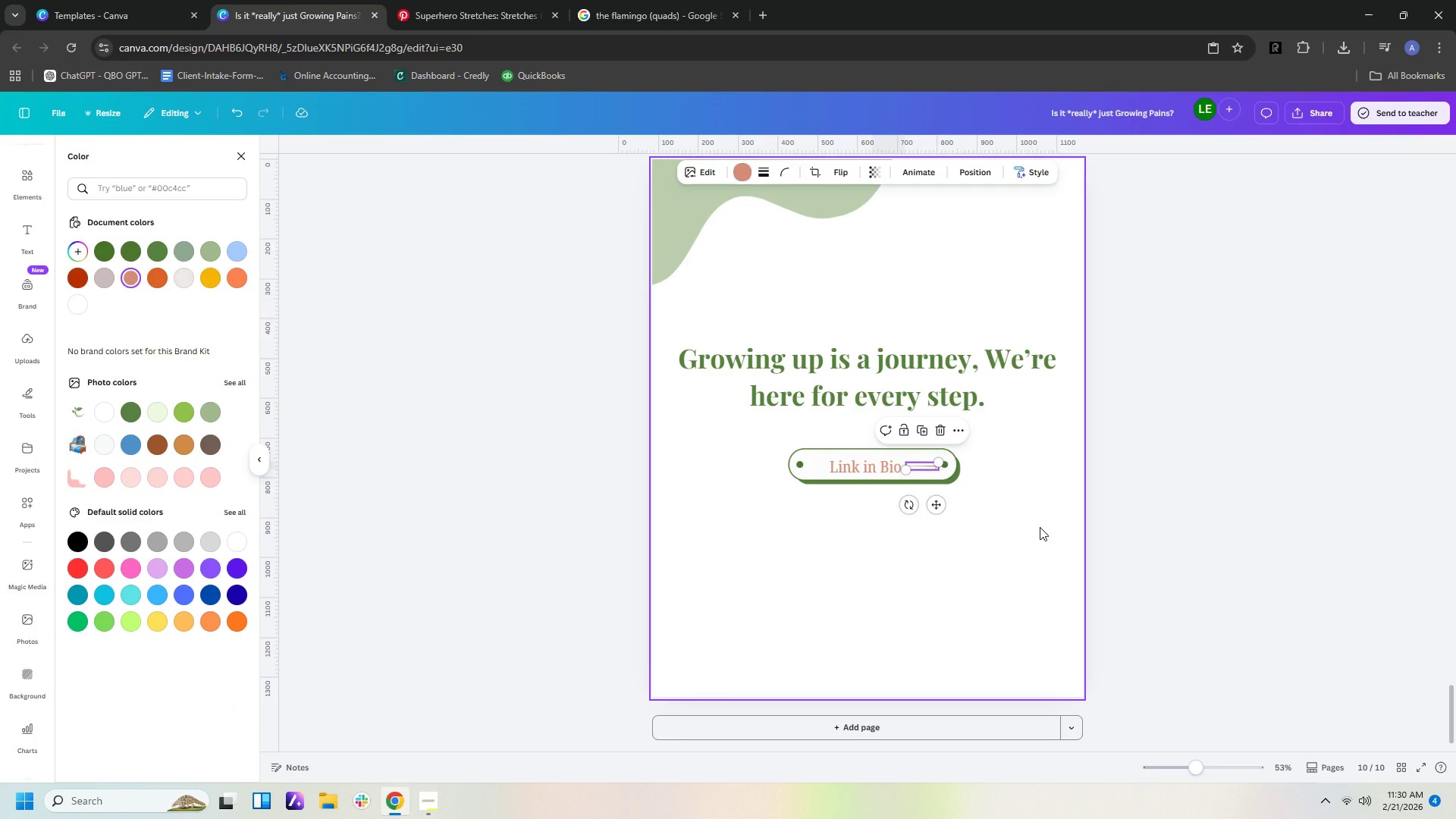 
key(ArrowDown)
 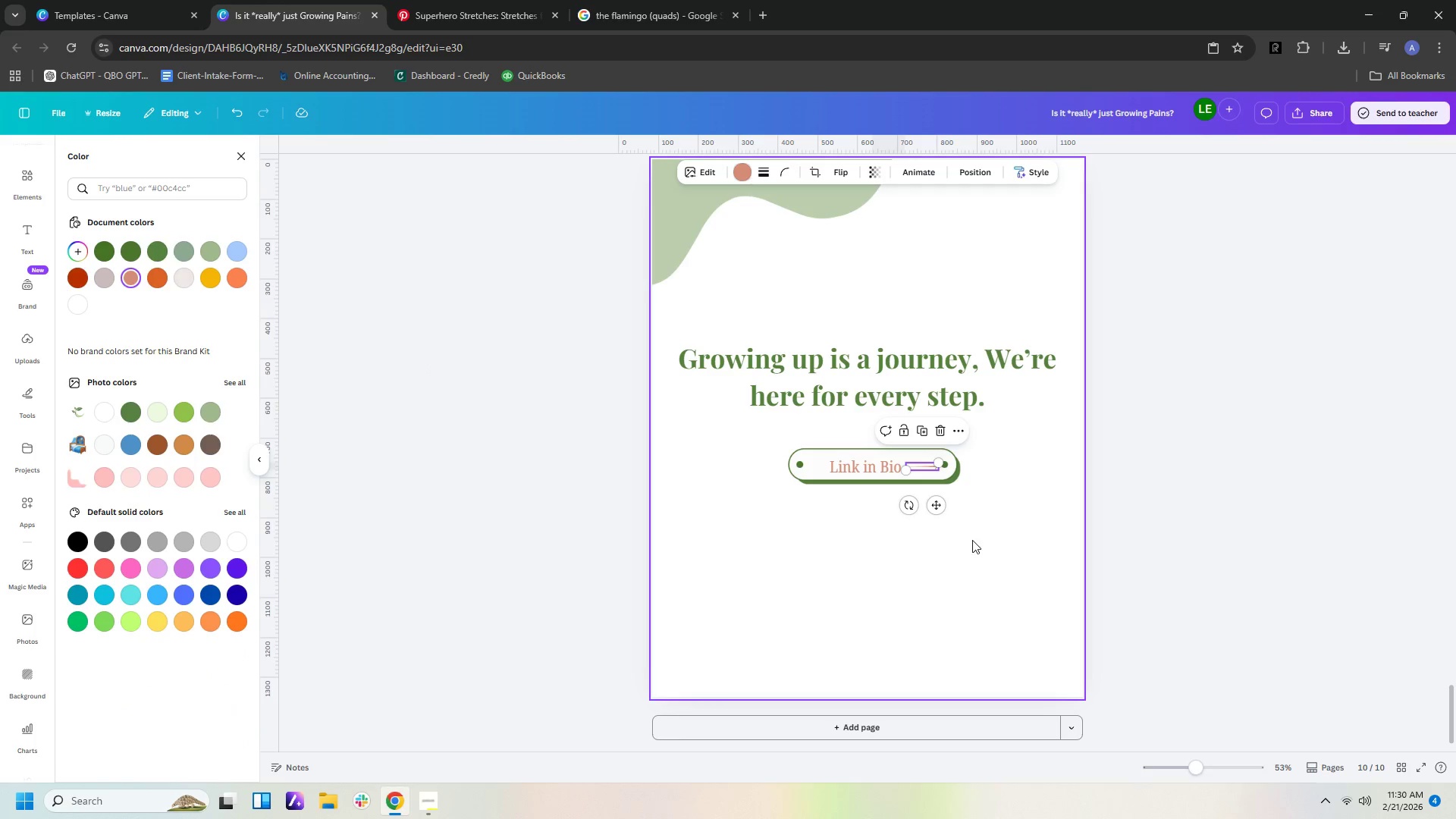 
left_click([972, 540])
 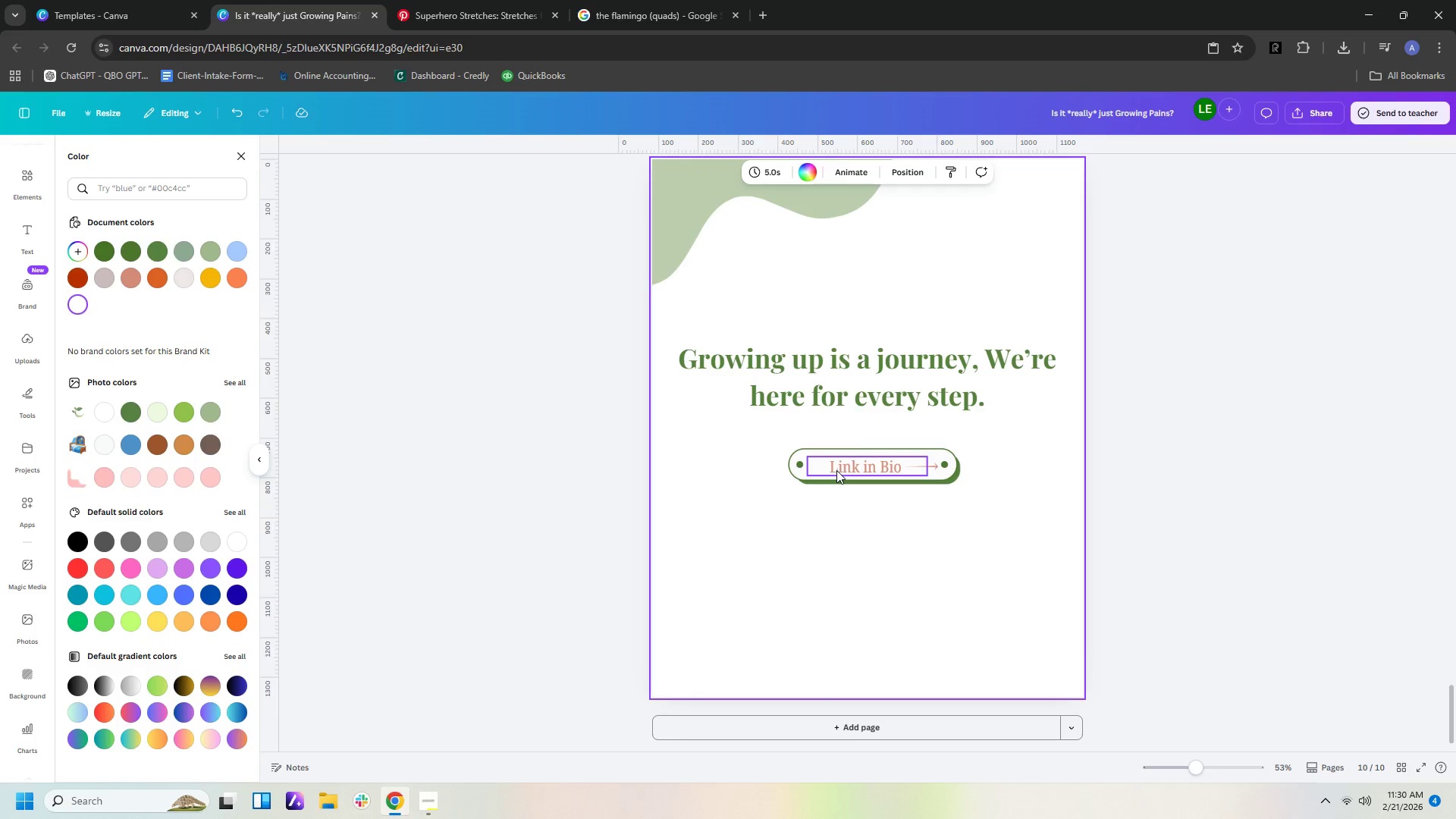 
left_click([837, 470])
 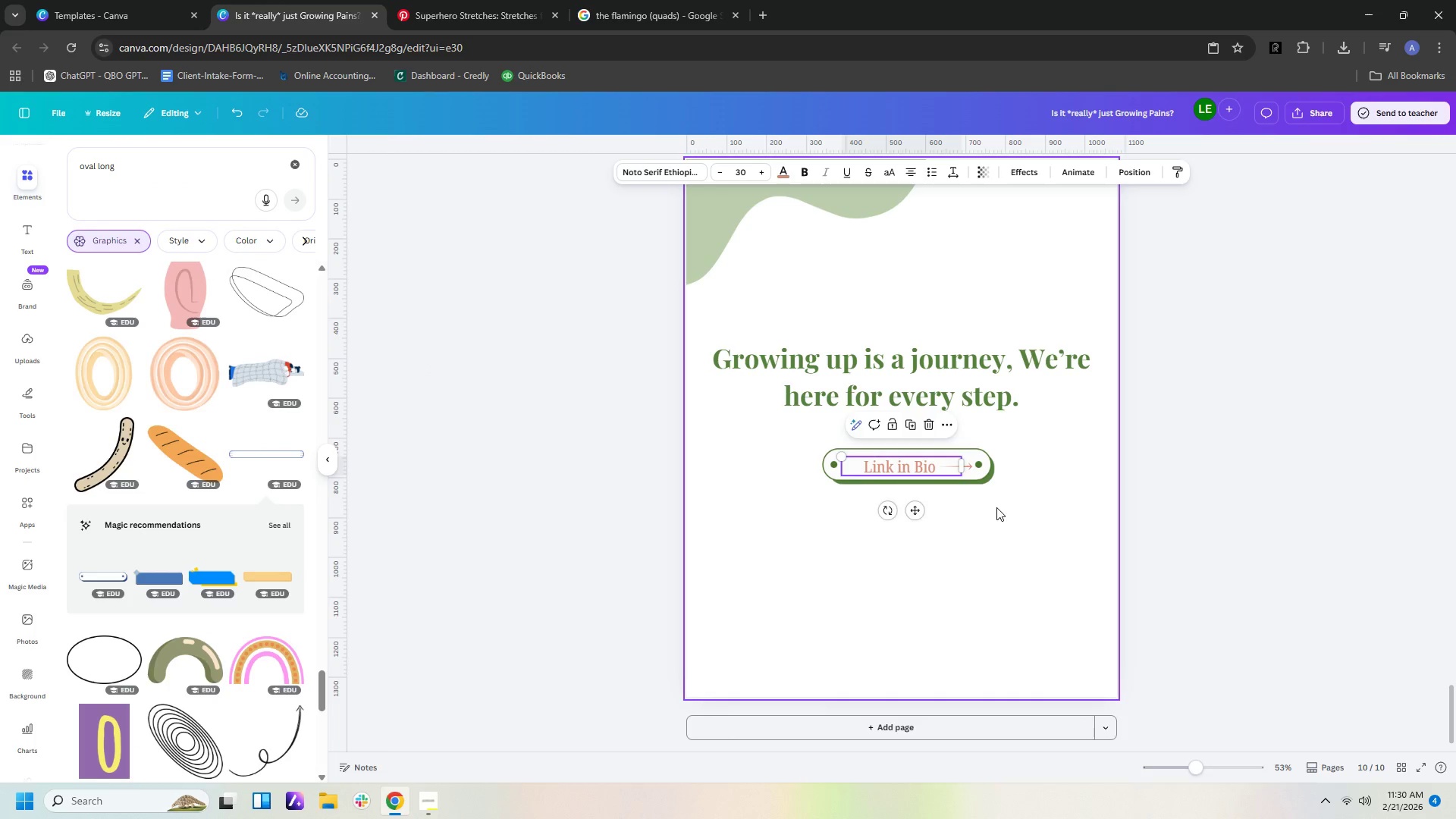 
key(ArrowUp)
 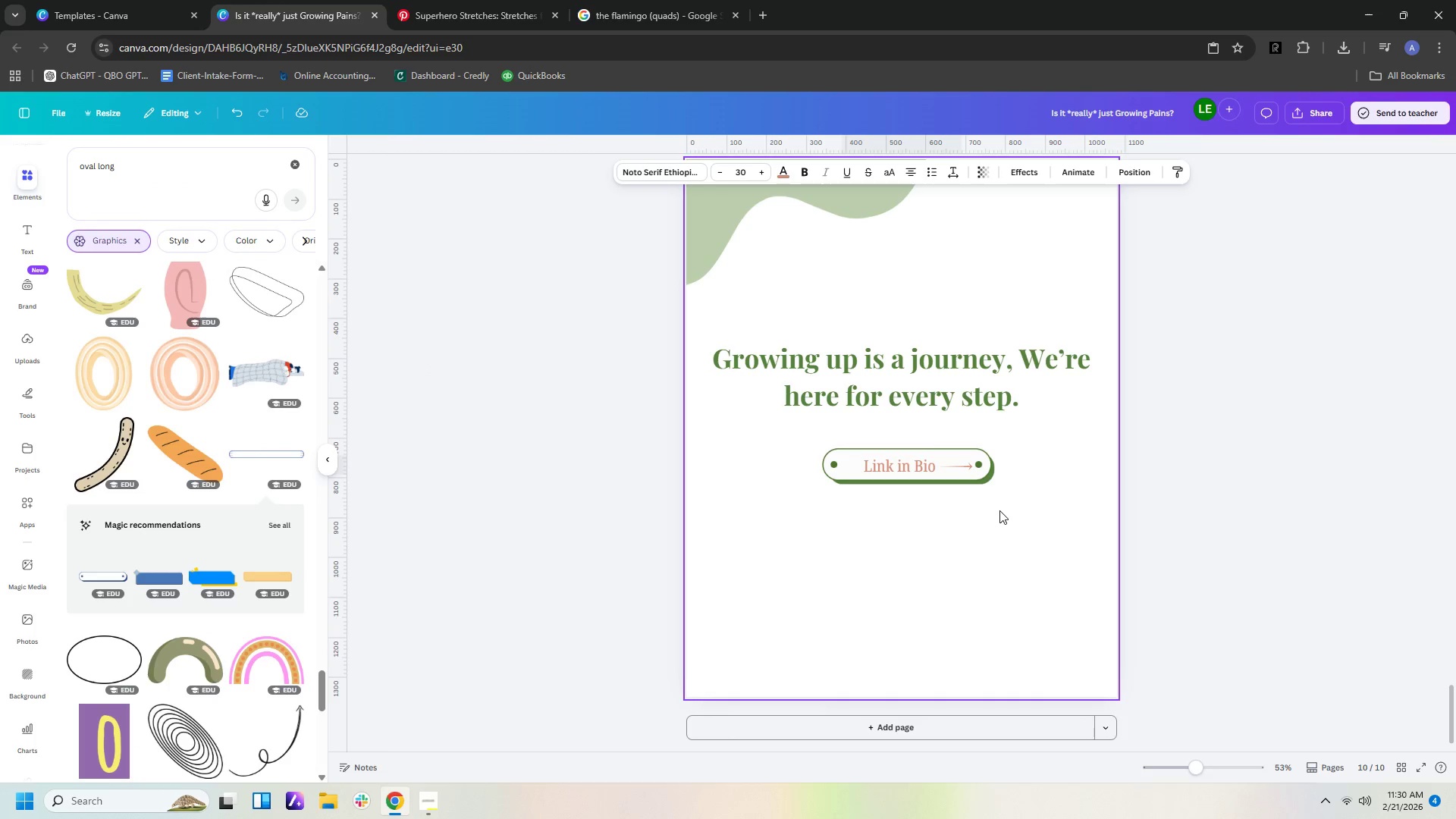 
key(ArrowUp)
 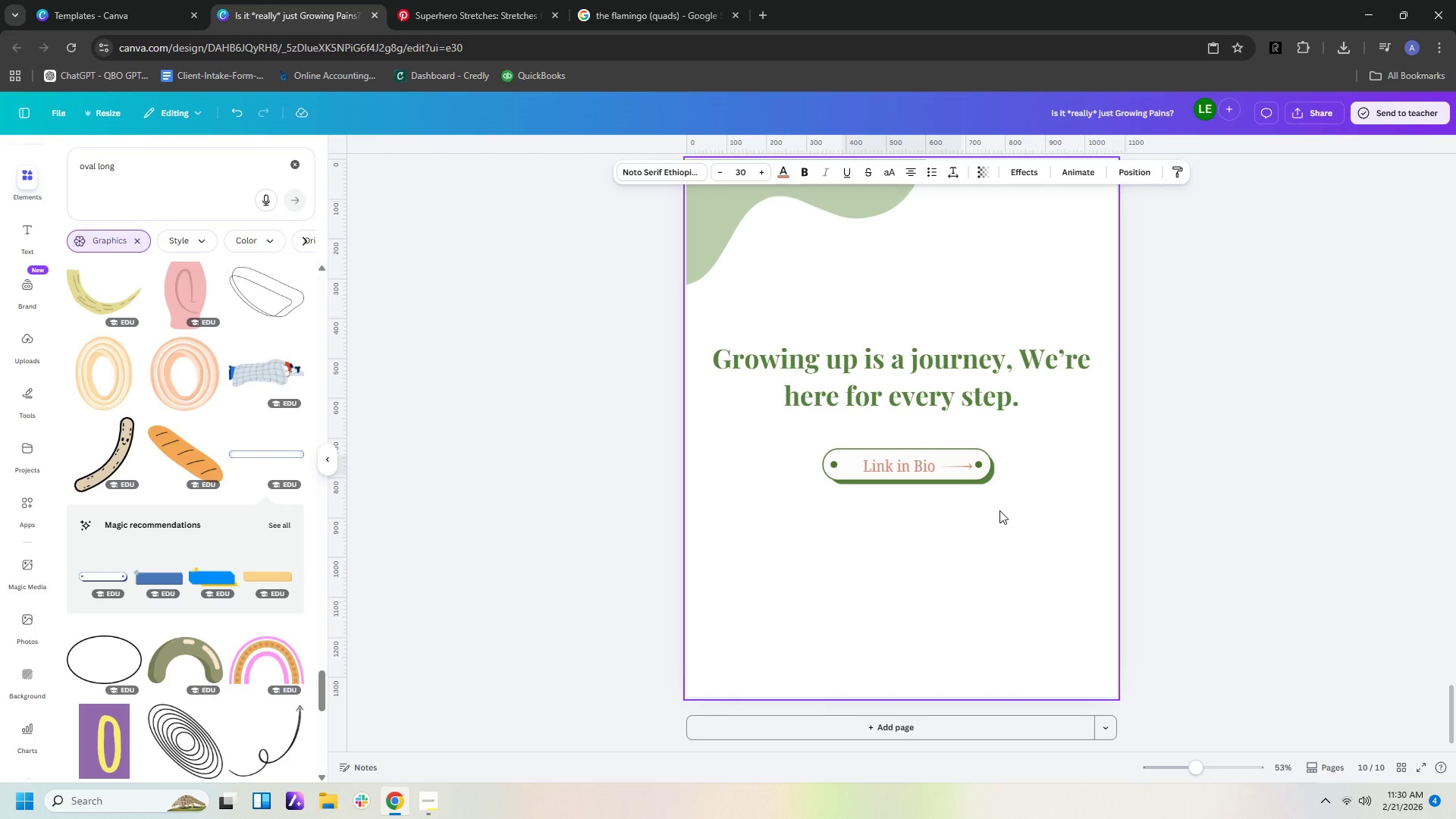 
key(ArrowLeft)
 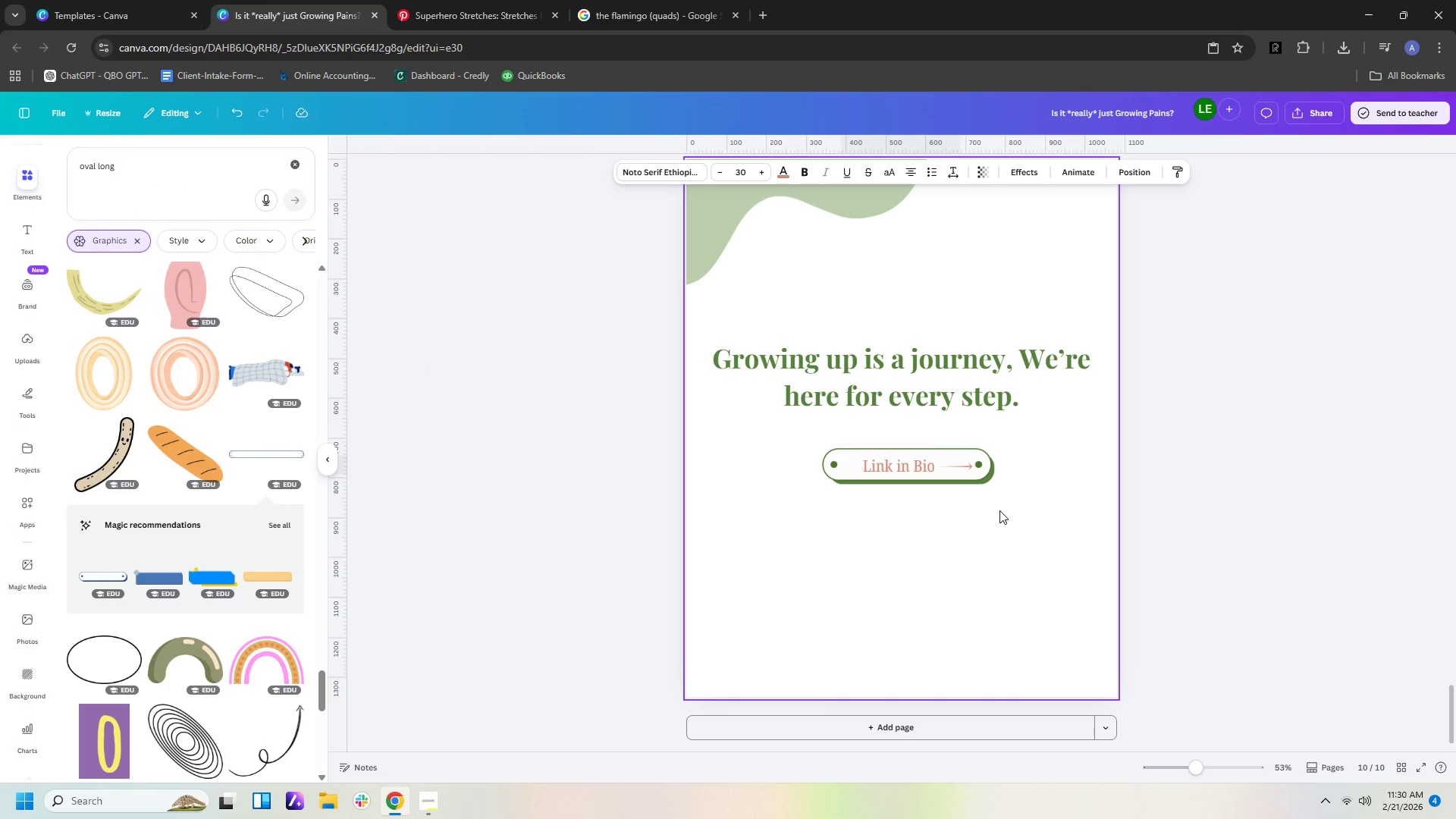 
key(ArrowLeft)
 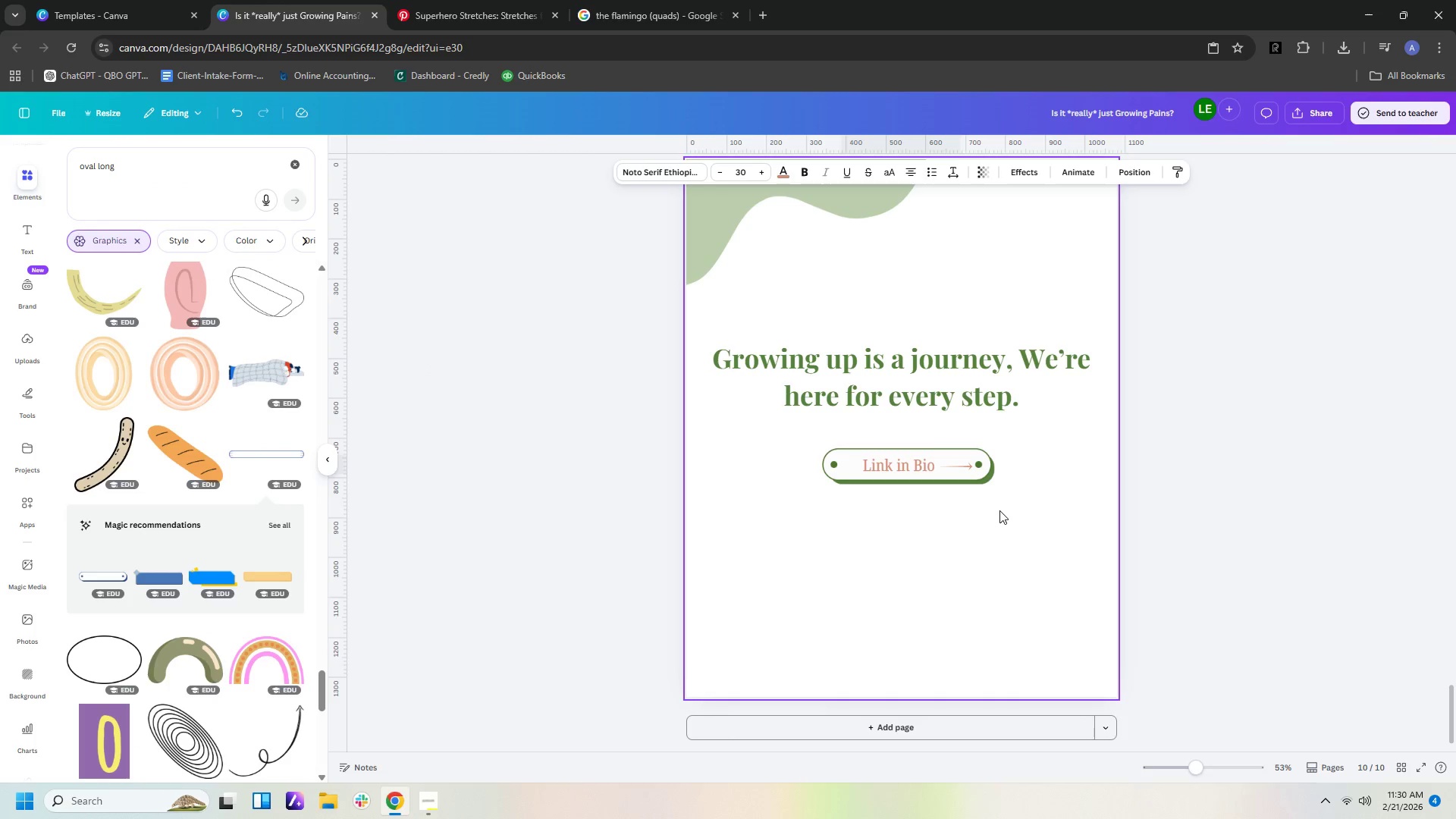 
key(ArrowUp)
 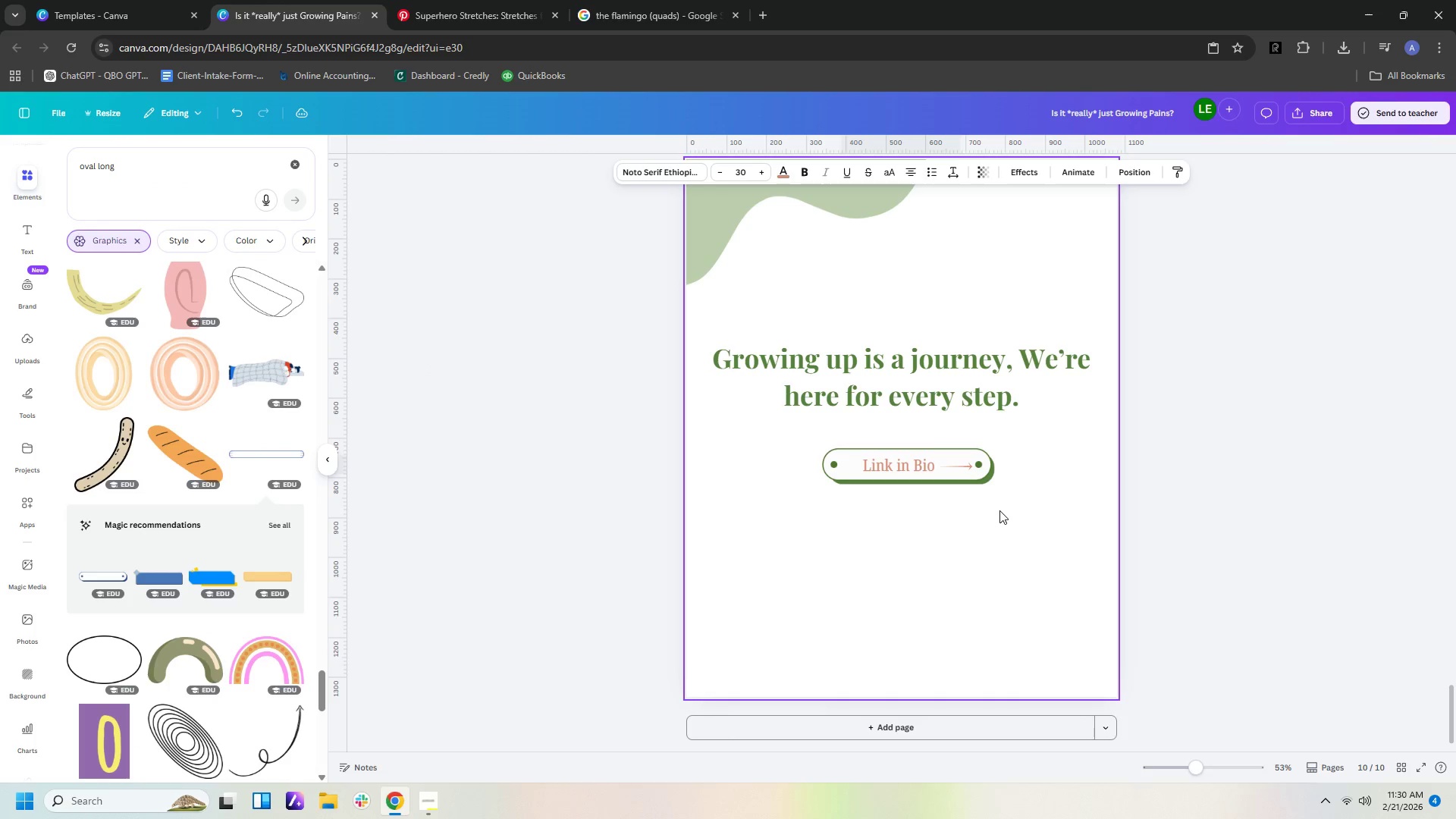 
key(ArrowUp)
 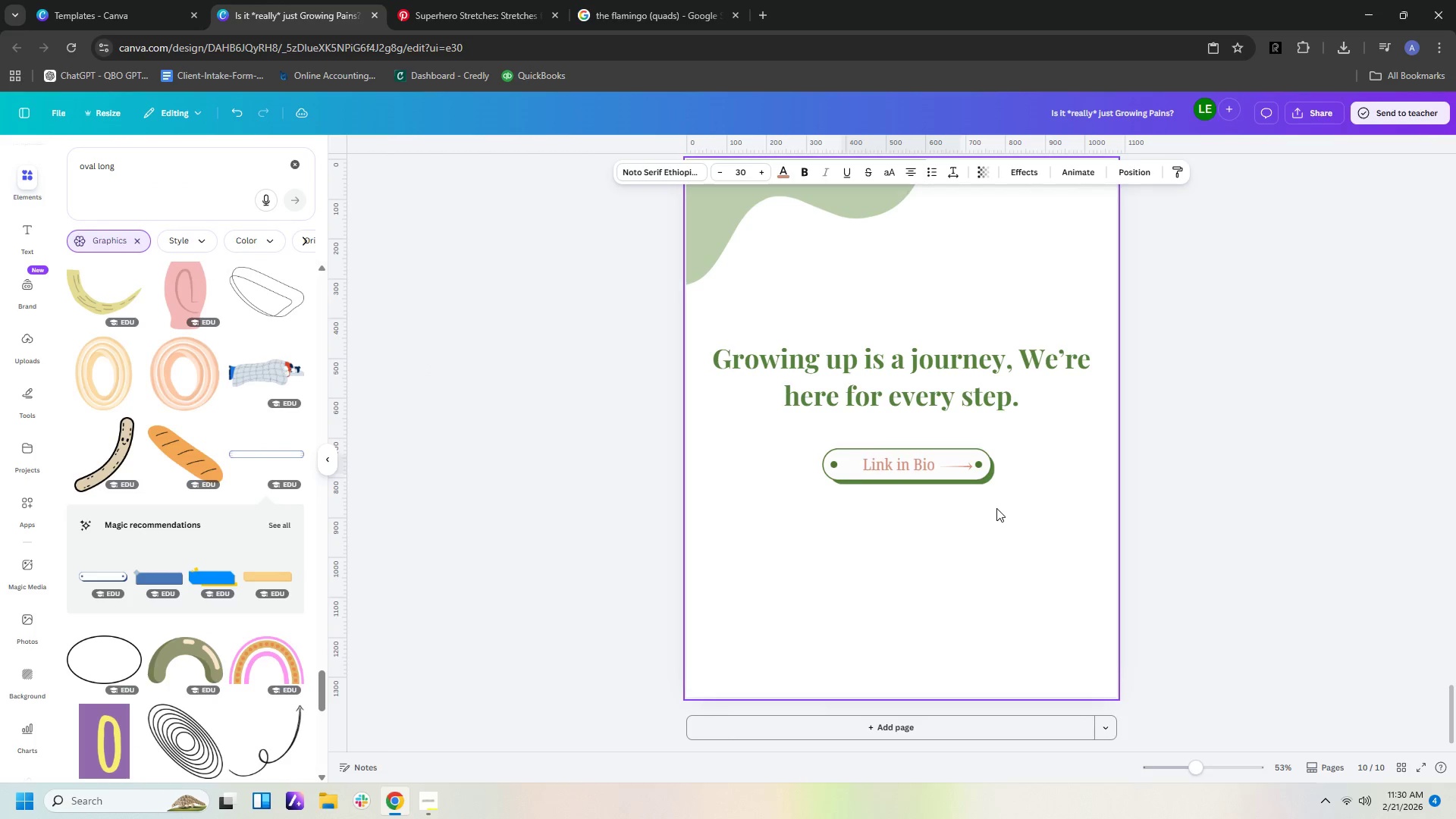 
key(ArrowUp)
 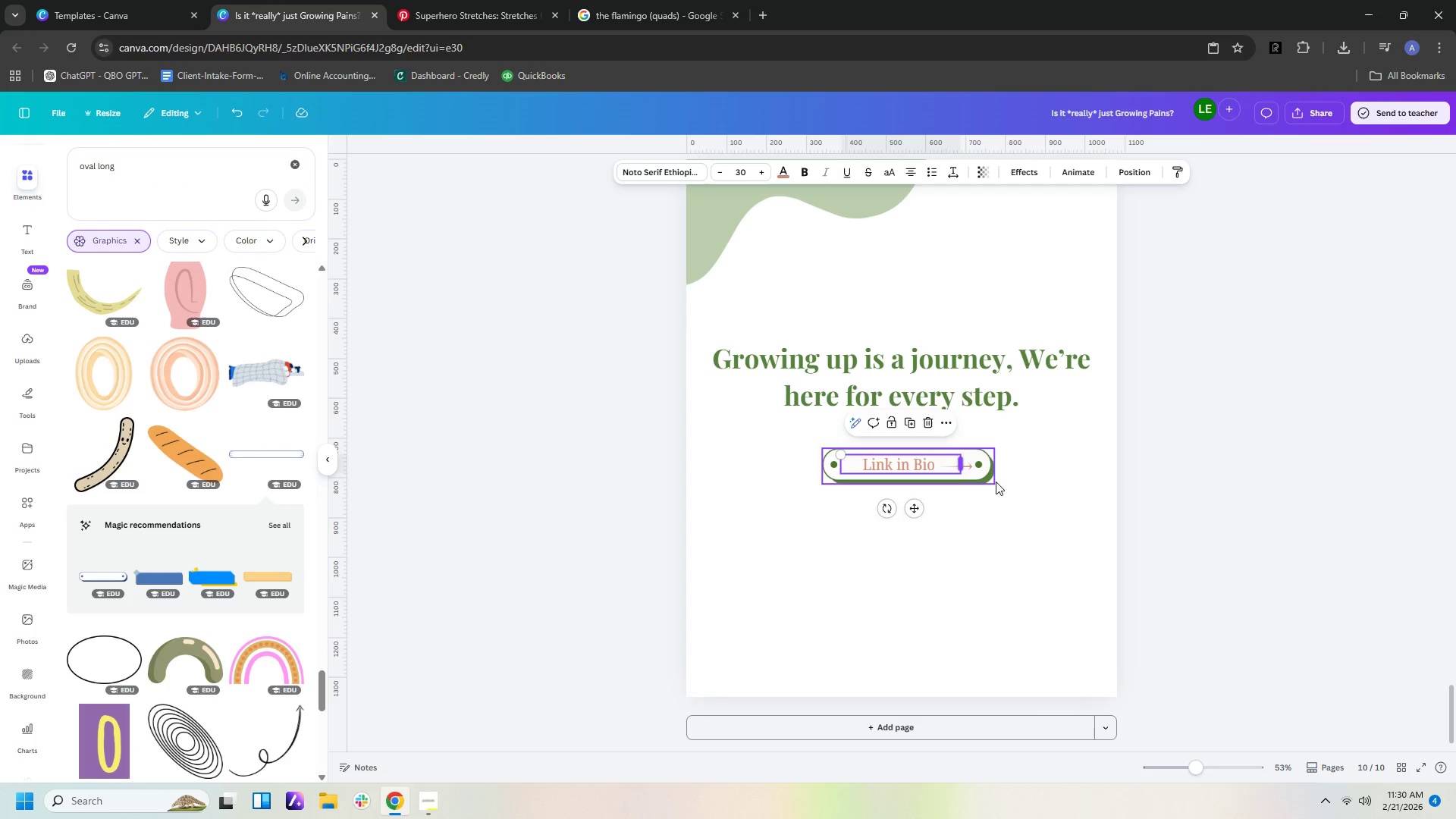 
double_click([1022, 516])
 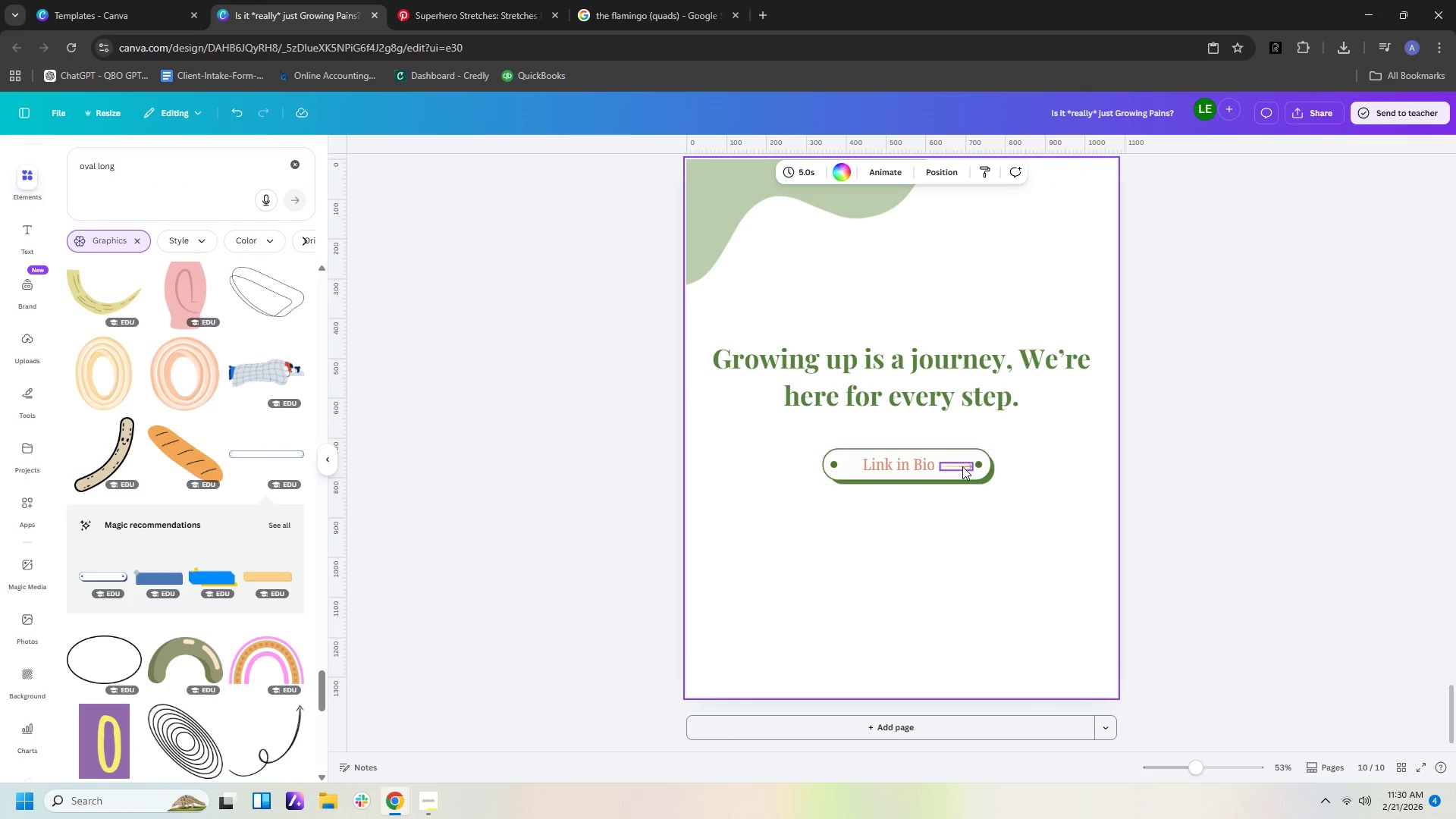 
left_click([962, 466])
 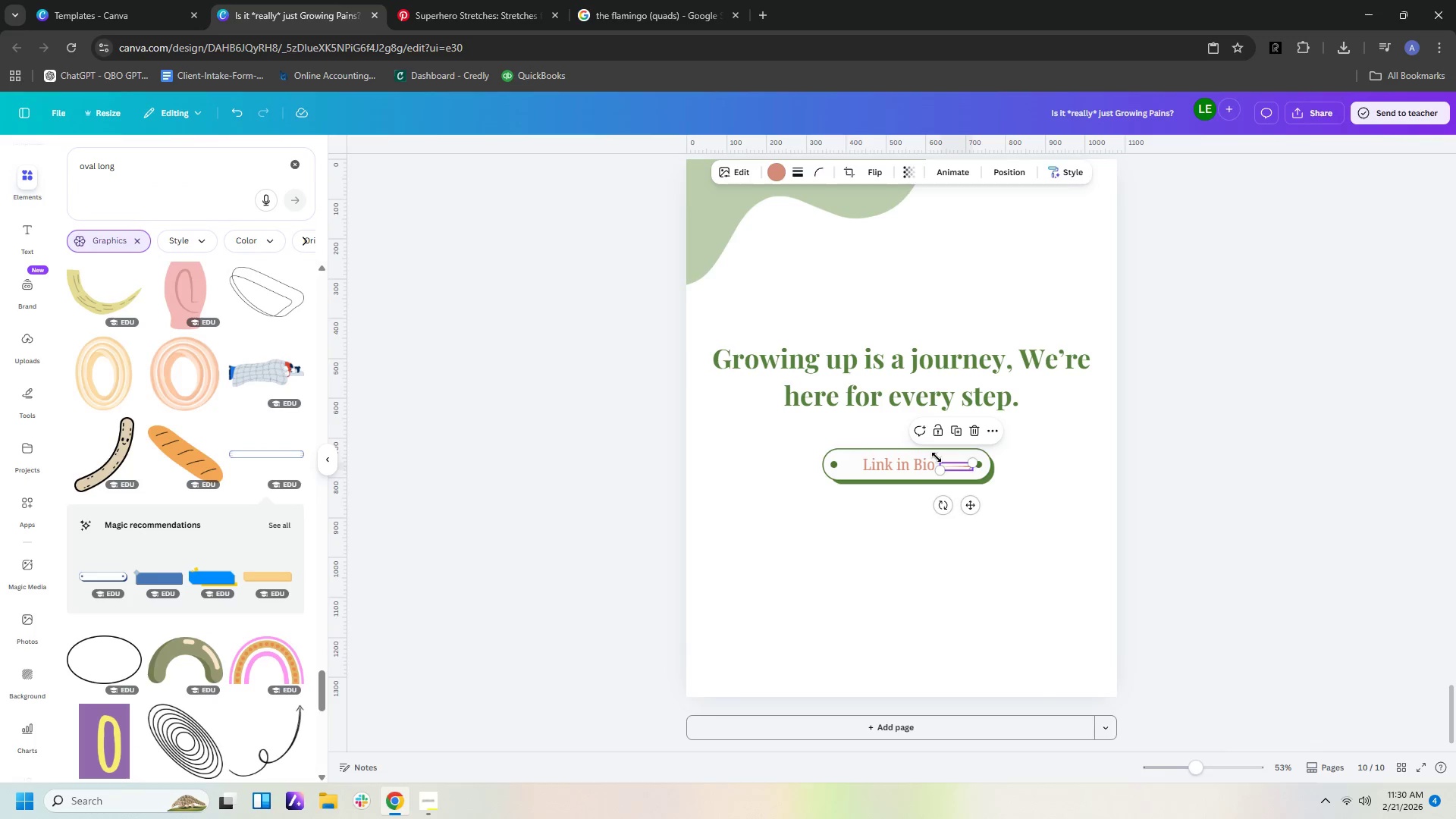 
double_click([937, 457])
 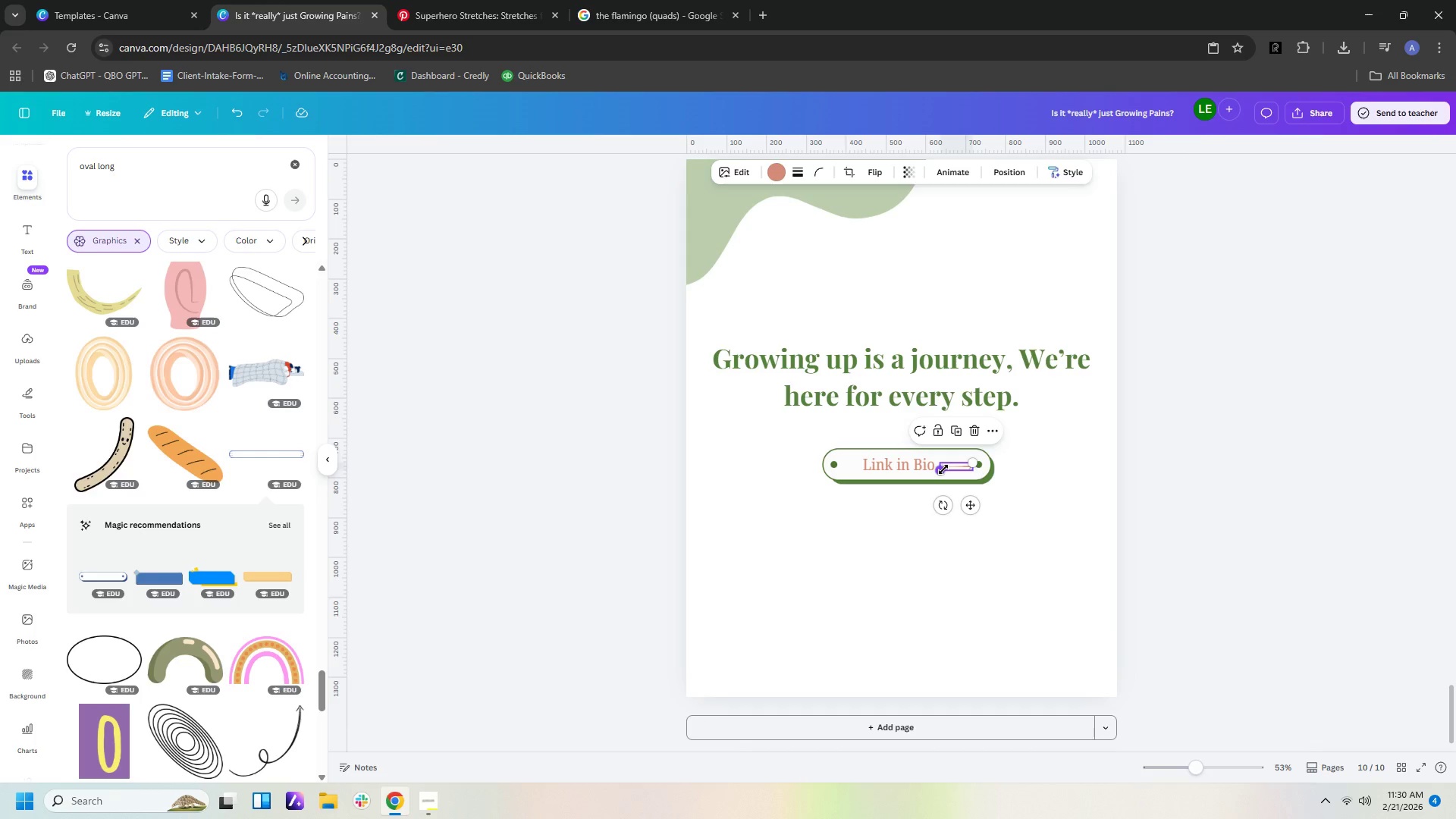 
left_click_drag(start_coordinate=[943, 469], to_coordinate=[935, 471])
 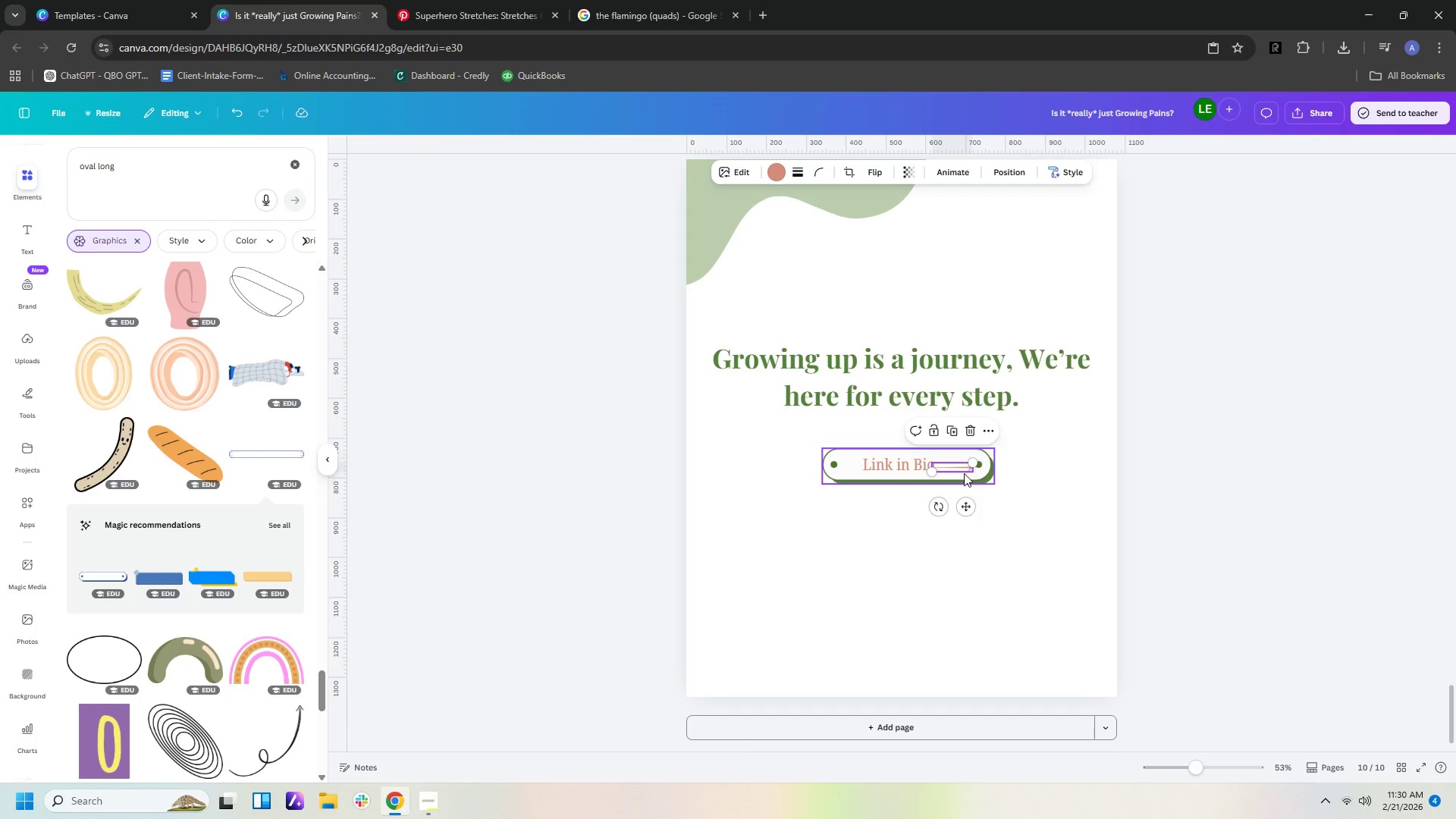 
key(ArrowUp)
 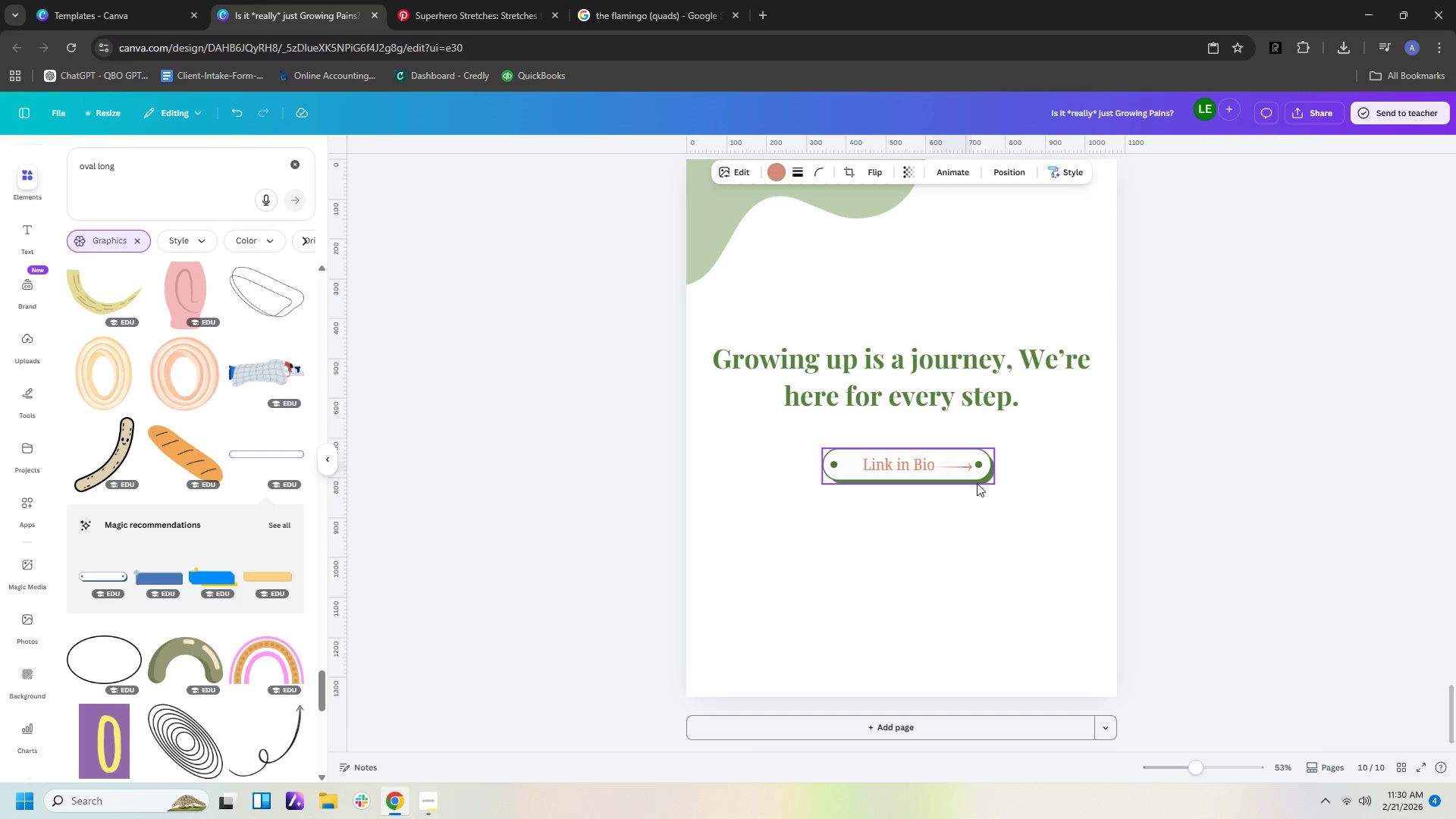 
key(ArrowUp)
 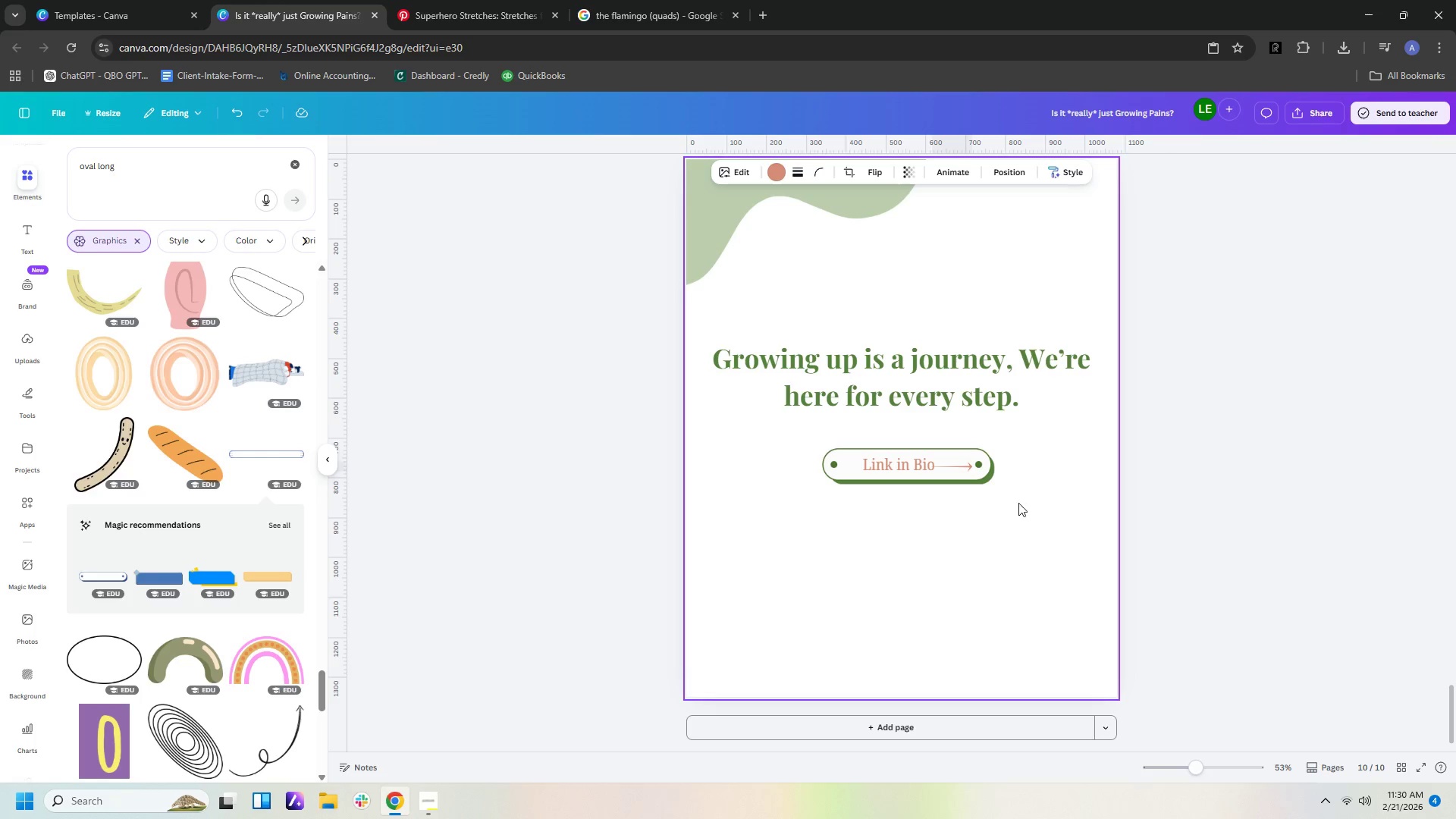 
key(ArrowUp)
 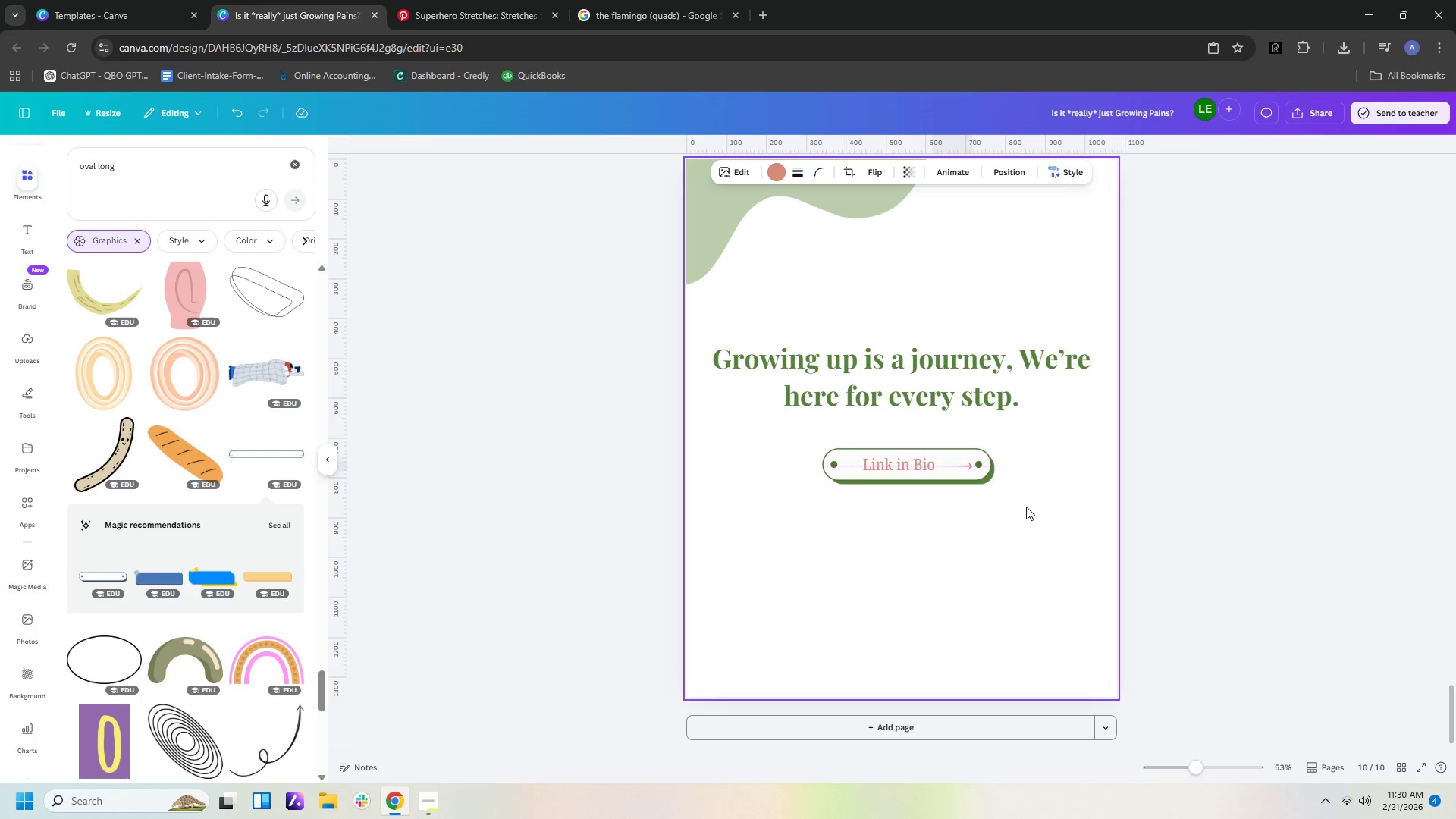 
key(ArrowUp)
 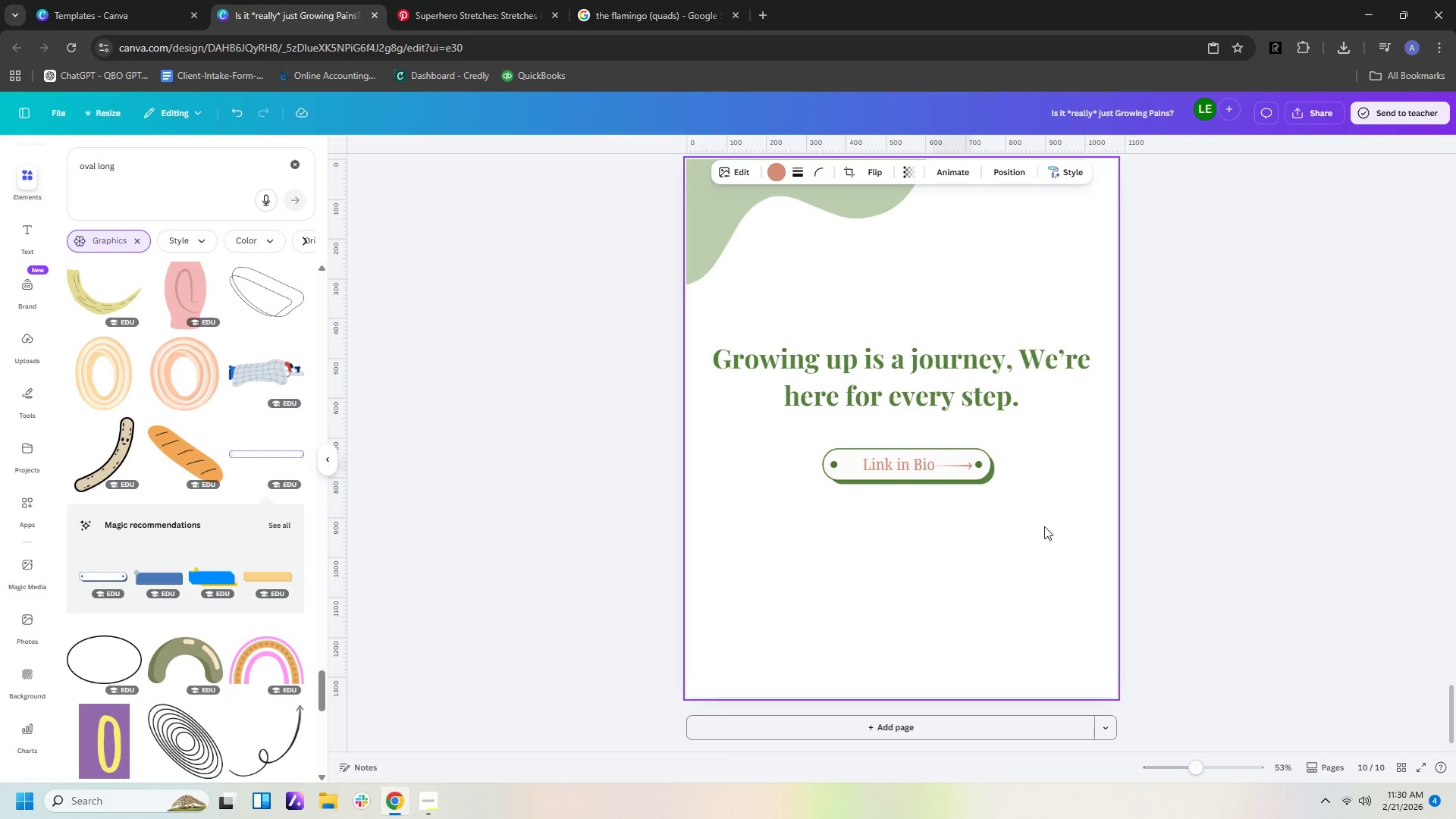 
left_click([1044, 526])
 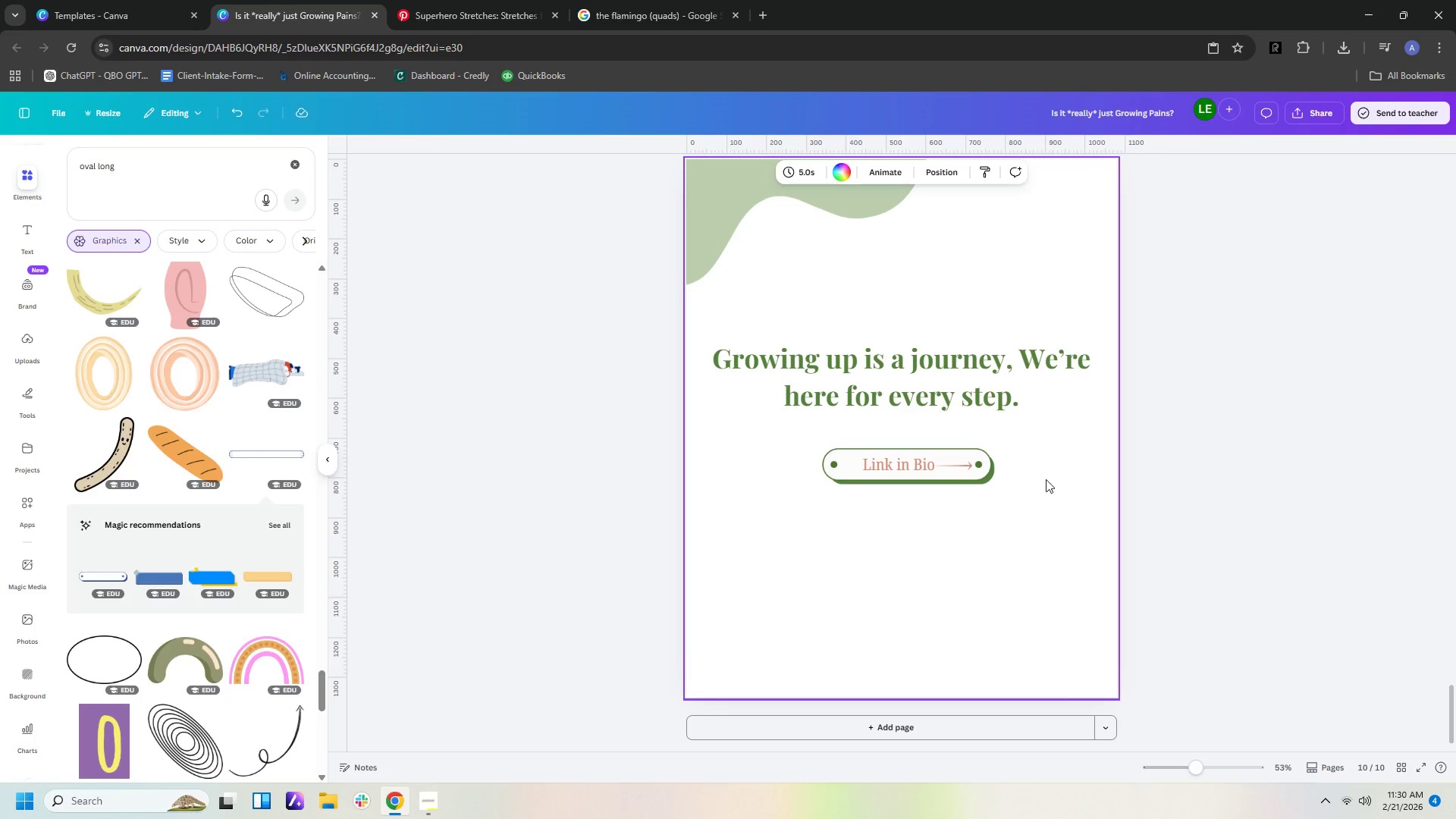 
left_click([1064, 481])
 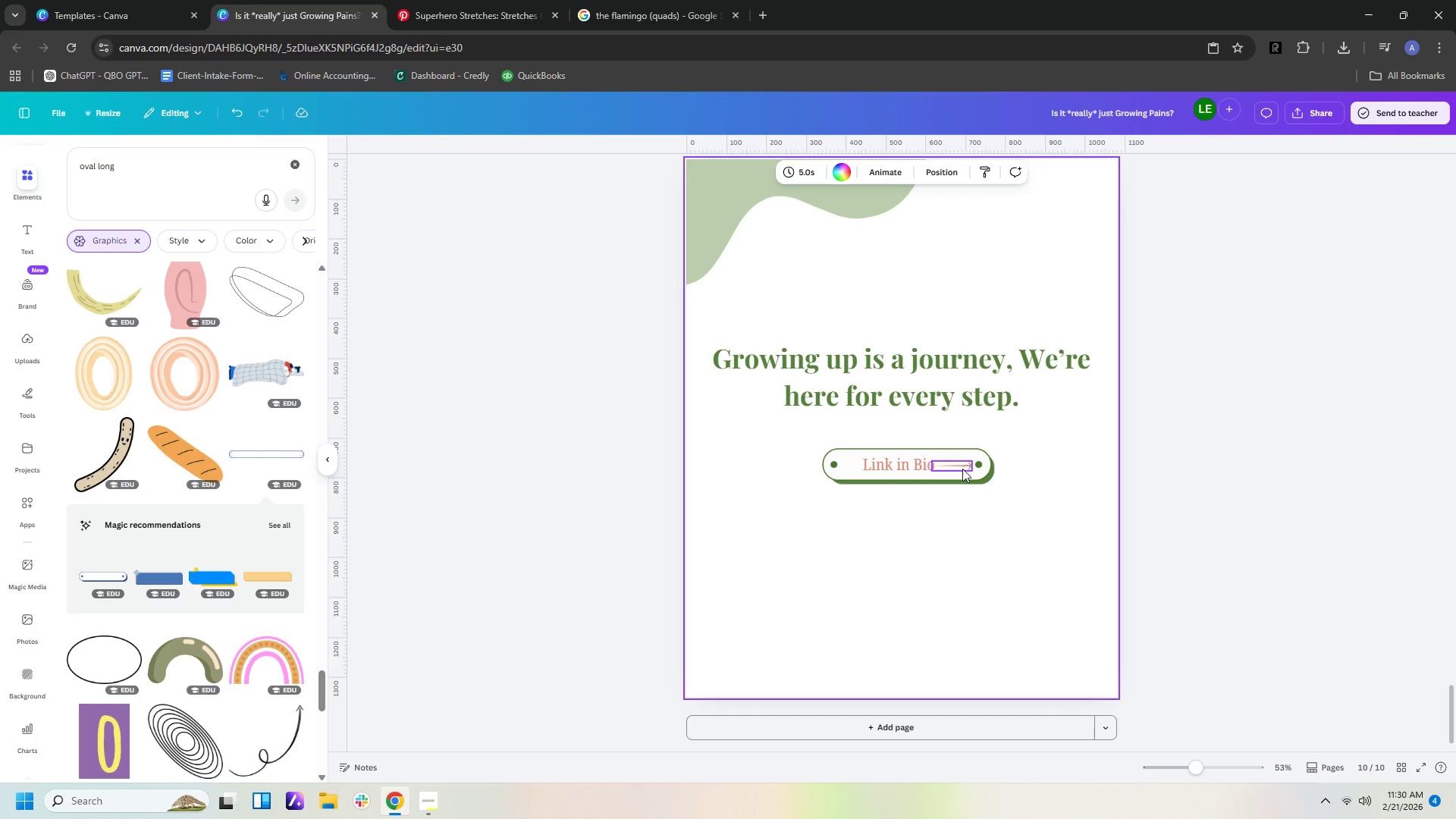 
double_click([964, 469])
 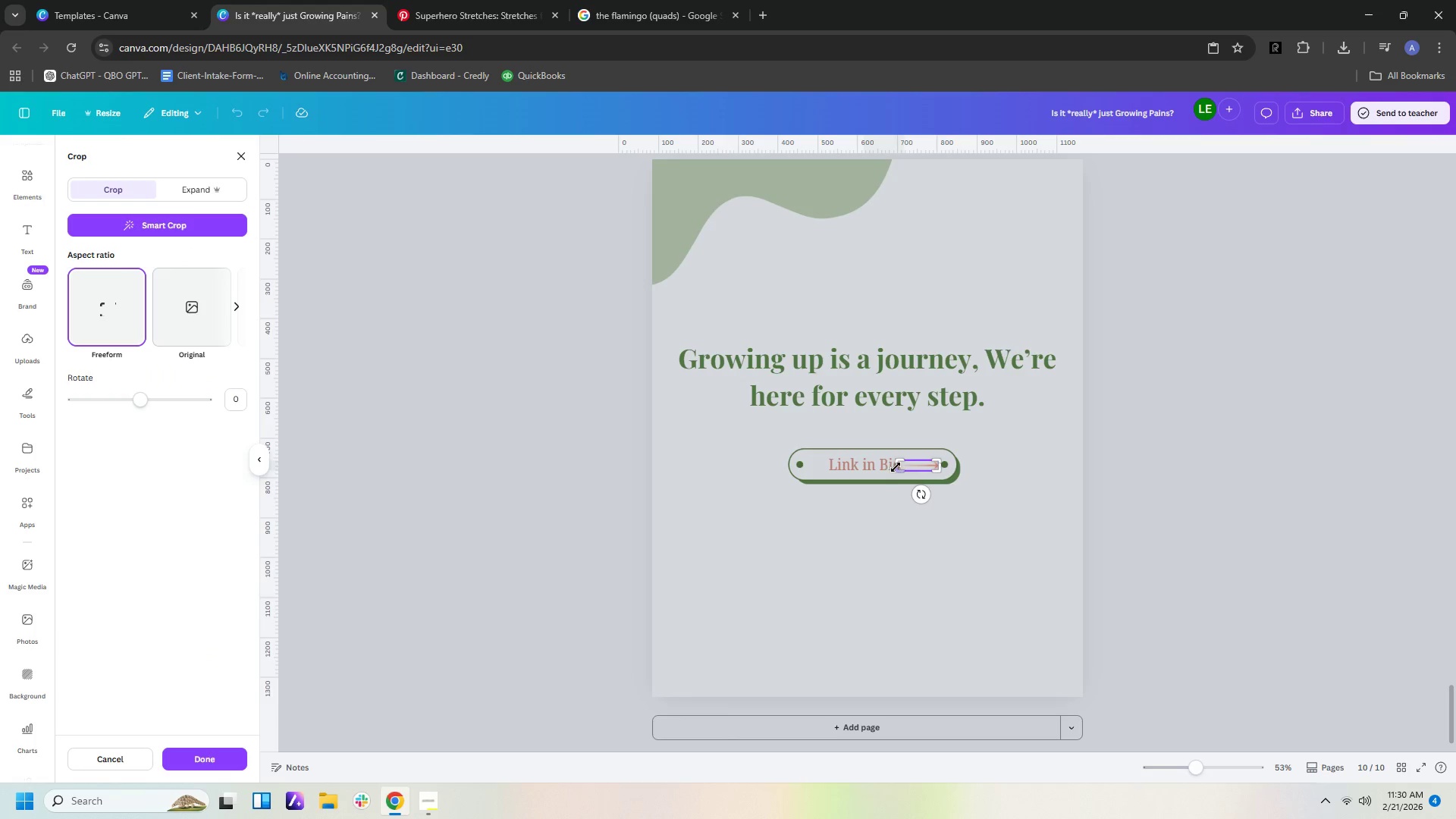 
left_click_drag(start_coordinate=[896, 467], to_coordinate=[919, 475])
 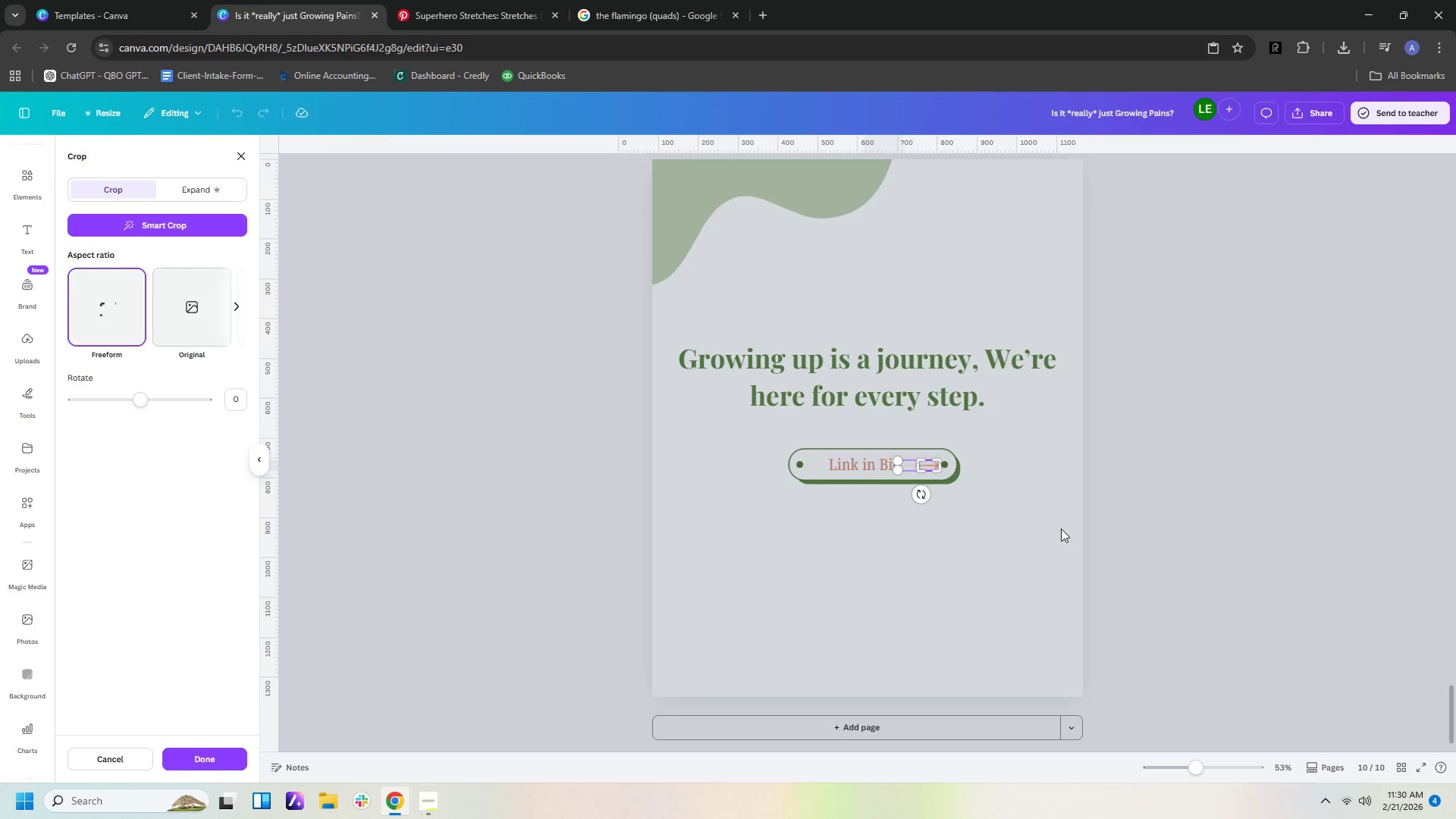 
left_click([1061, 529])
 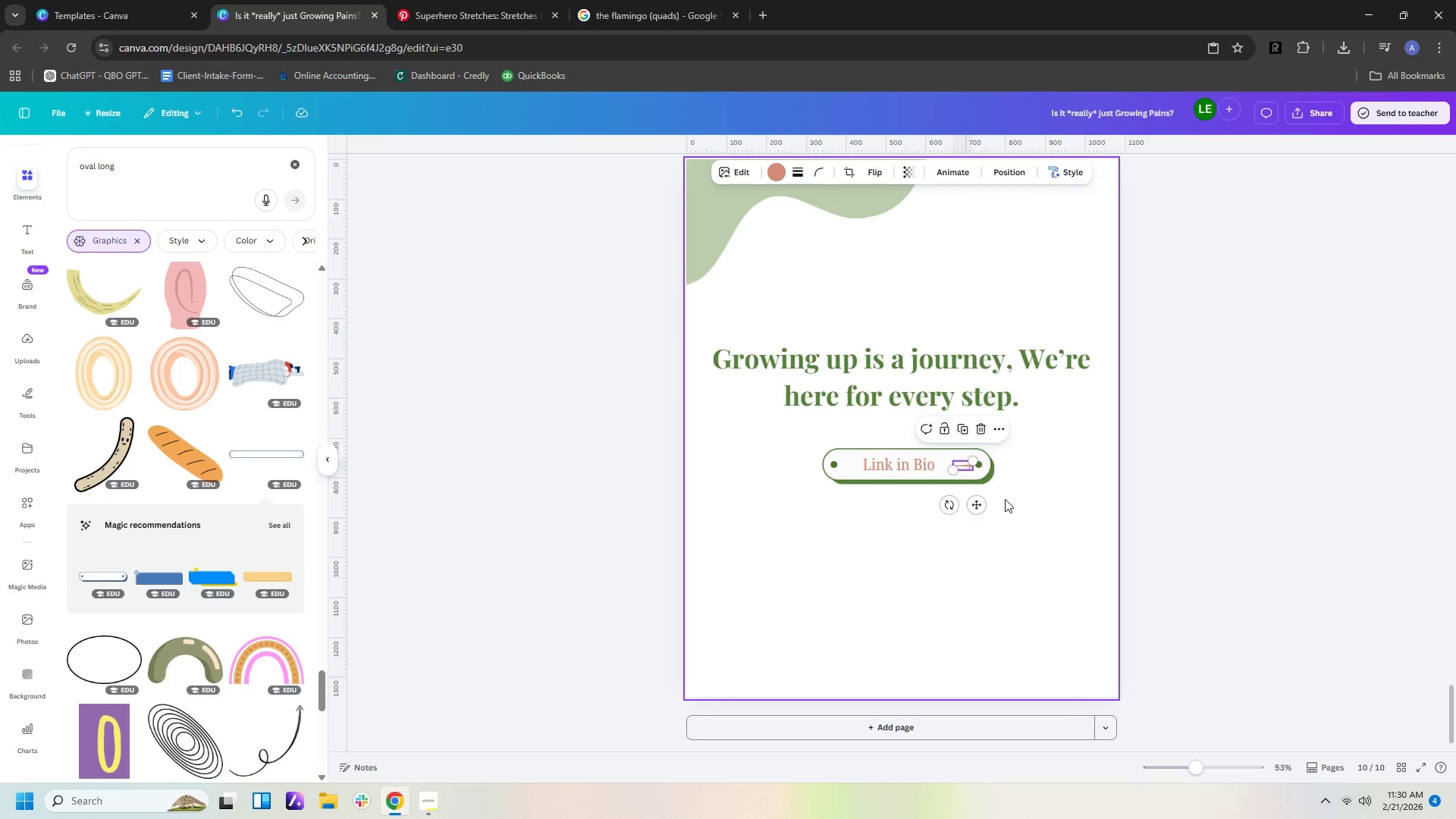 
left_click([996, 511])
 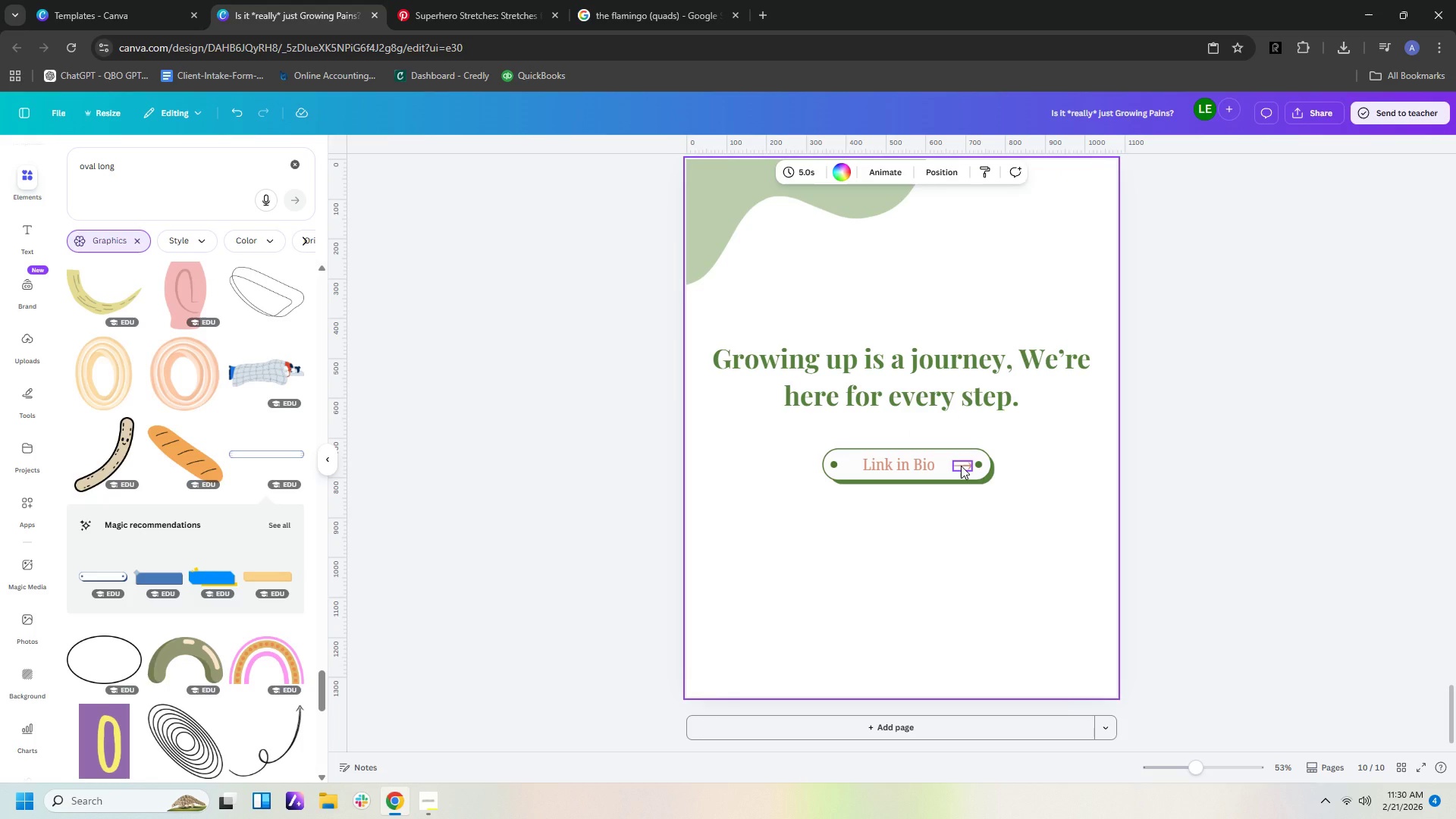 
left_click_drag(start_coordinate=[961, 466], to_coordinate=[957, 466])
 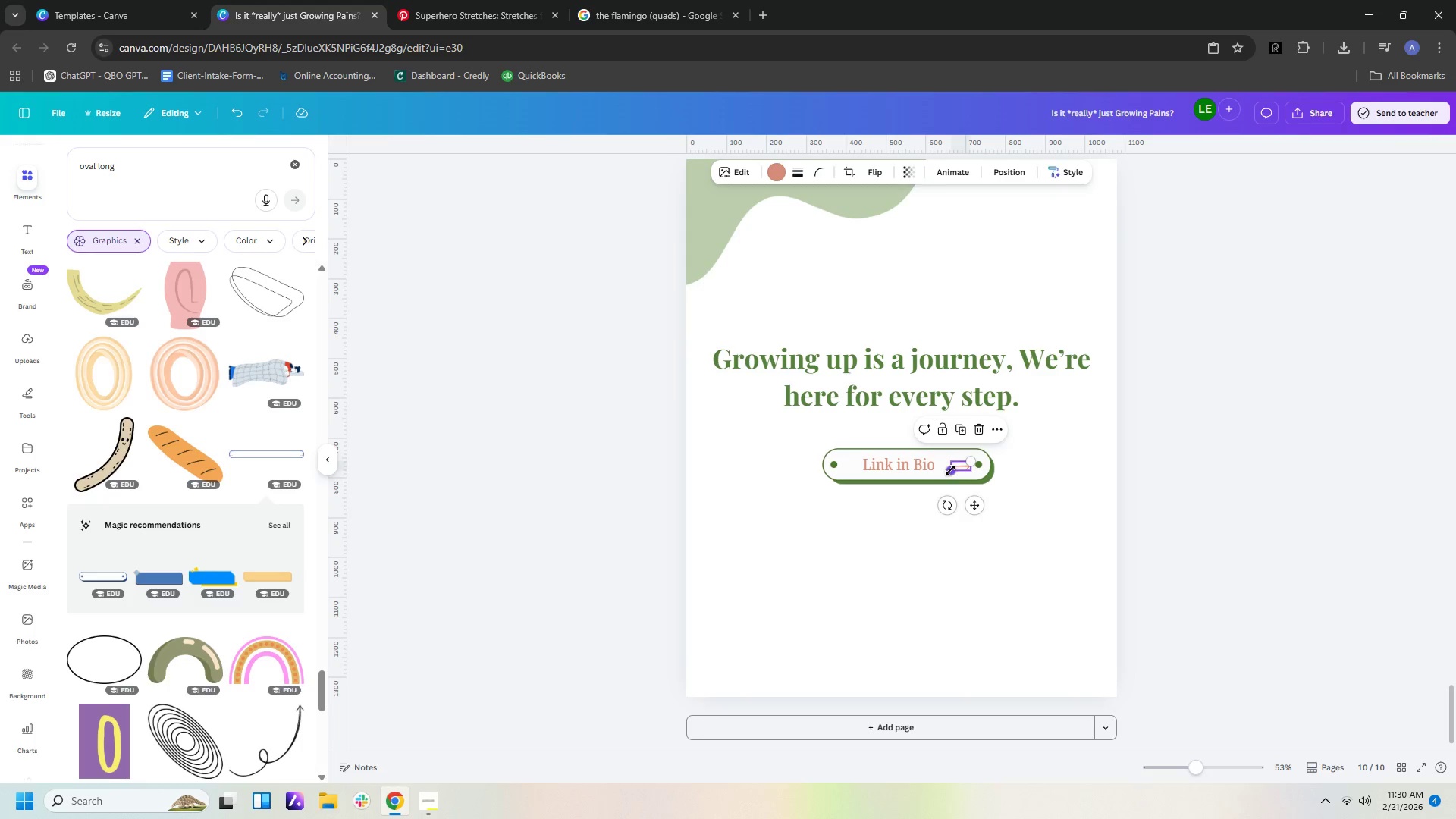 
left_click_drag(start_coordinate=[950, 470], to_coordinate=[942, 471])
 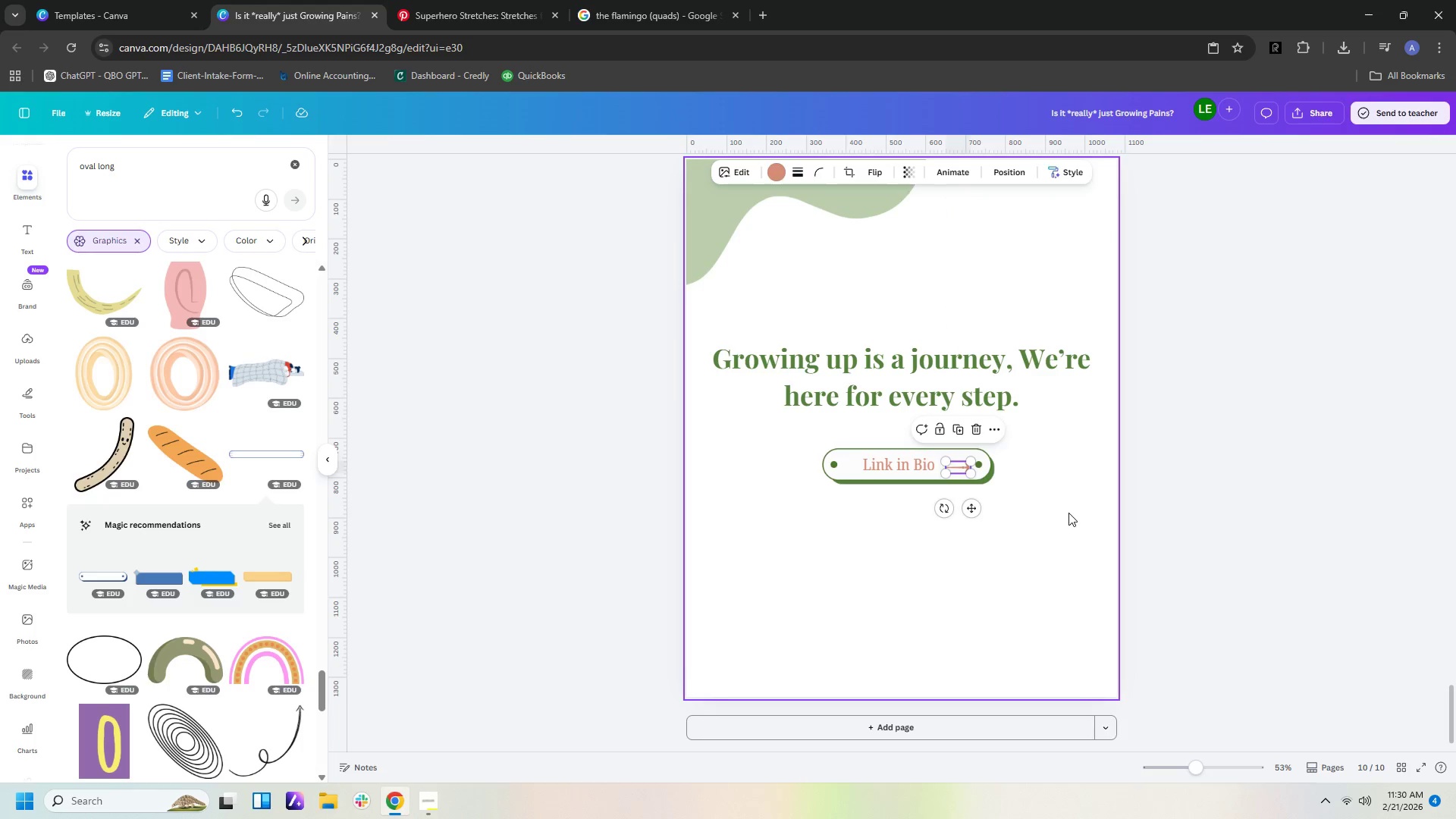 
left_click([1068, 513])
 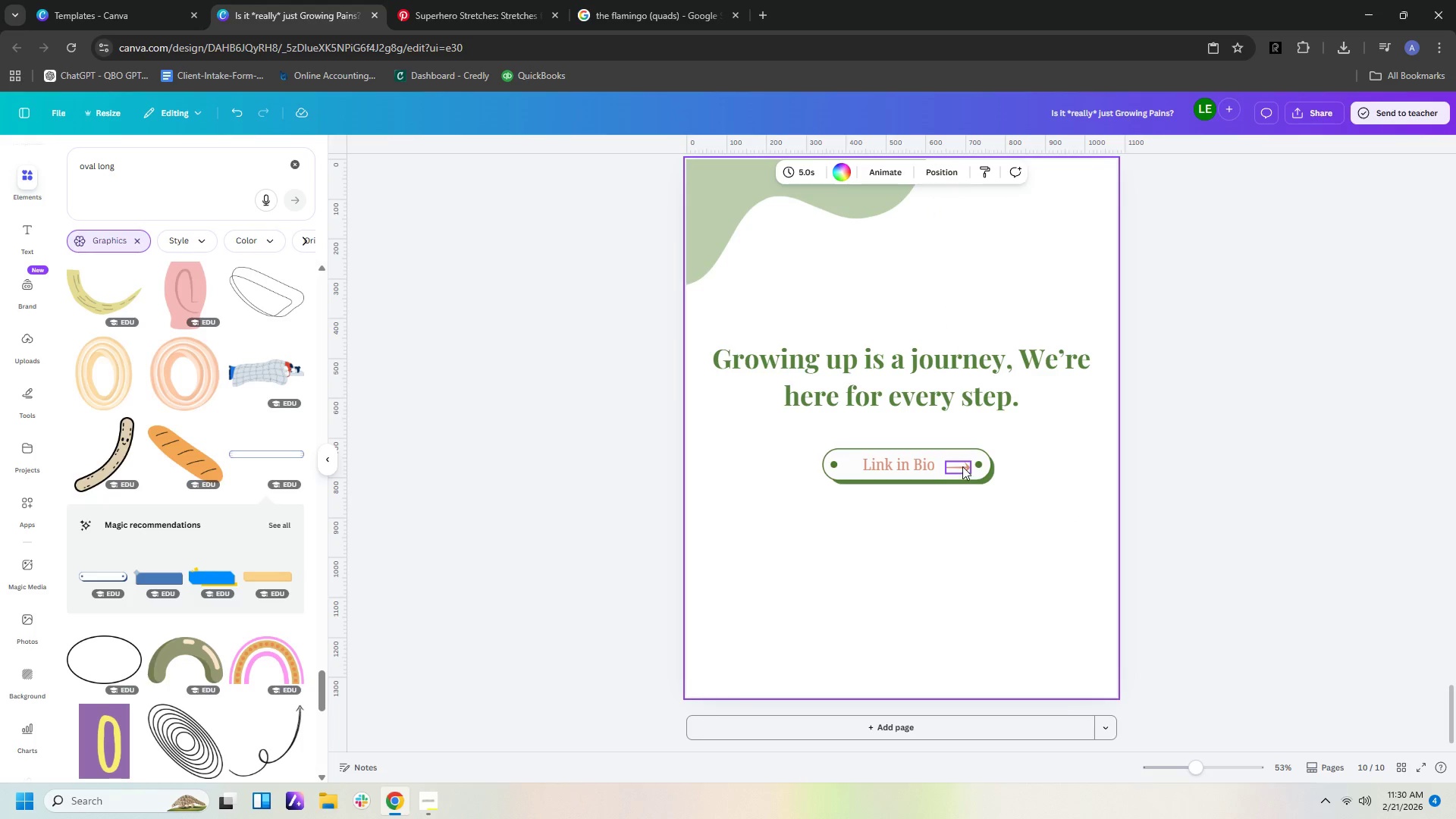 
left_click([962, 466])
 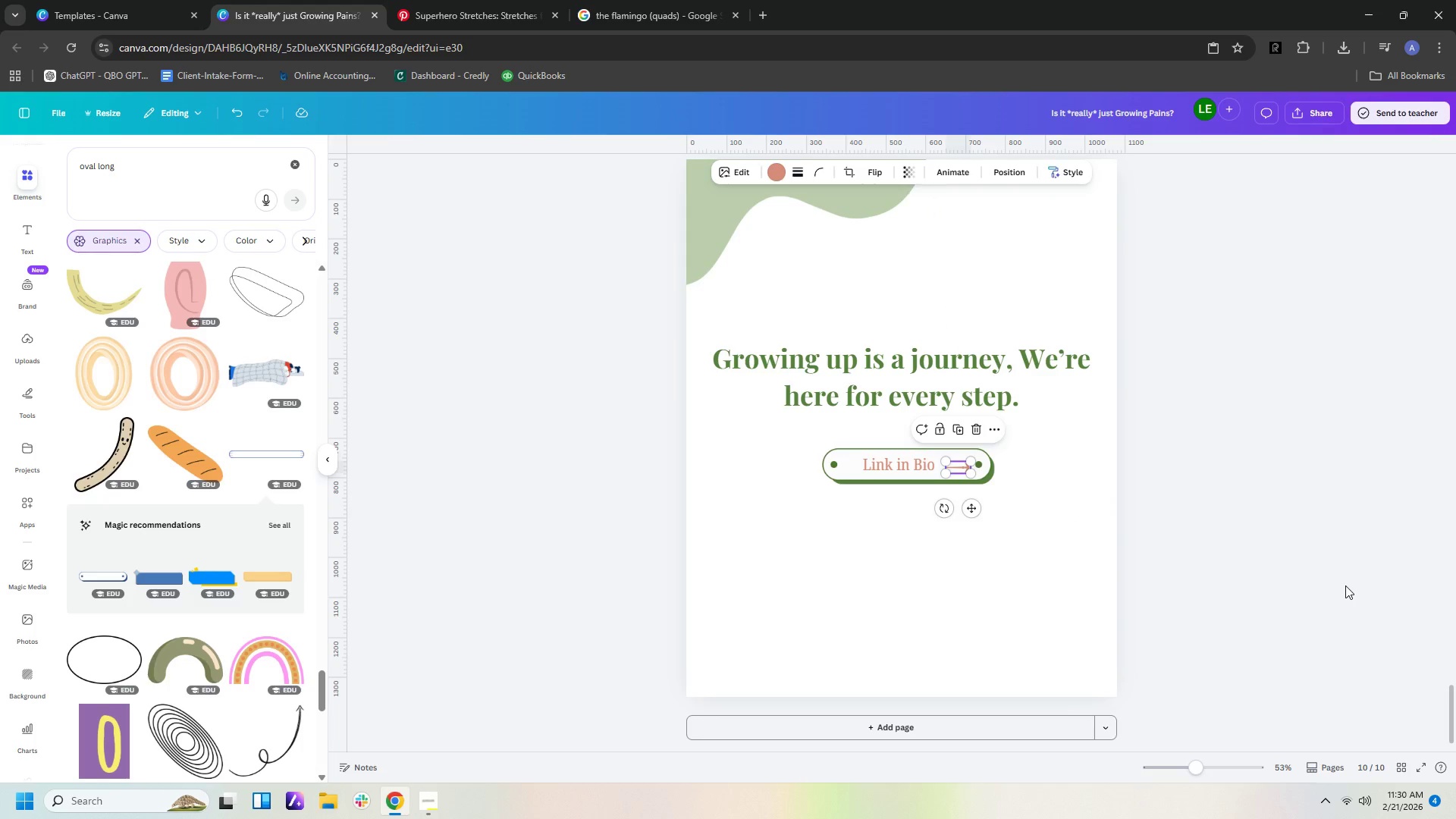 
key(ArrowUp)
 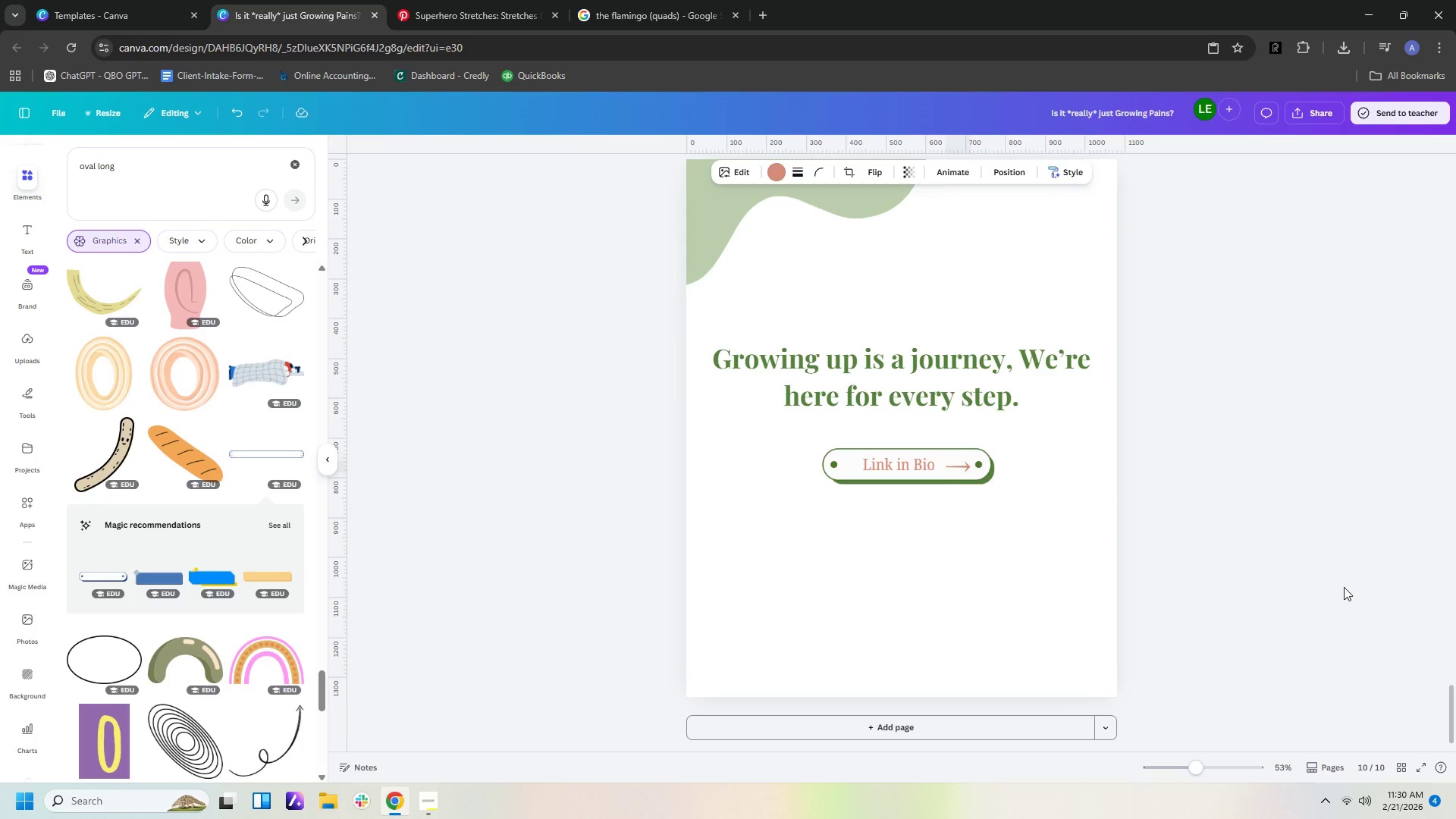 
key(ArrowUp)
 